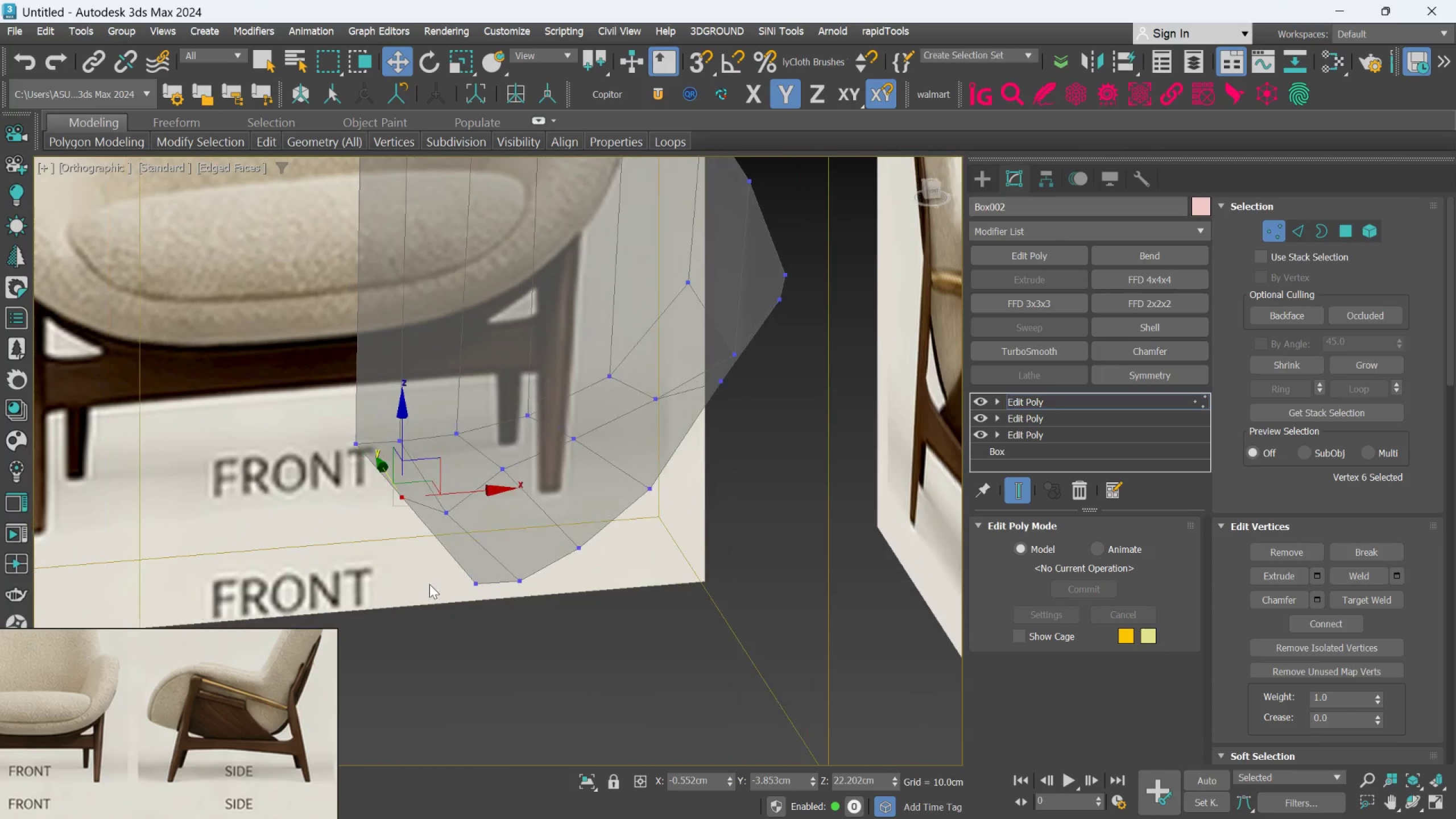 
scroll: coordinate [446, 610], scroll_direction: up, amount: 2.0
 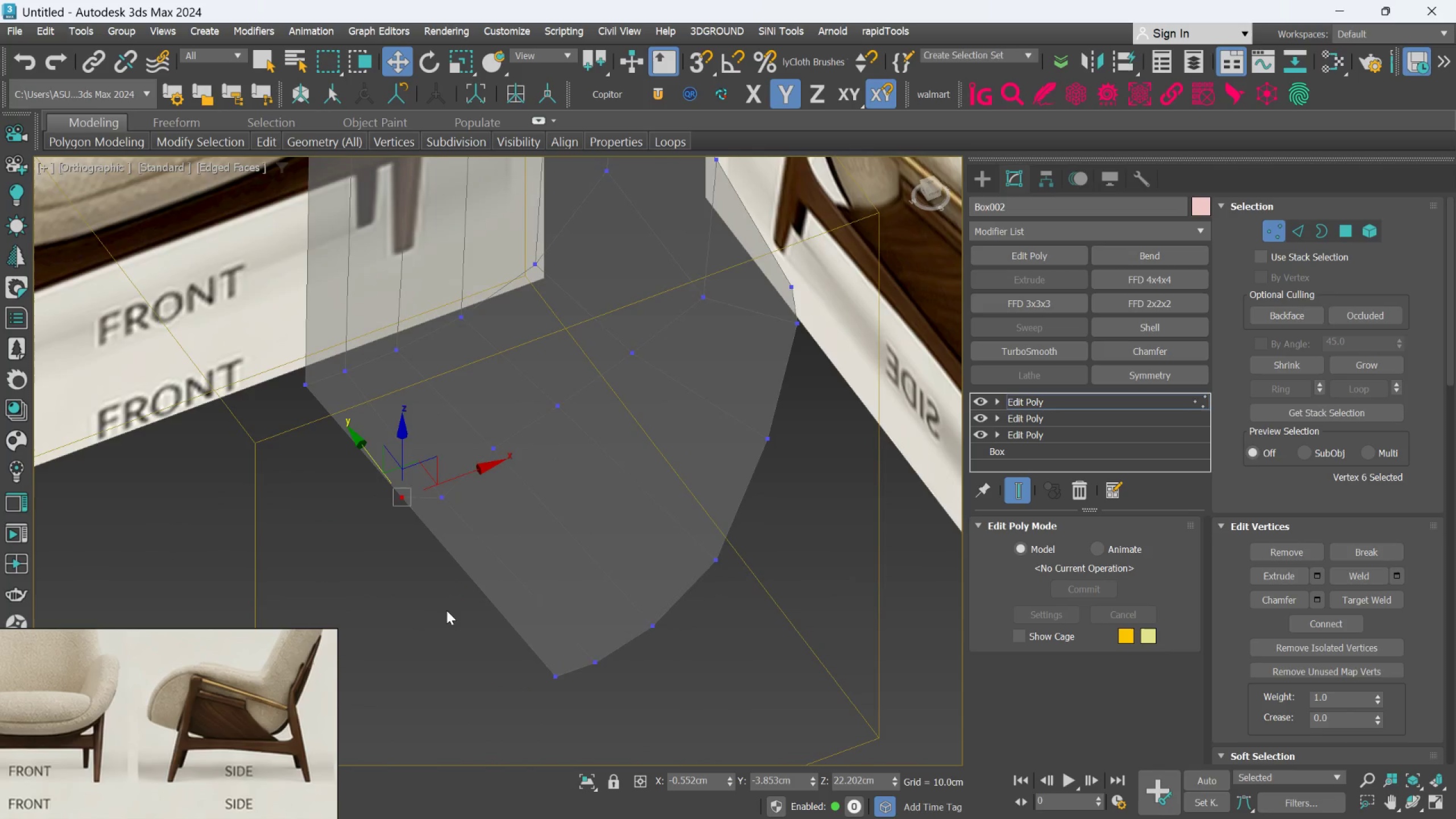 
hold_key(key=AltLeft, duration=0.52)
 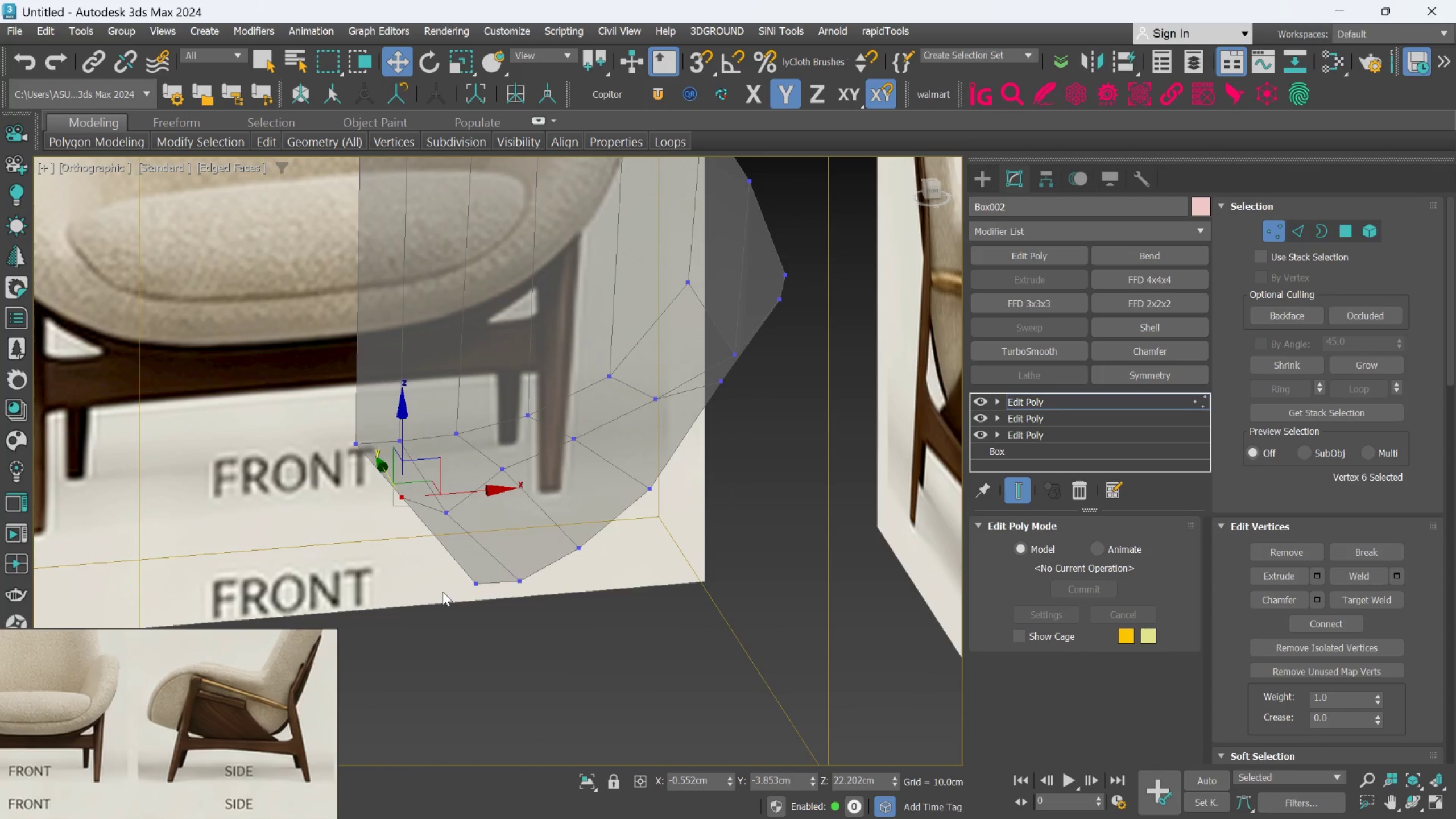 
key(L)
 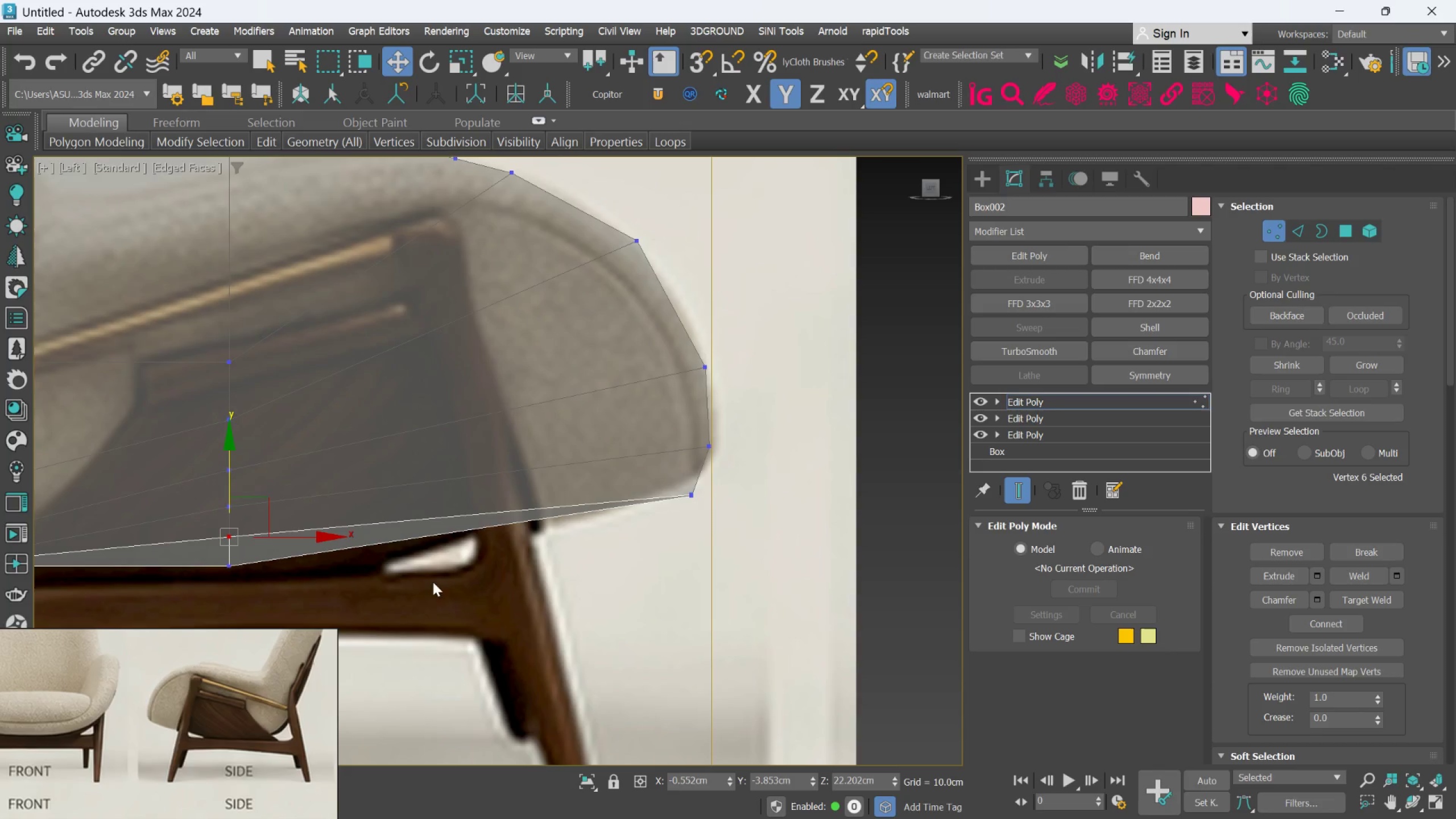 
scroll: coordinate [422, 572], scroll_direction: down, amount: 2.0
 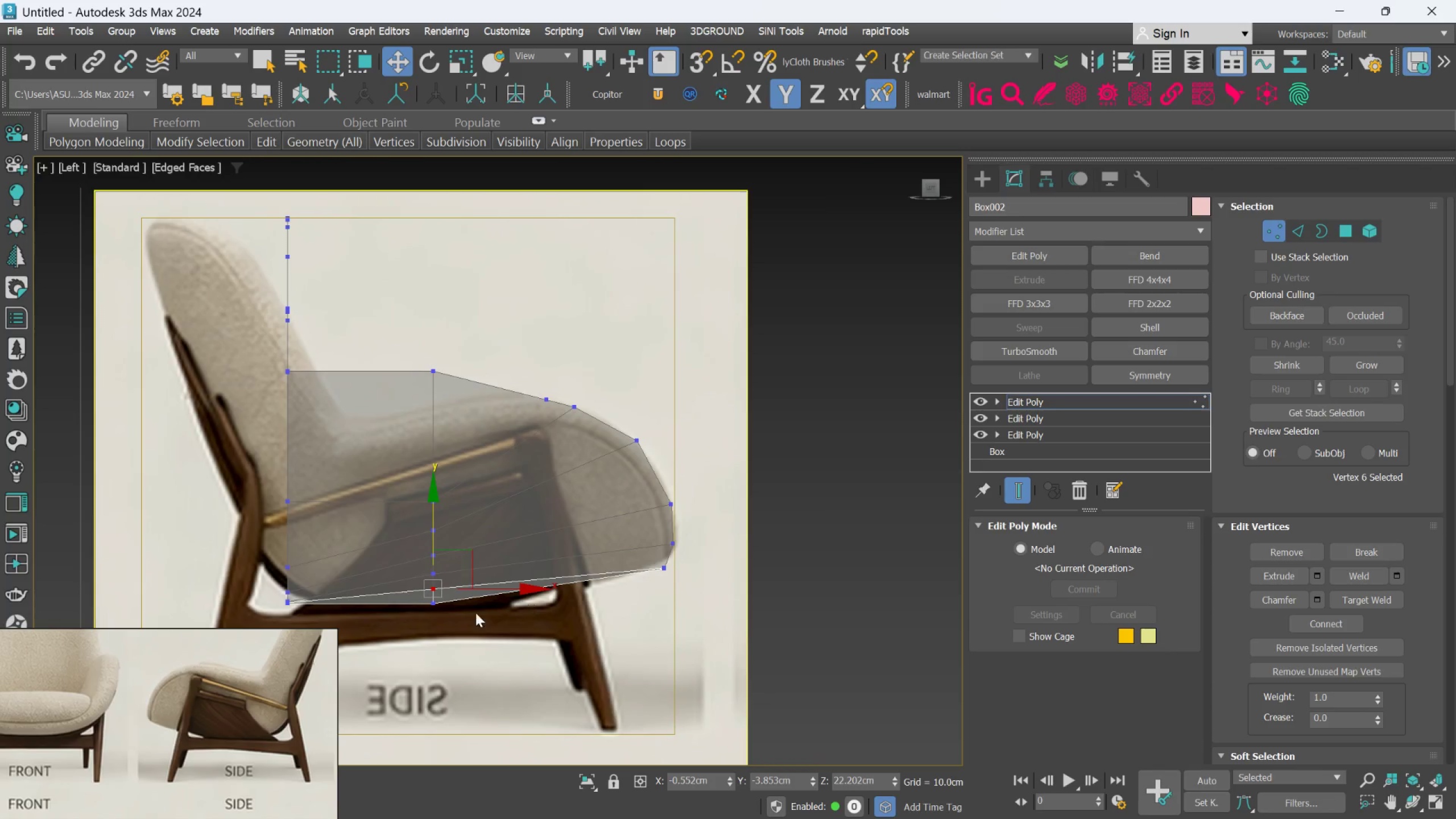 
scroll: coordinate [501, 623], scroll_direction: up, amount: 2.0
 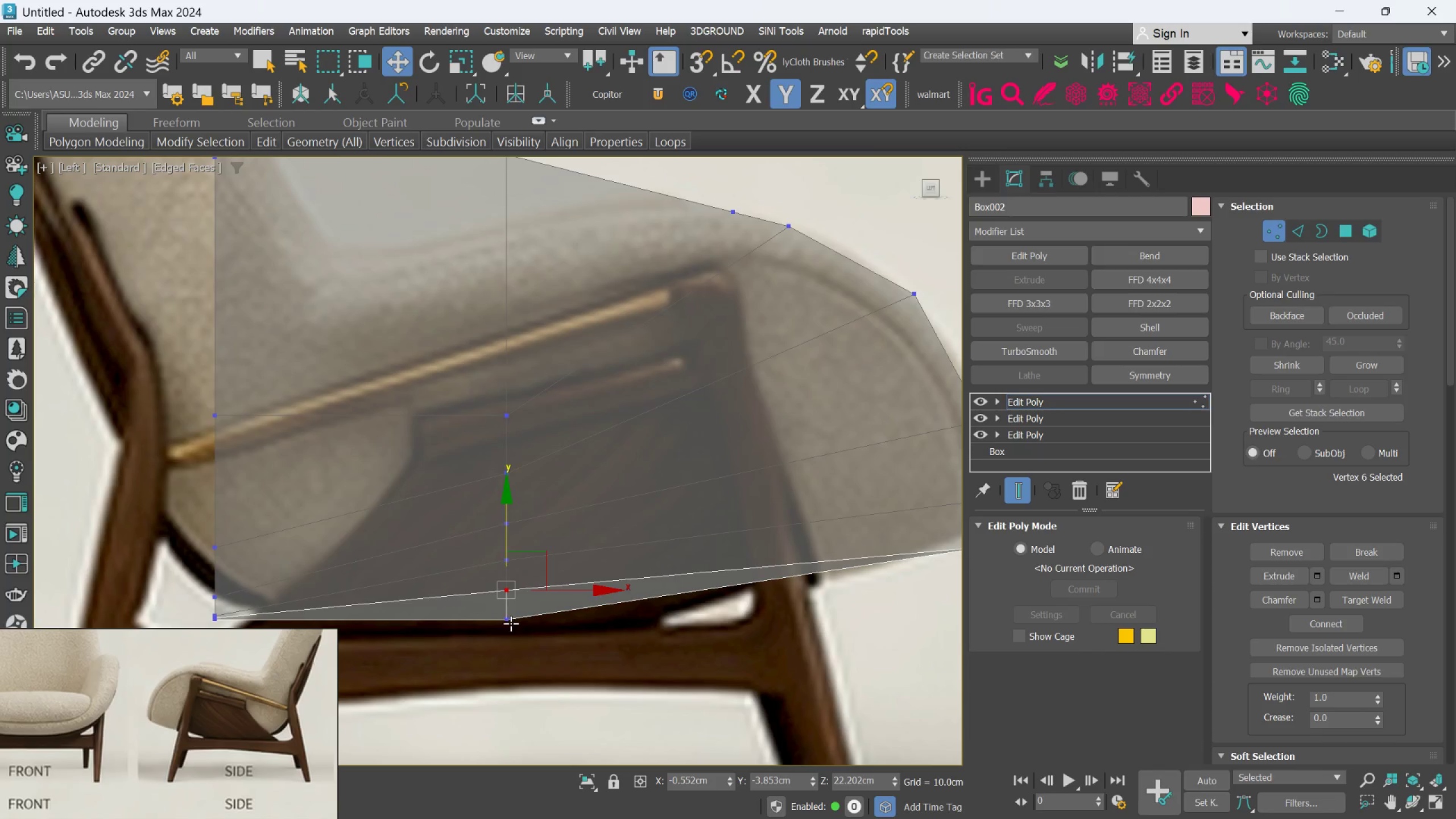 
key(Control+Z)
 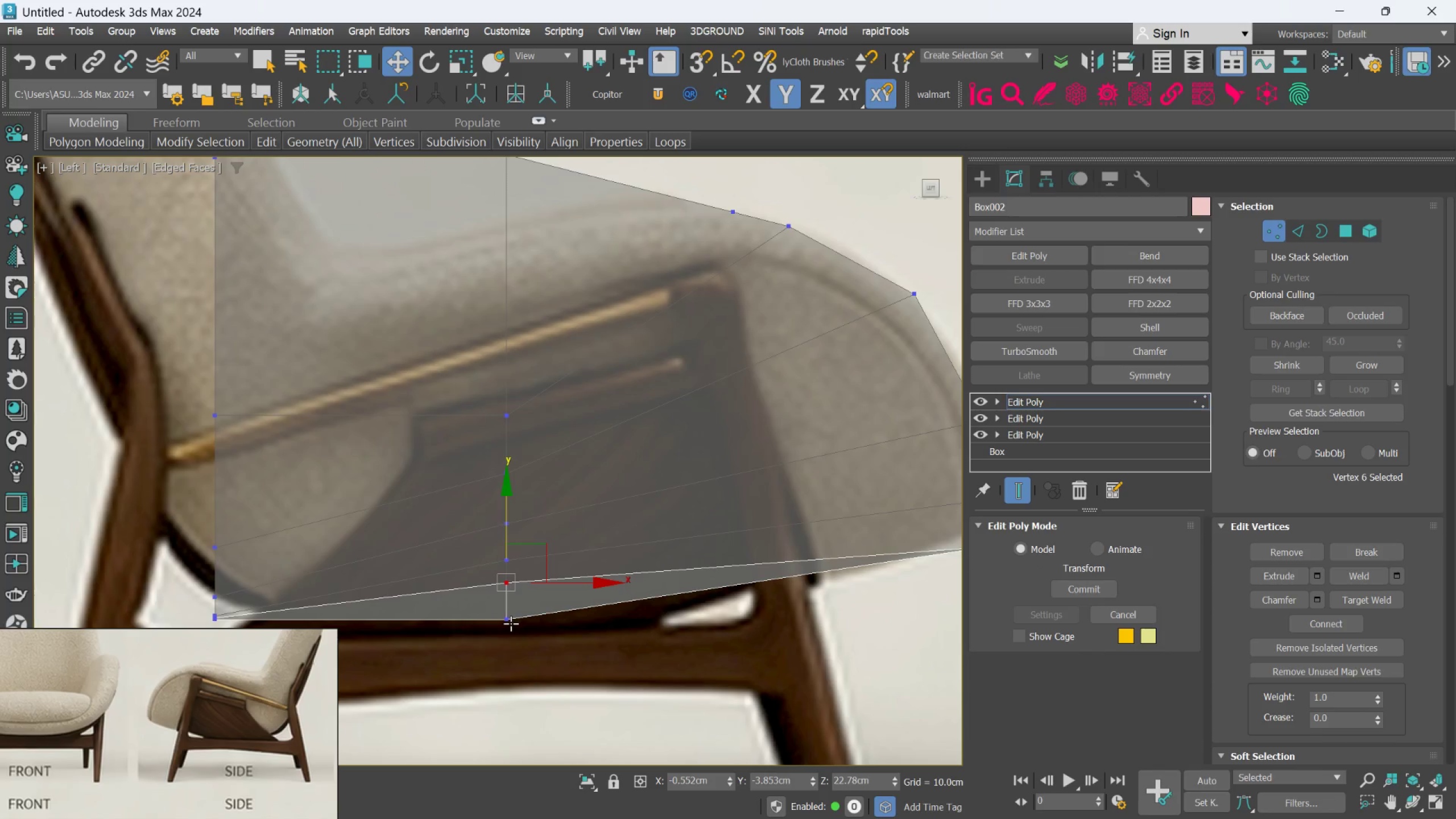 
key(Control+Z)
 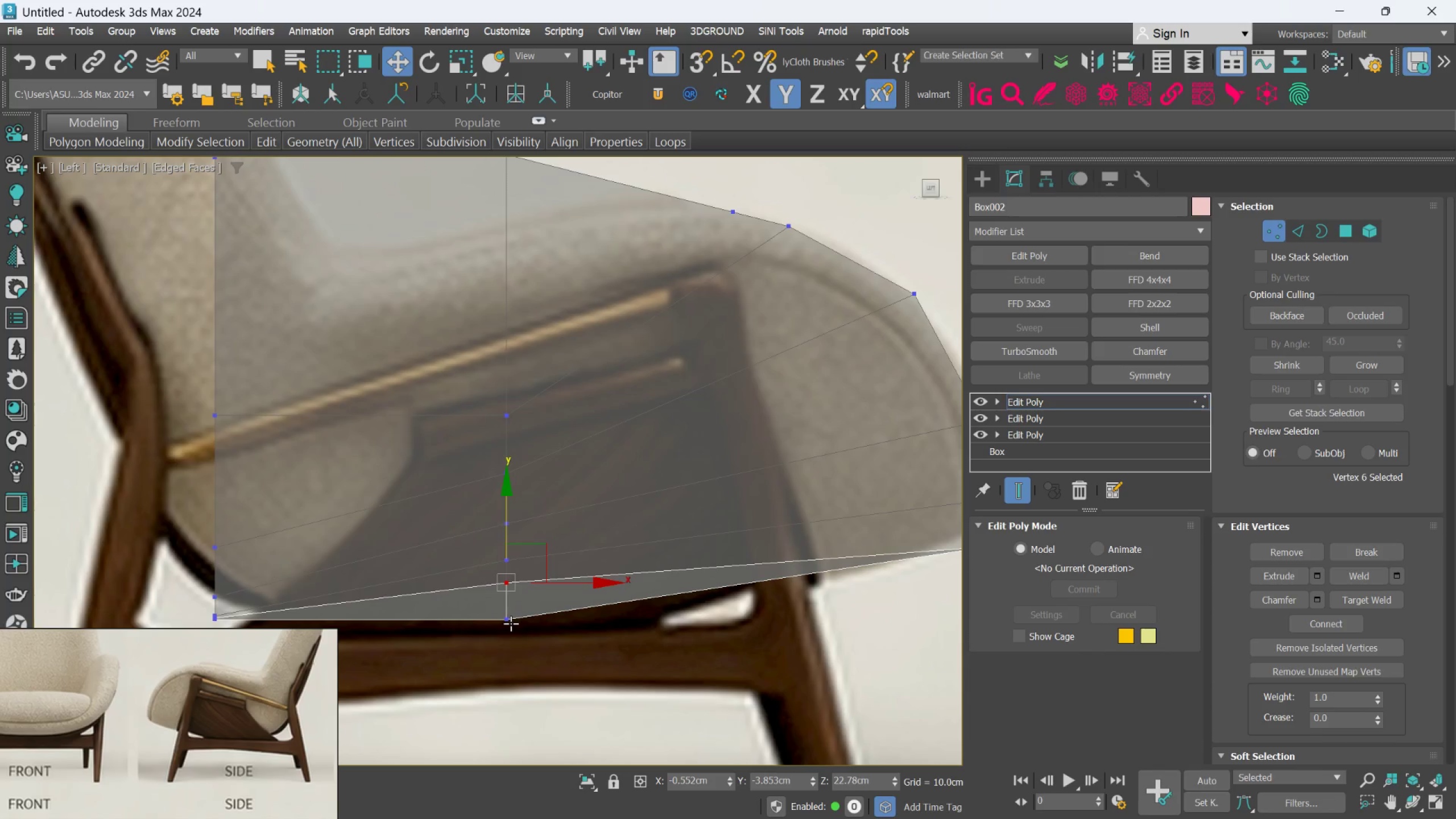 
key(Control+Z)
 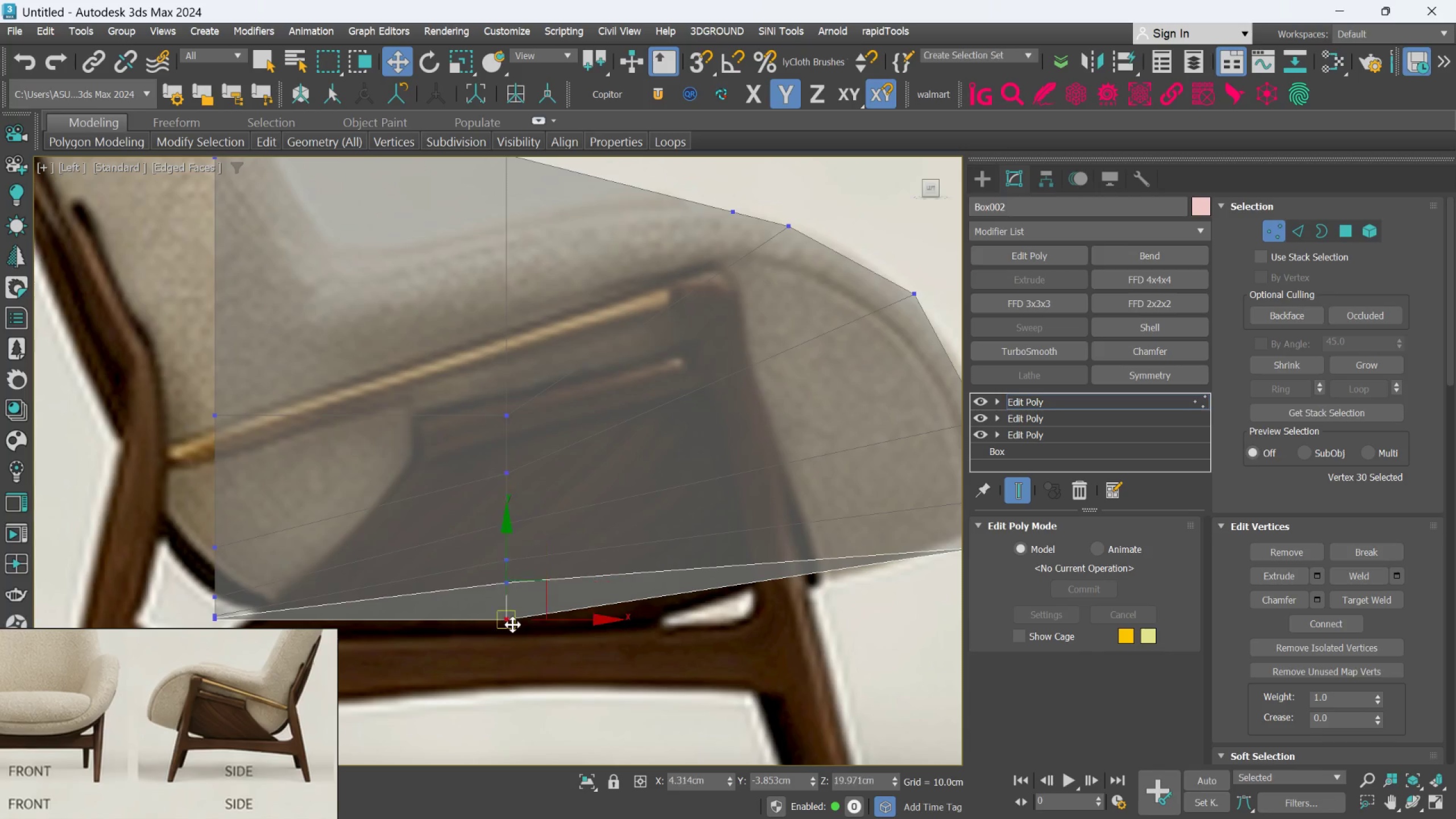 
key(Control+Z)
 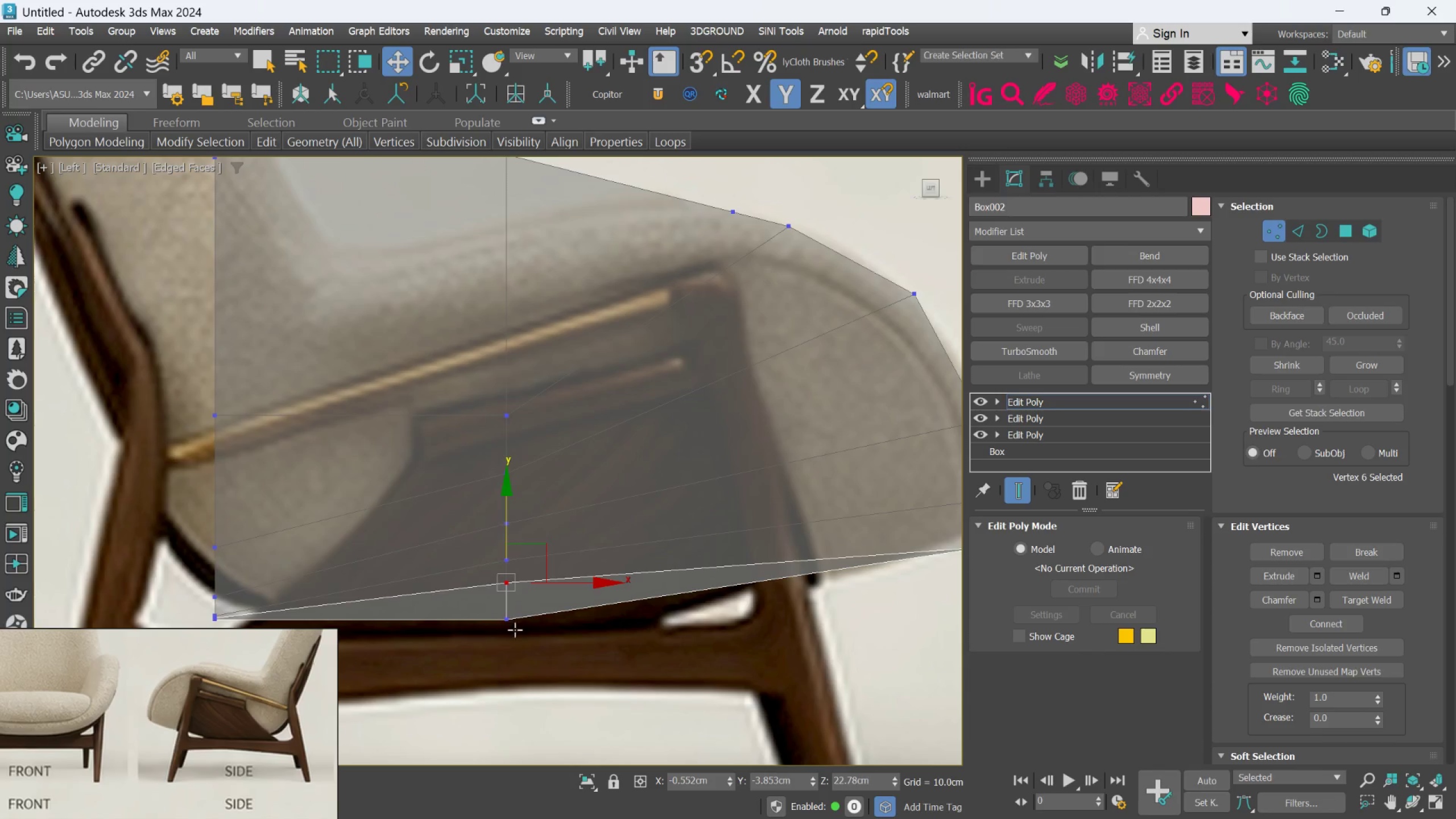 
key(Control+Z)
 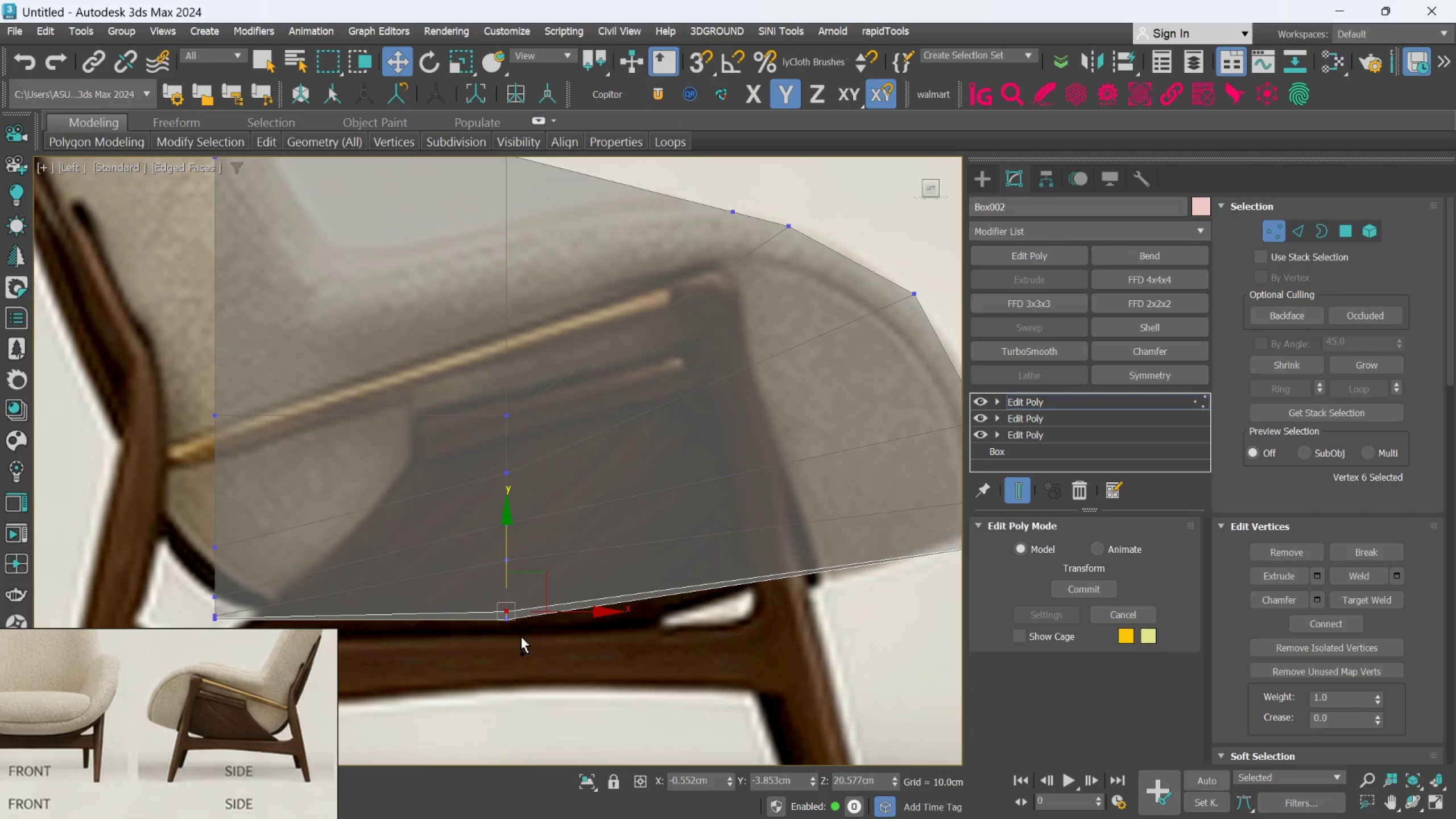 
key(Control+Z)
 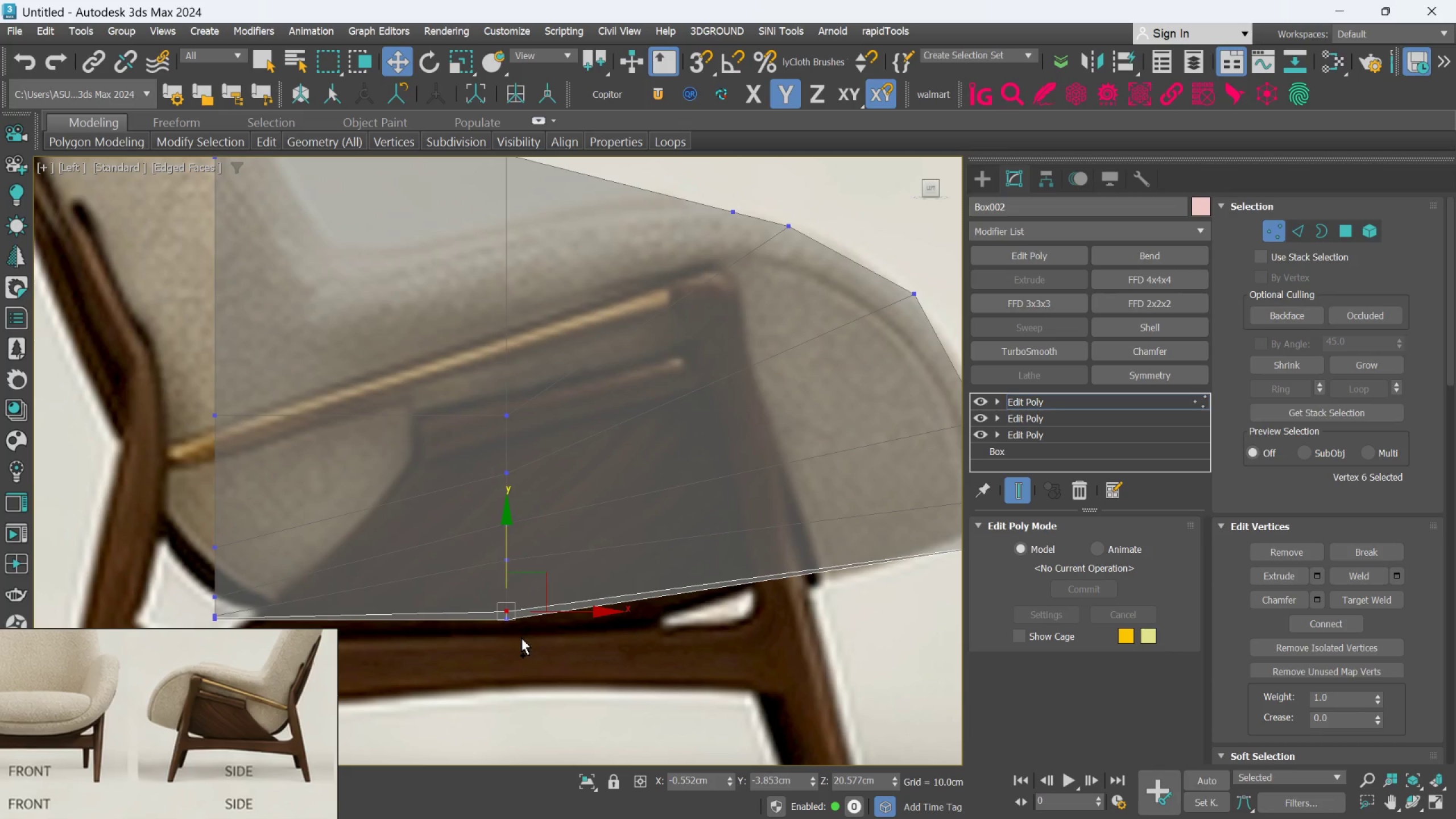 
key(Control+Z)
 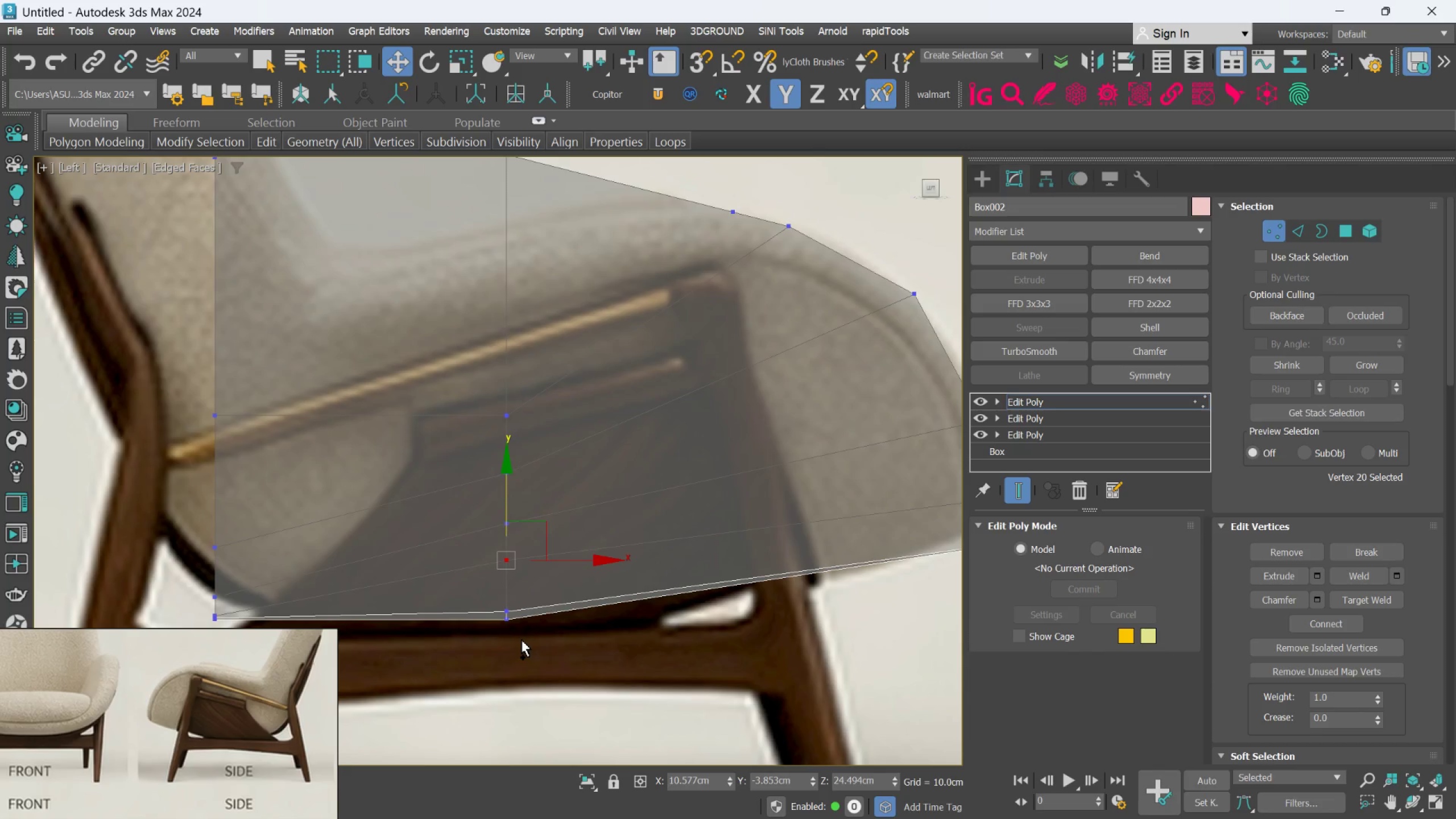 
key(Control+Z)
 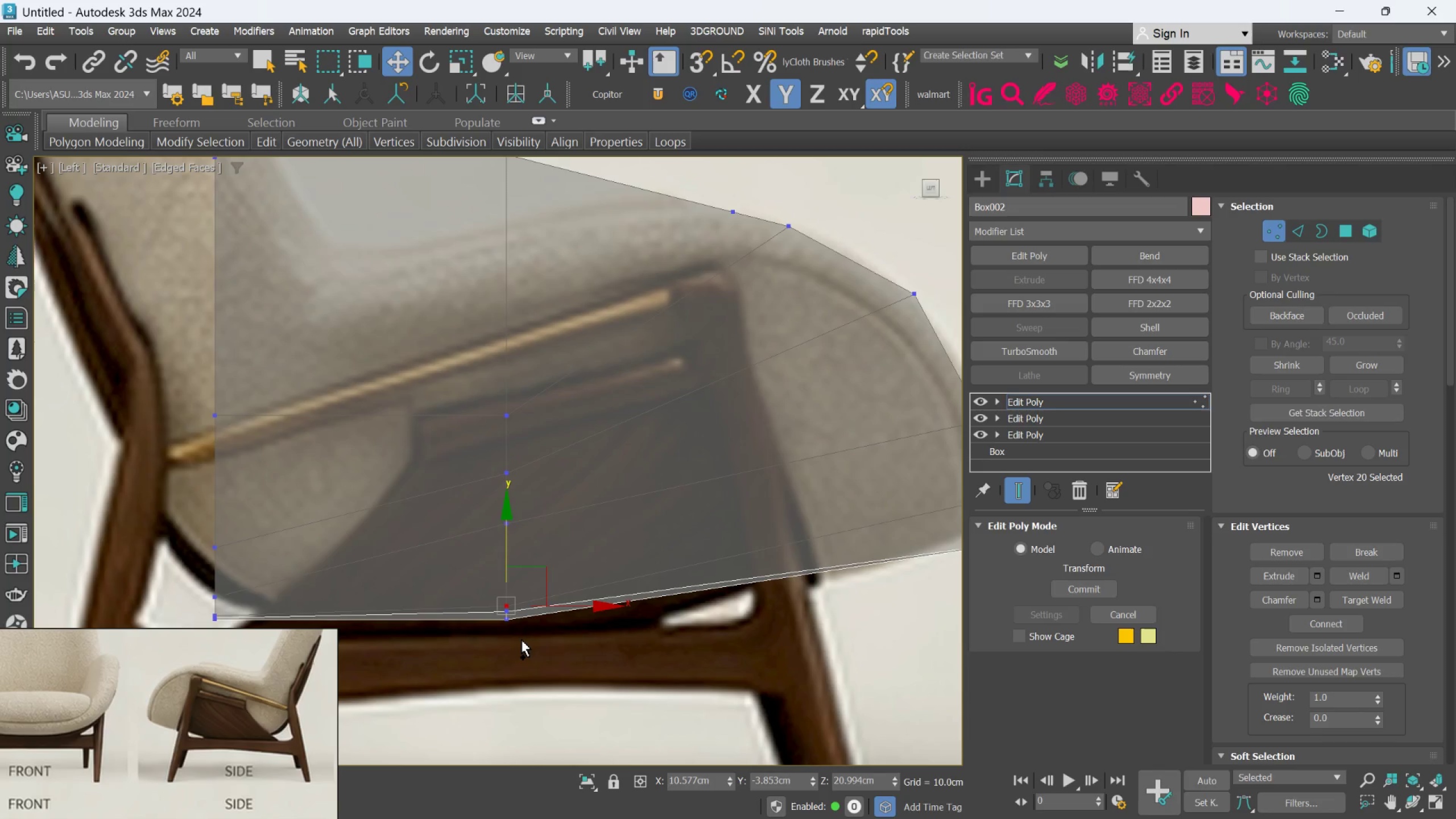 
key(Control+Z)
 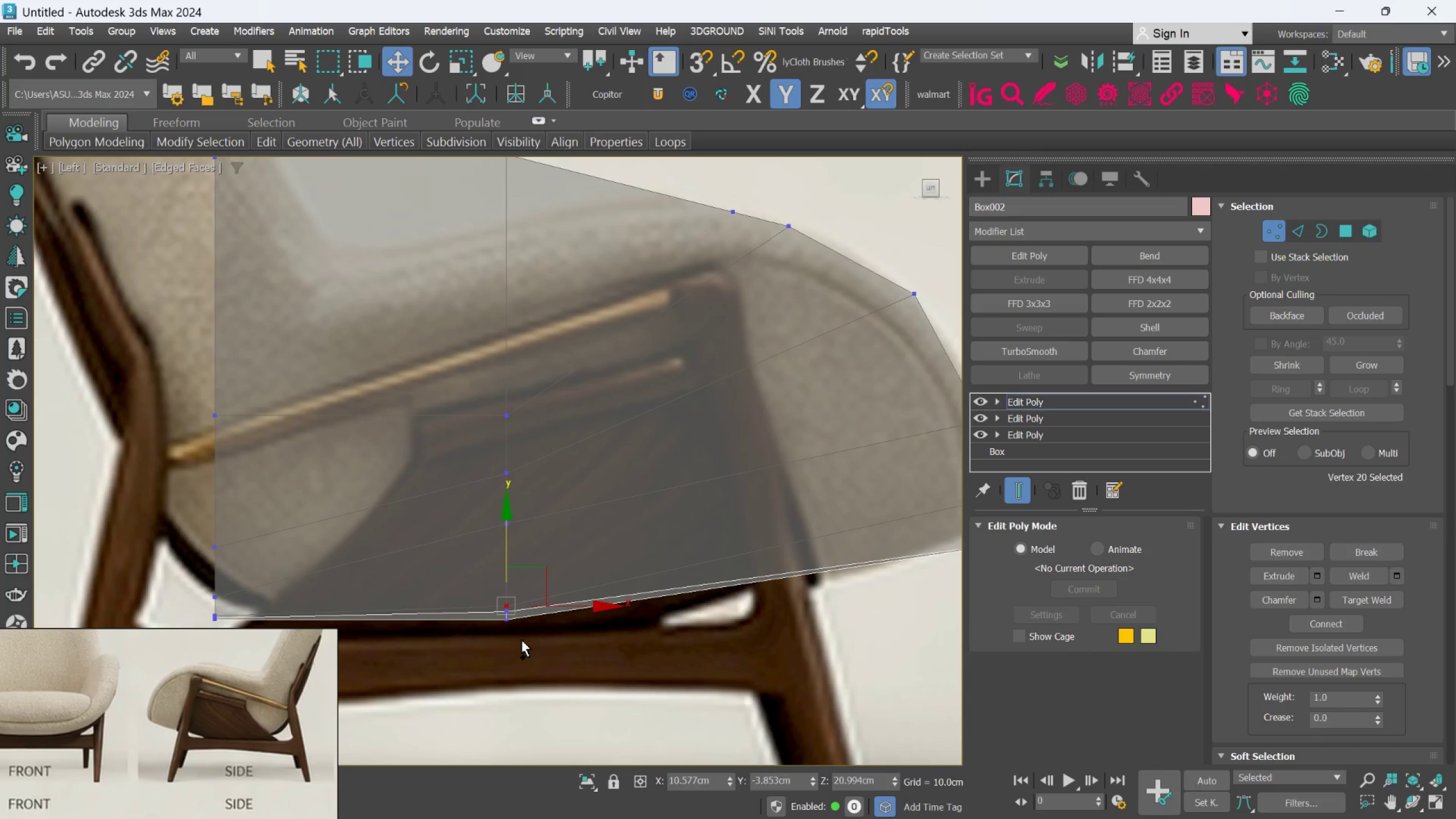 
key(Control+Z)
 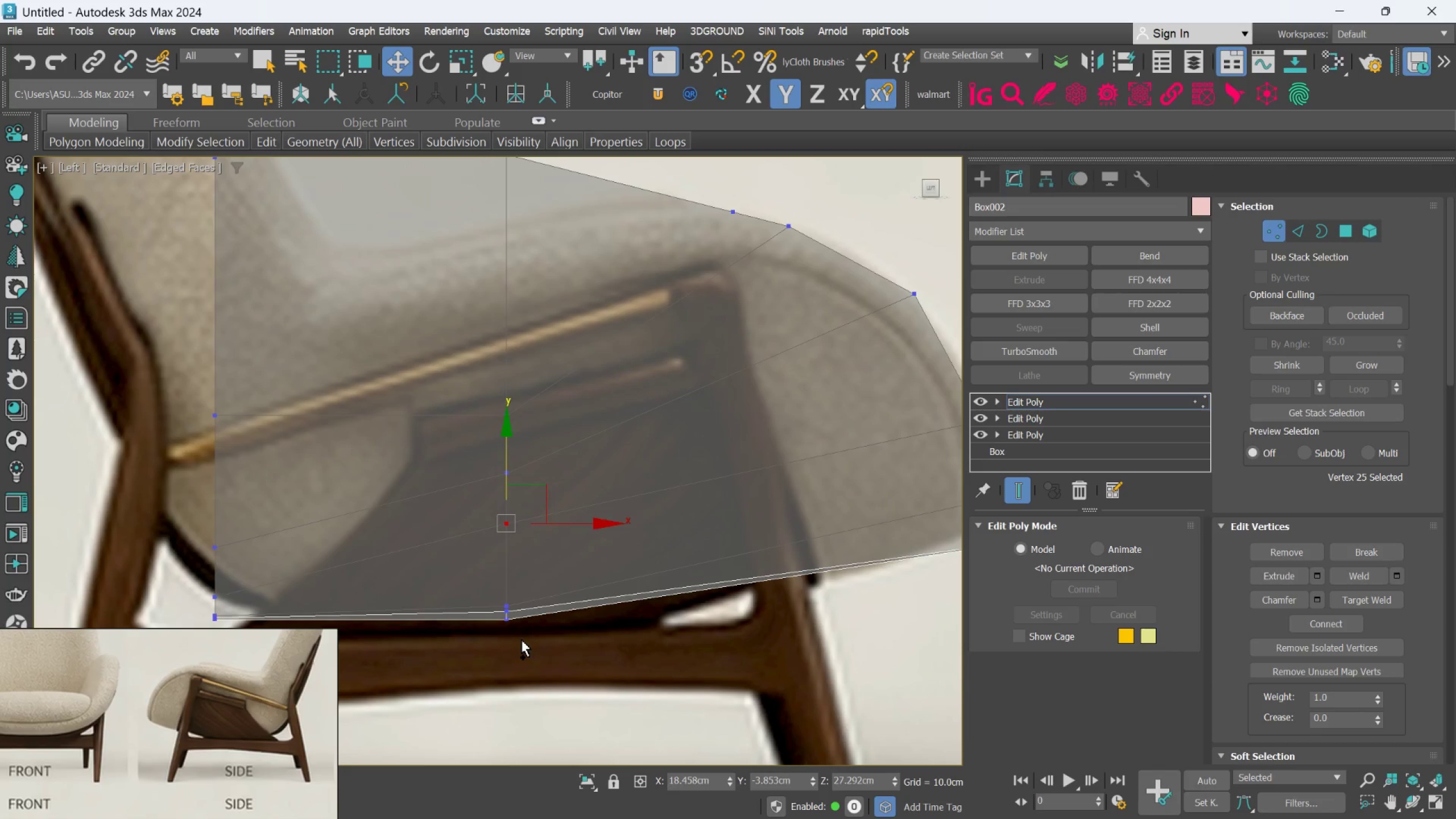 
key(Control+Z)
 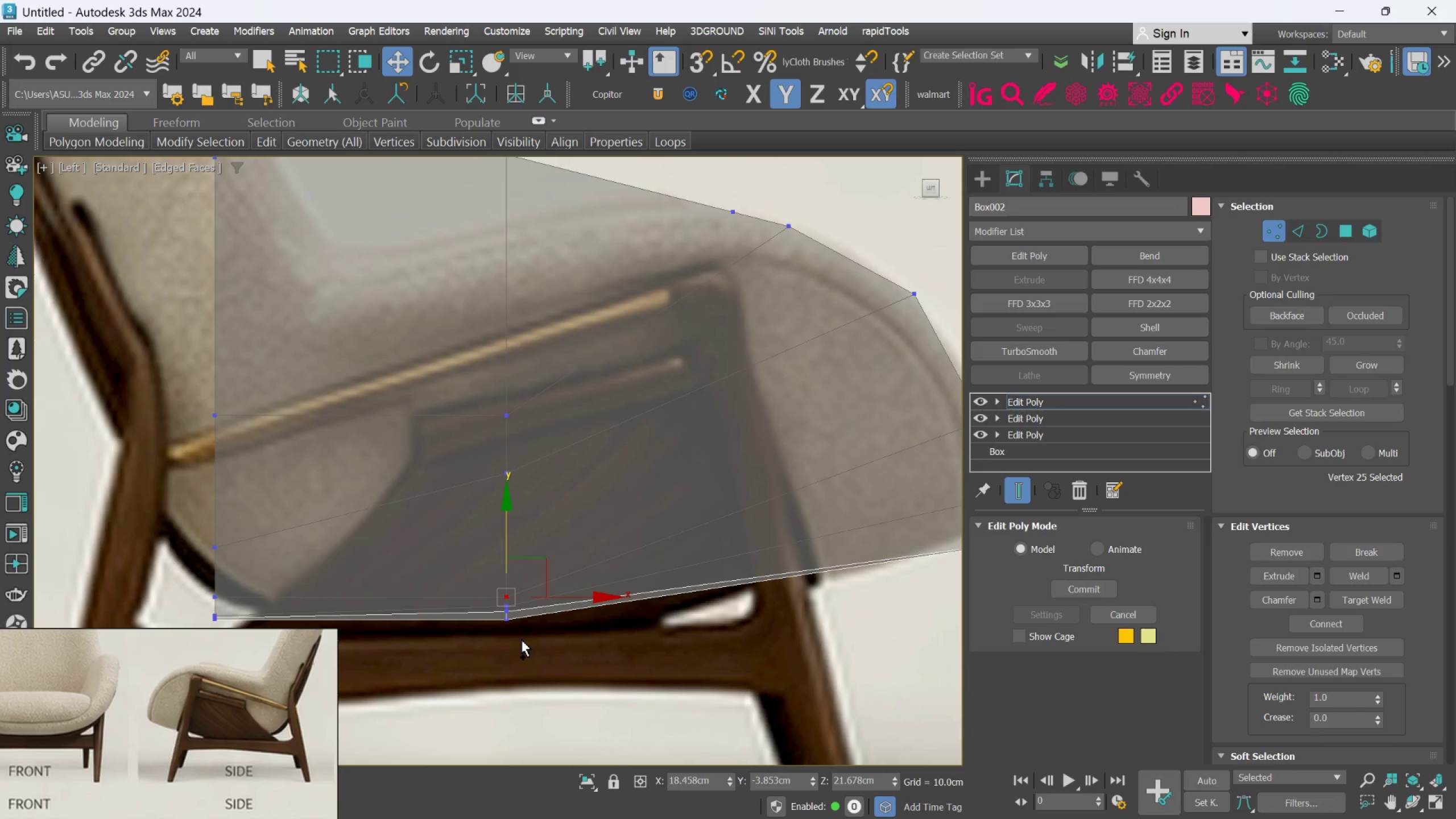 
key(Control+Z)
 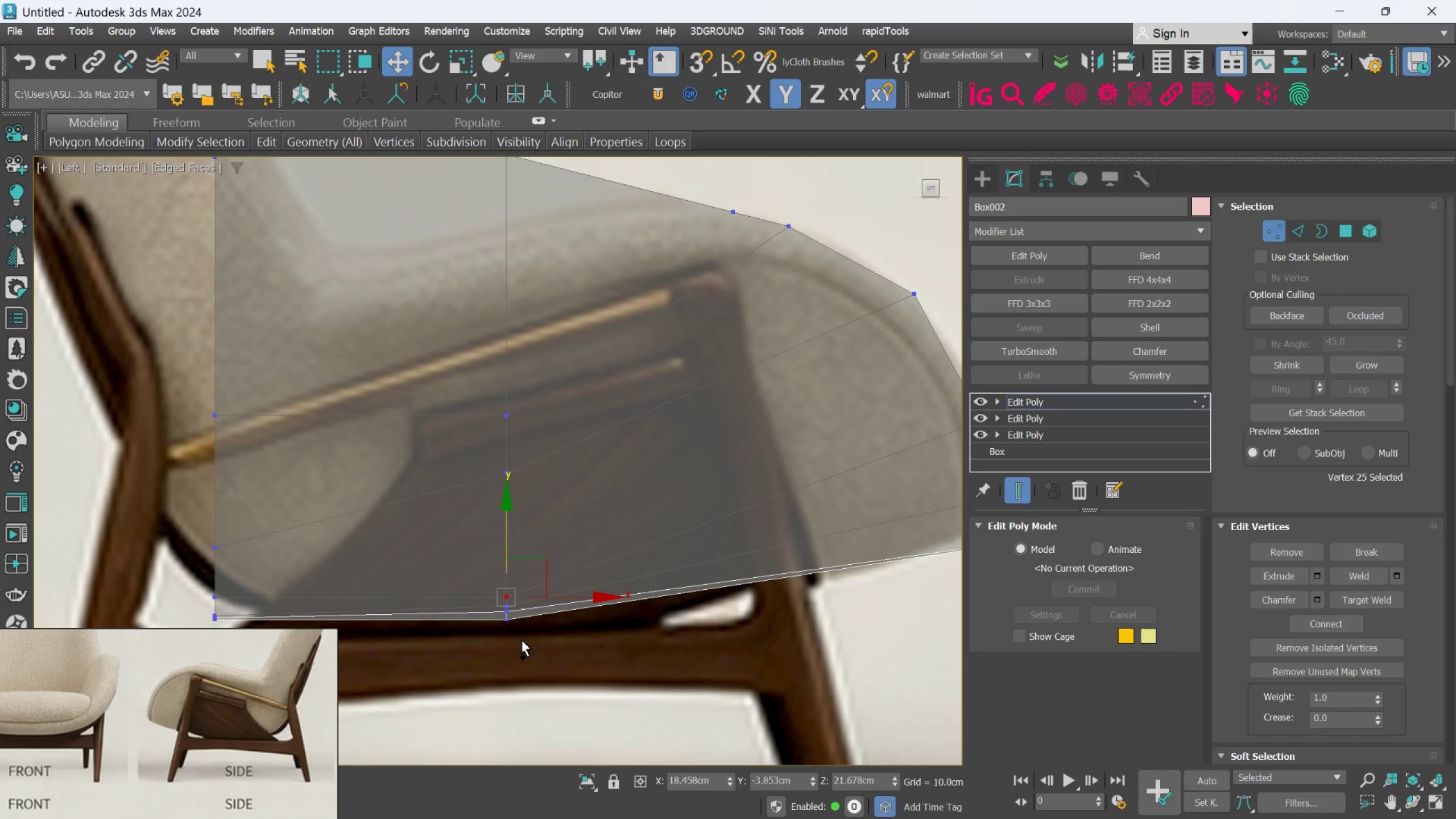 
key(Control+Z)
 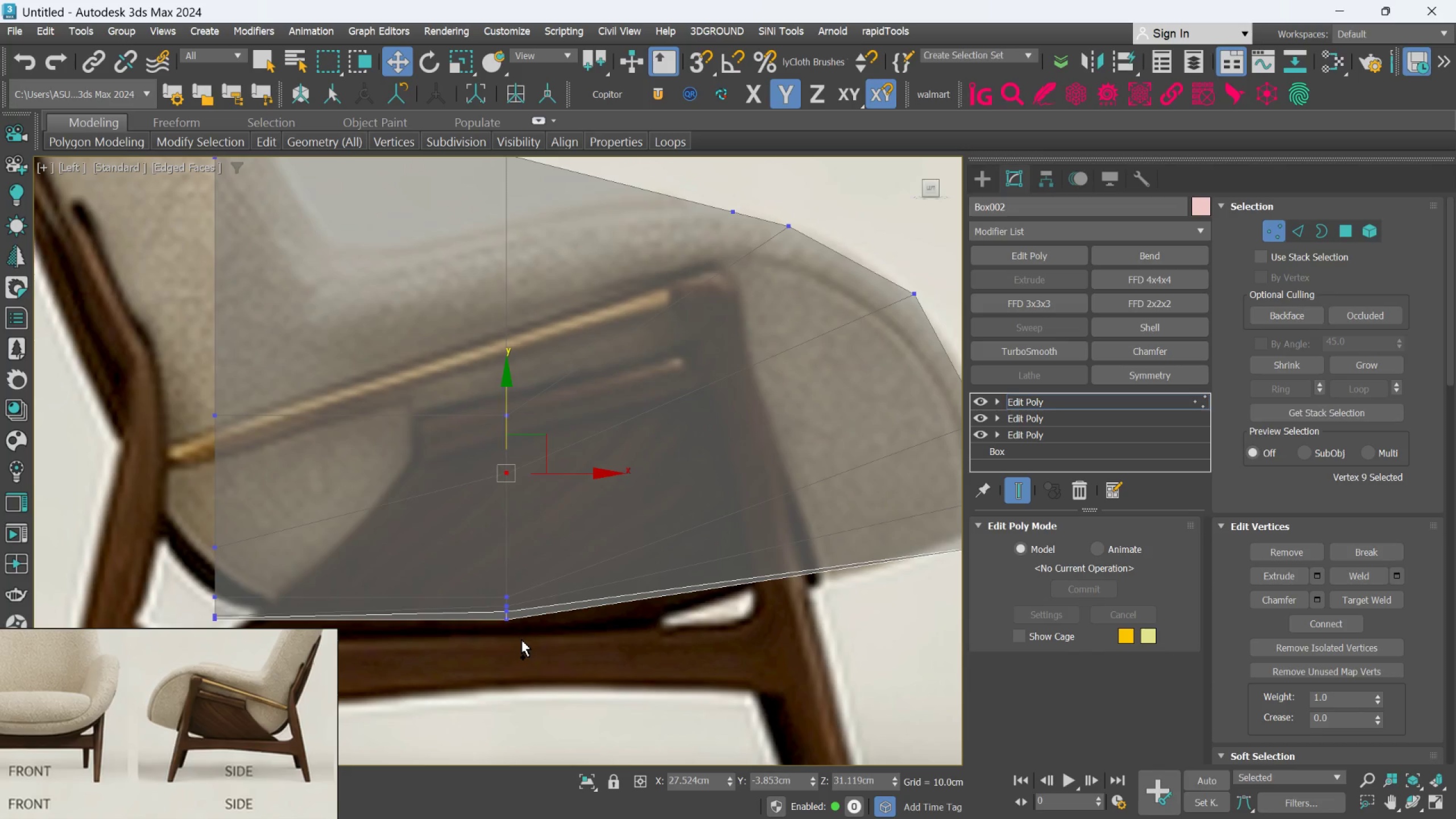 
key(Control+Z)
 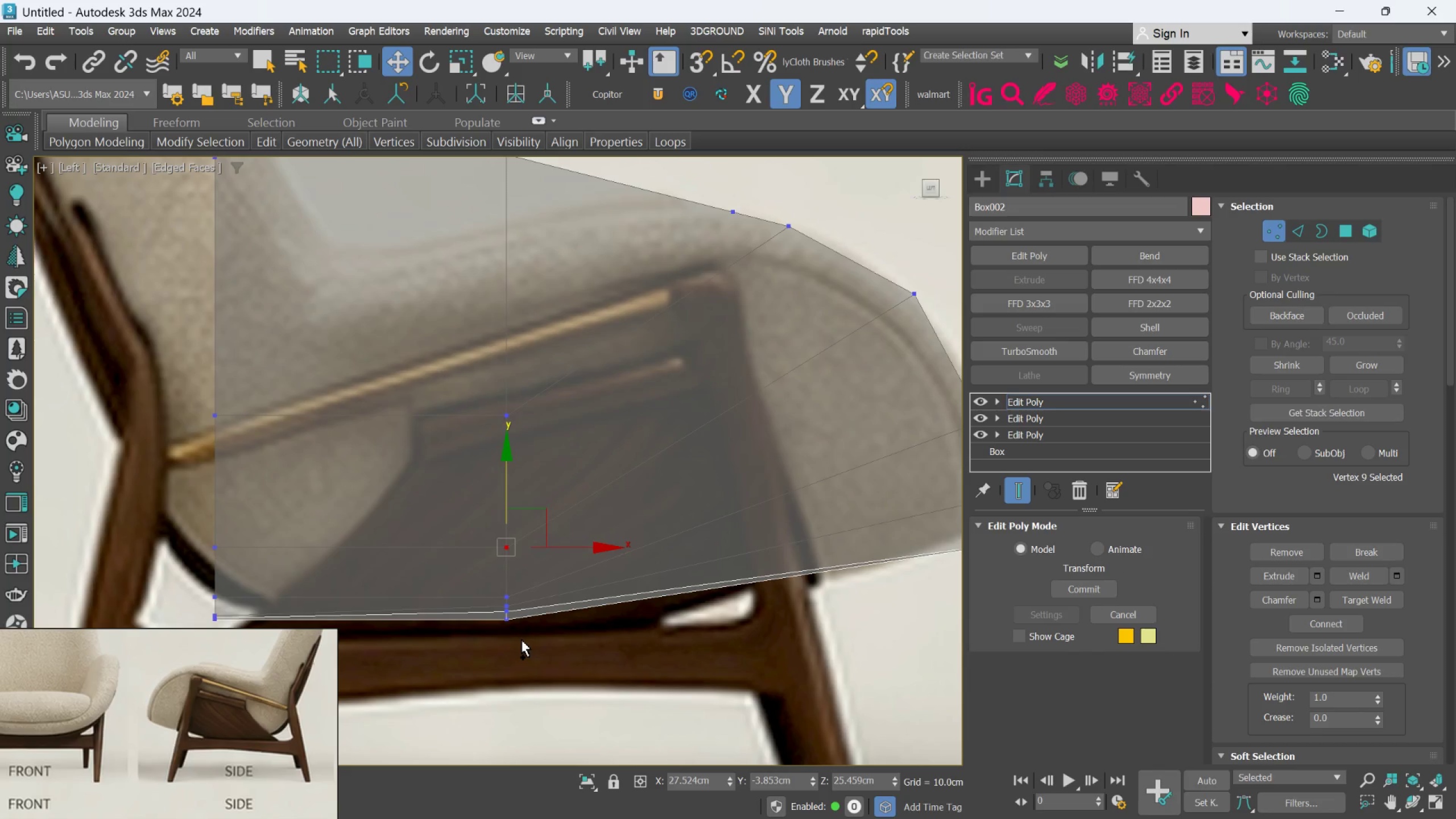 
key(Control+Z)
 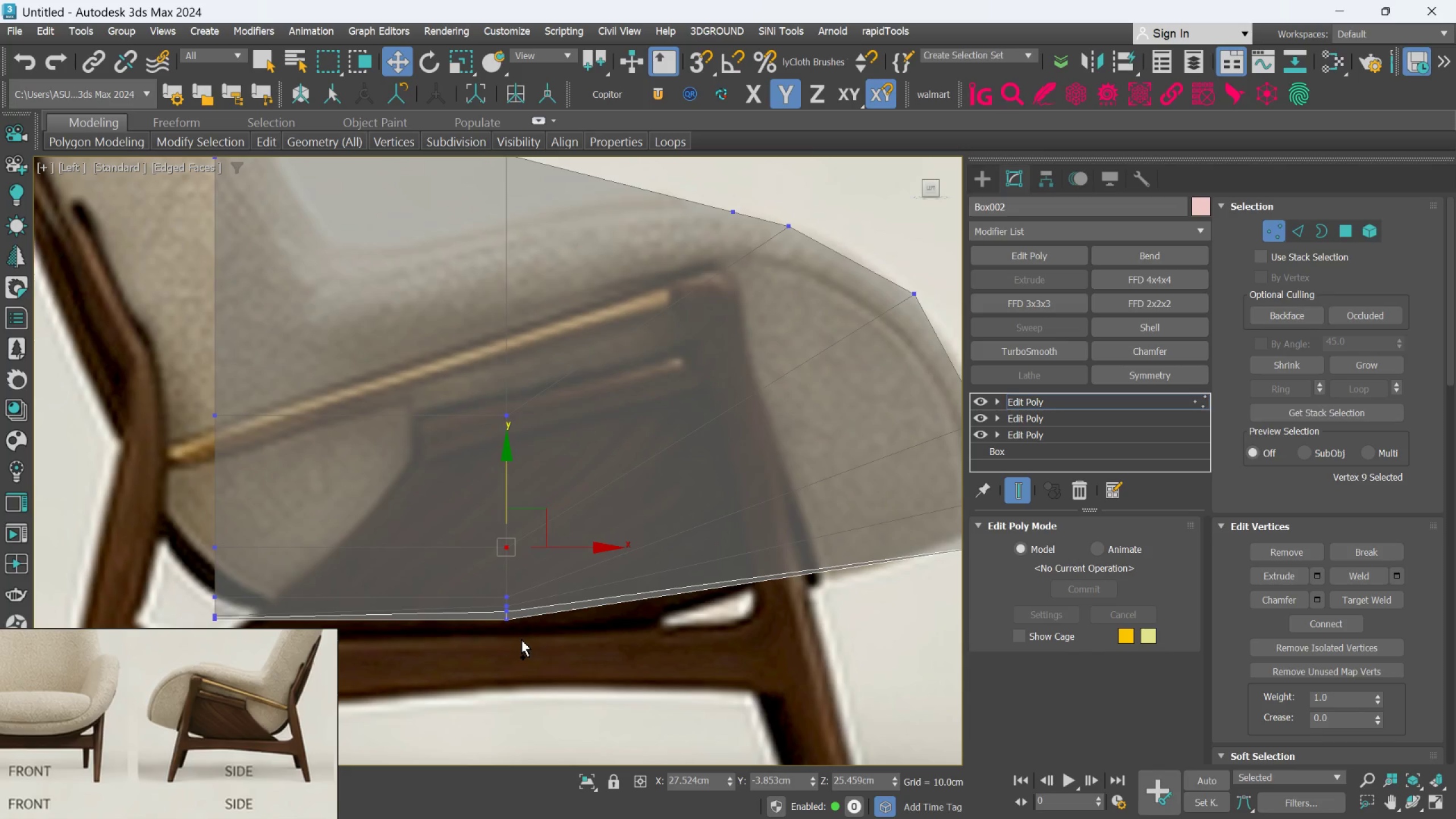 
key(Control+Z)
 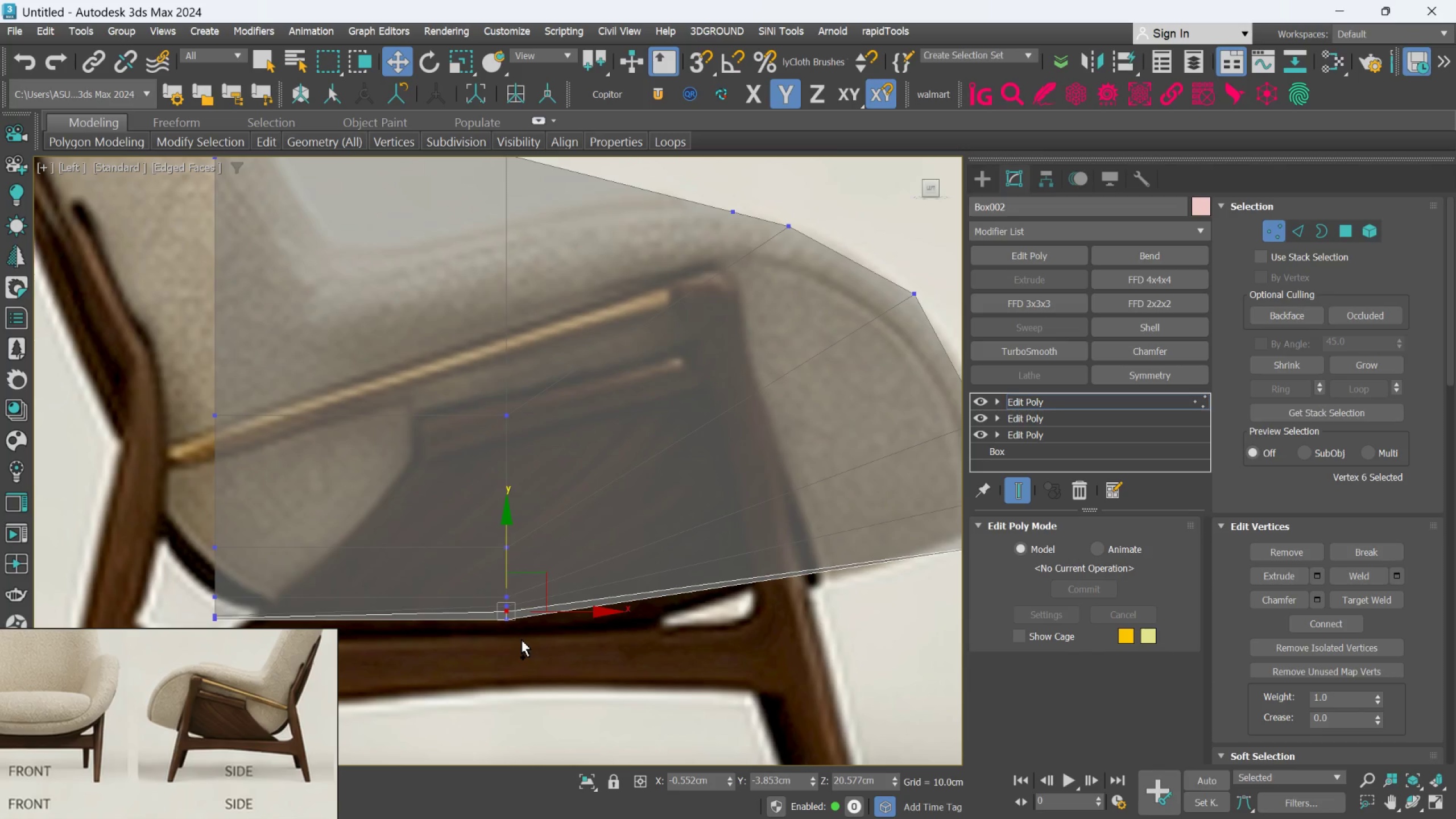 
key(Control+Z)
 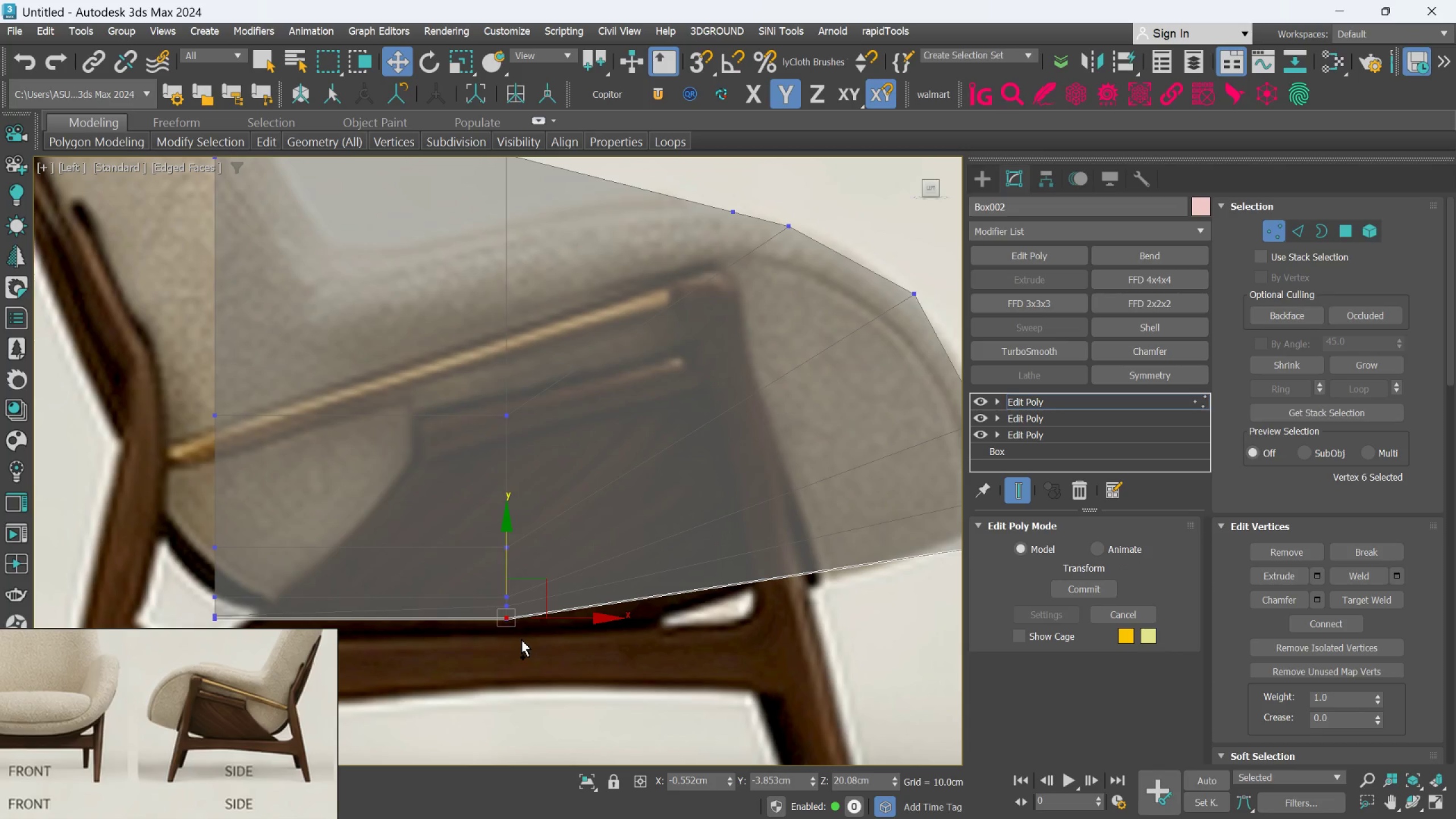 
key(Control+Z)
 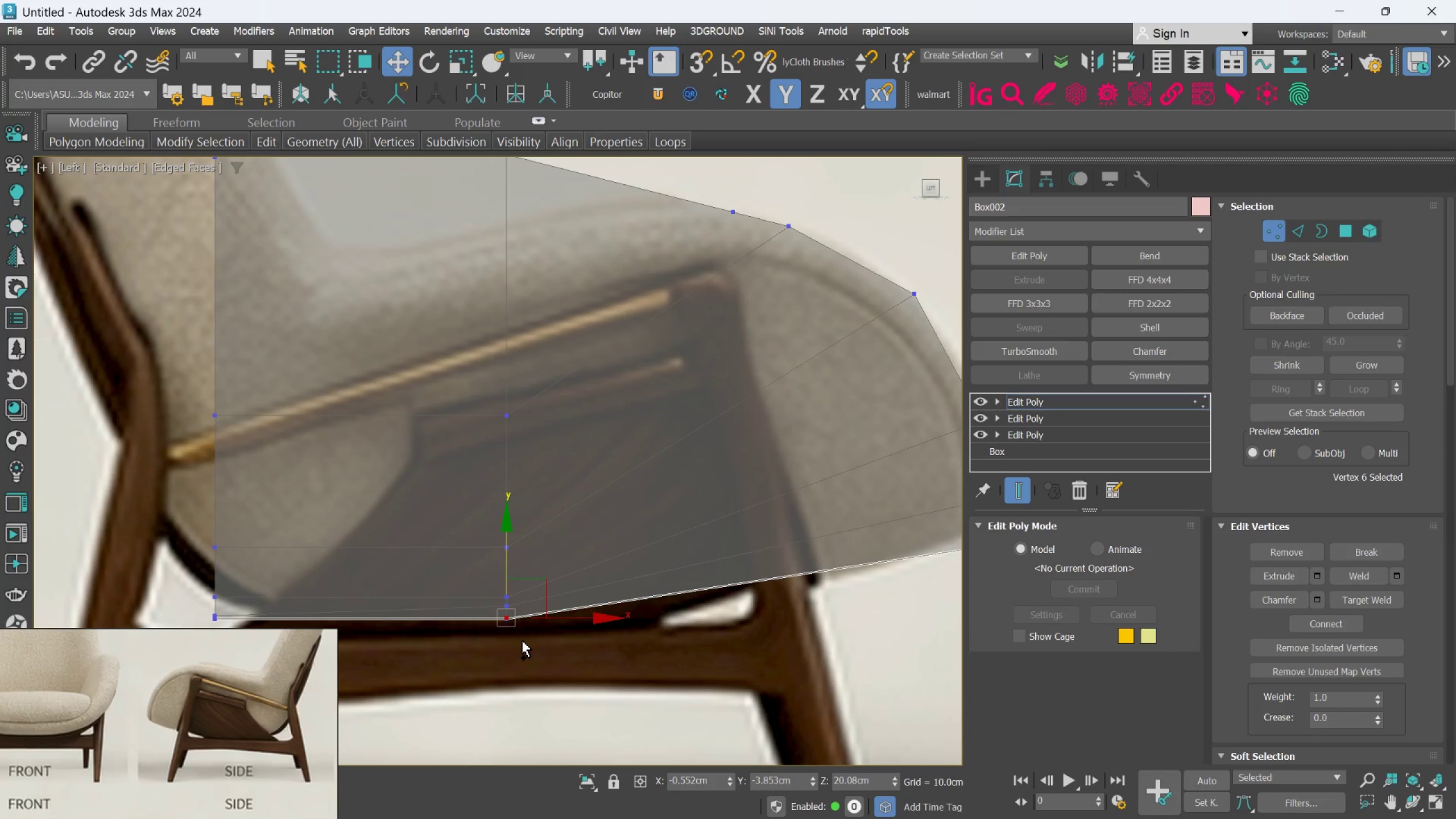 
key(Control+Z)
 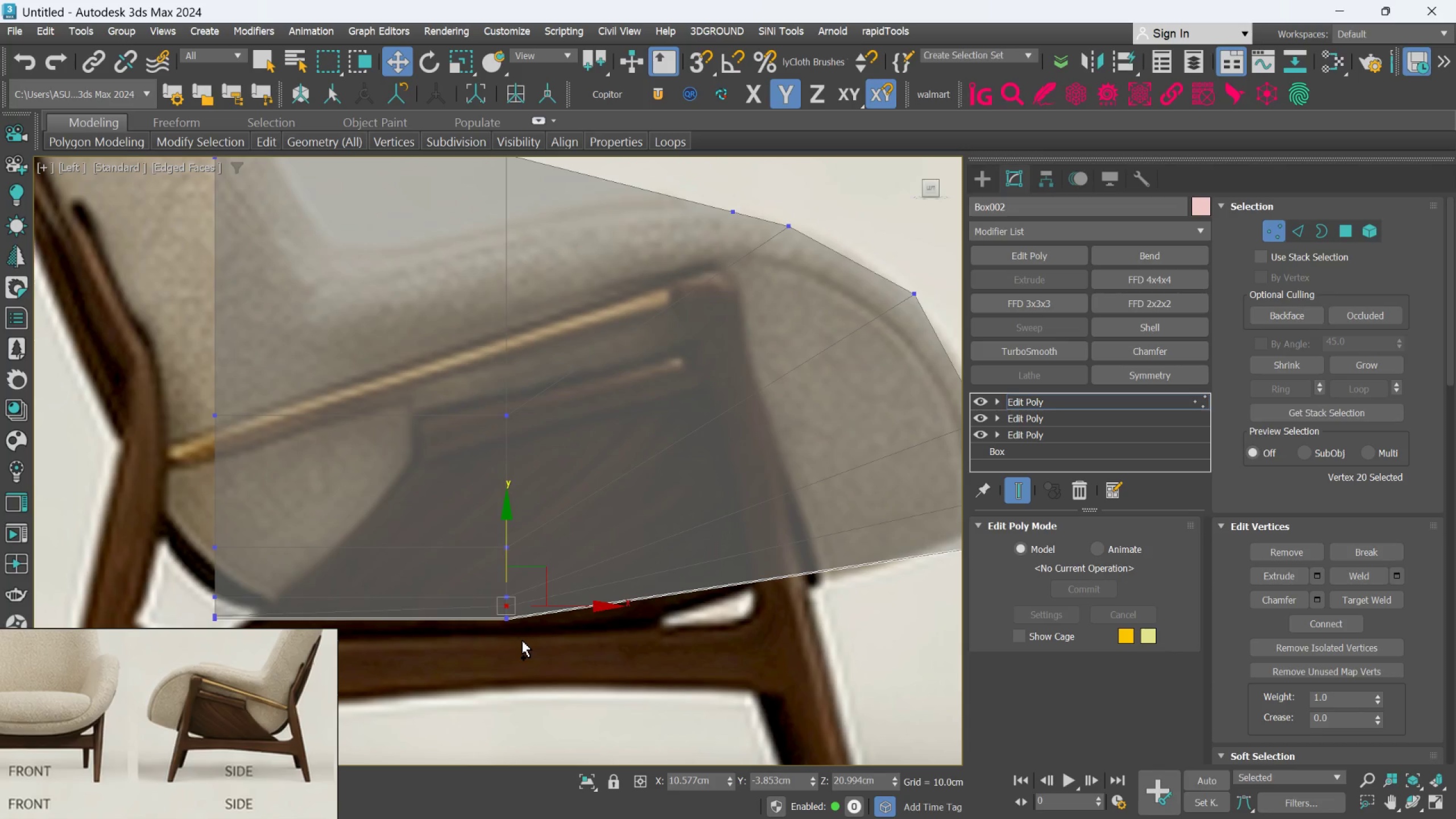 
key(Control+Z)
 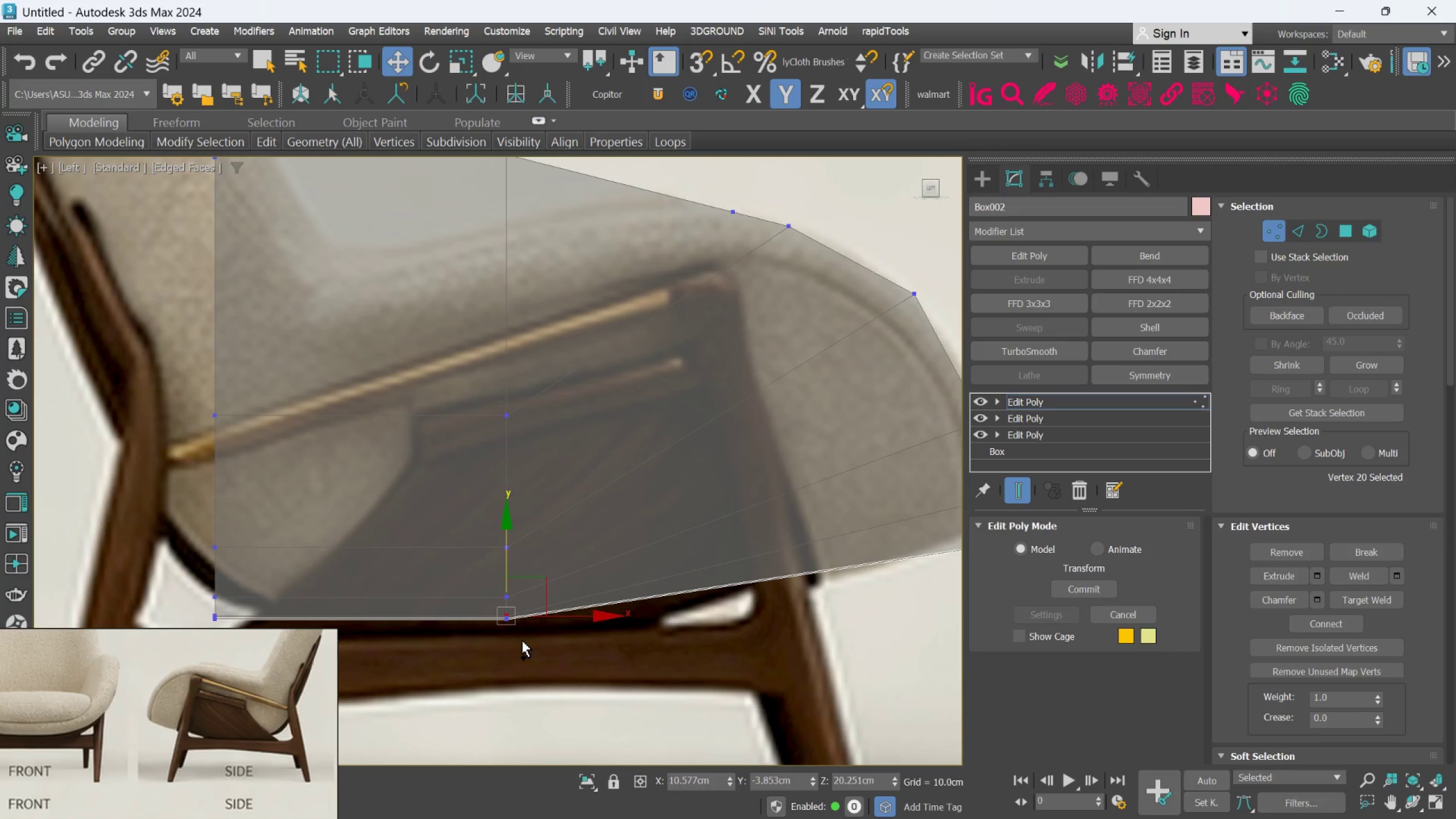 
key(Control+Z)
 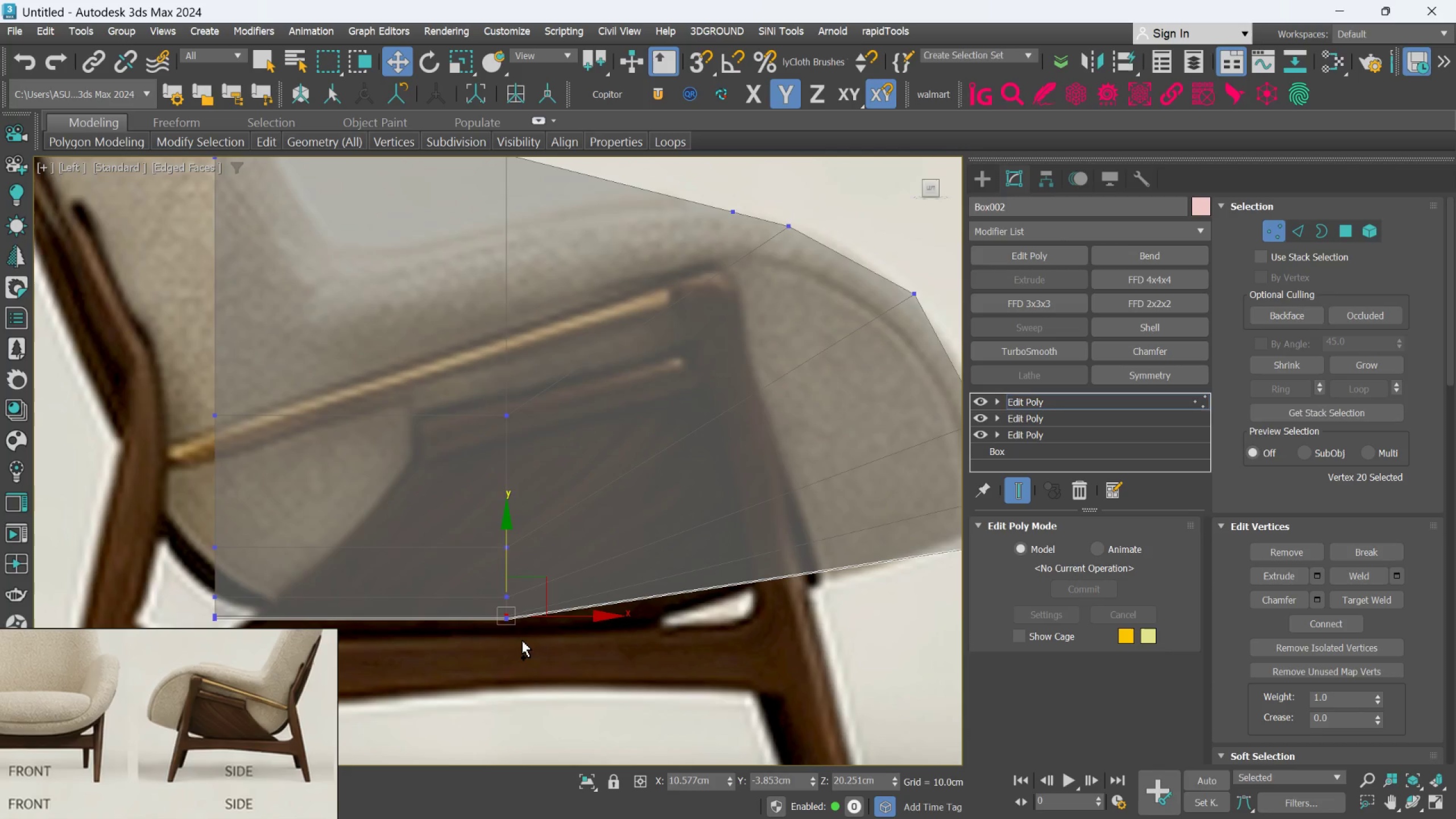 
scroll: coordinate [522, 640], scroll_direction: down, amount: 3.0
 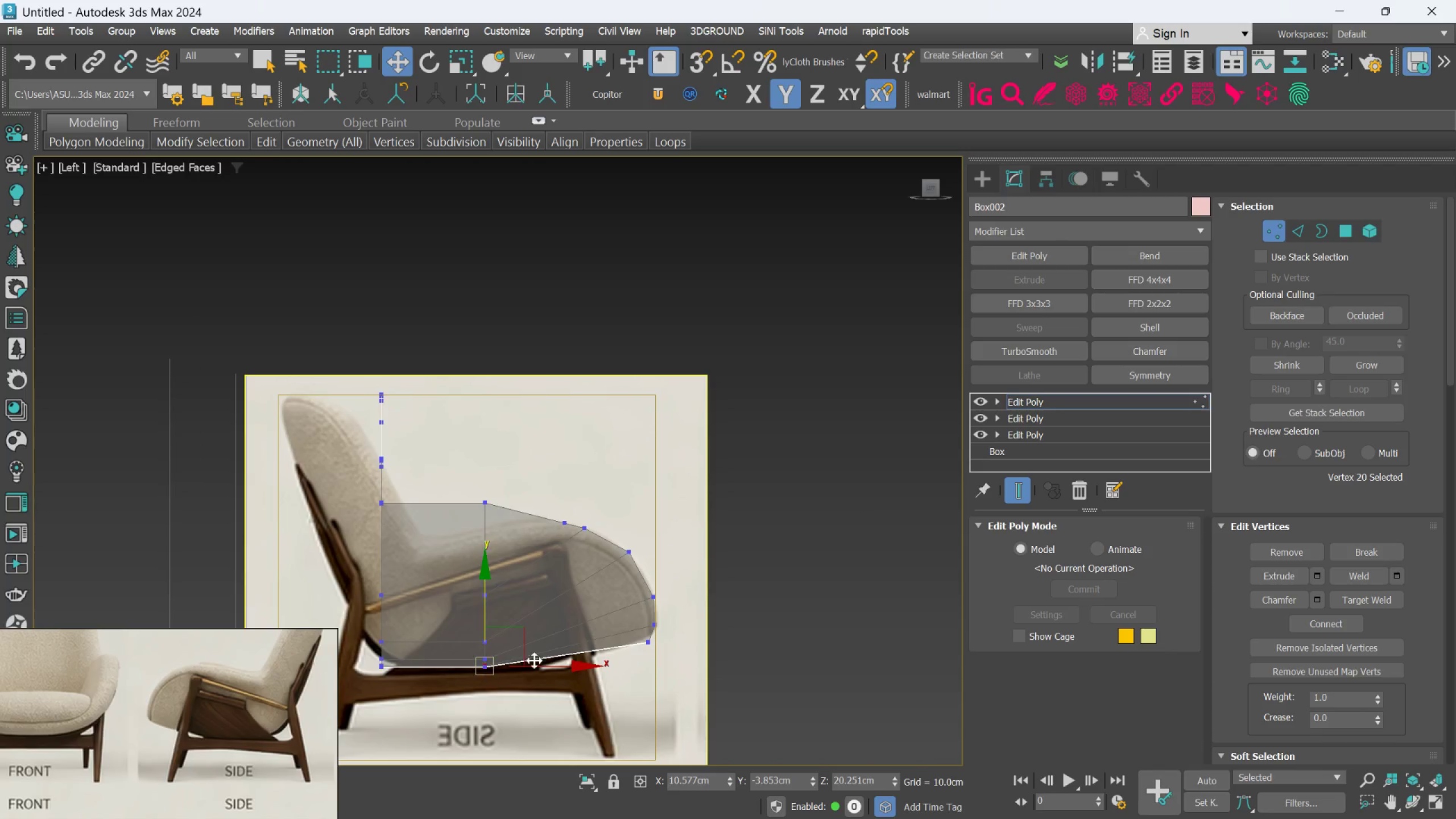 
key(Control+Z)
 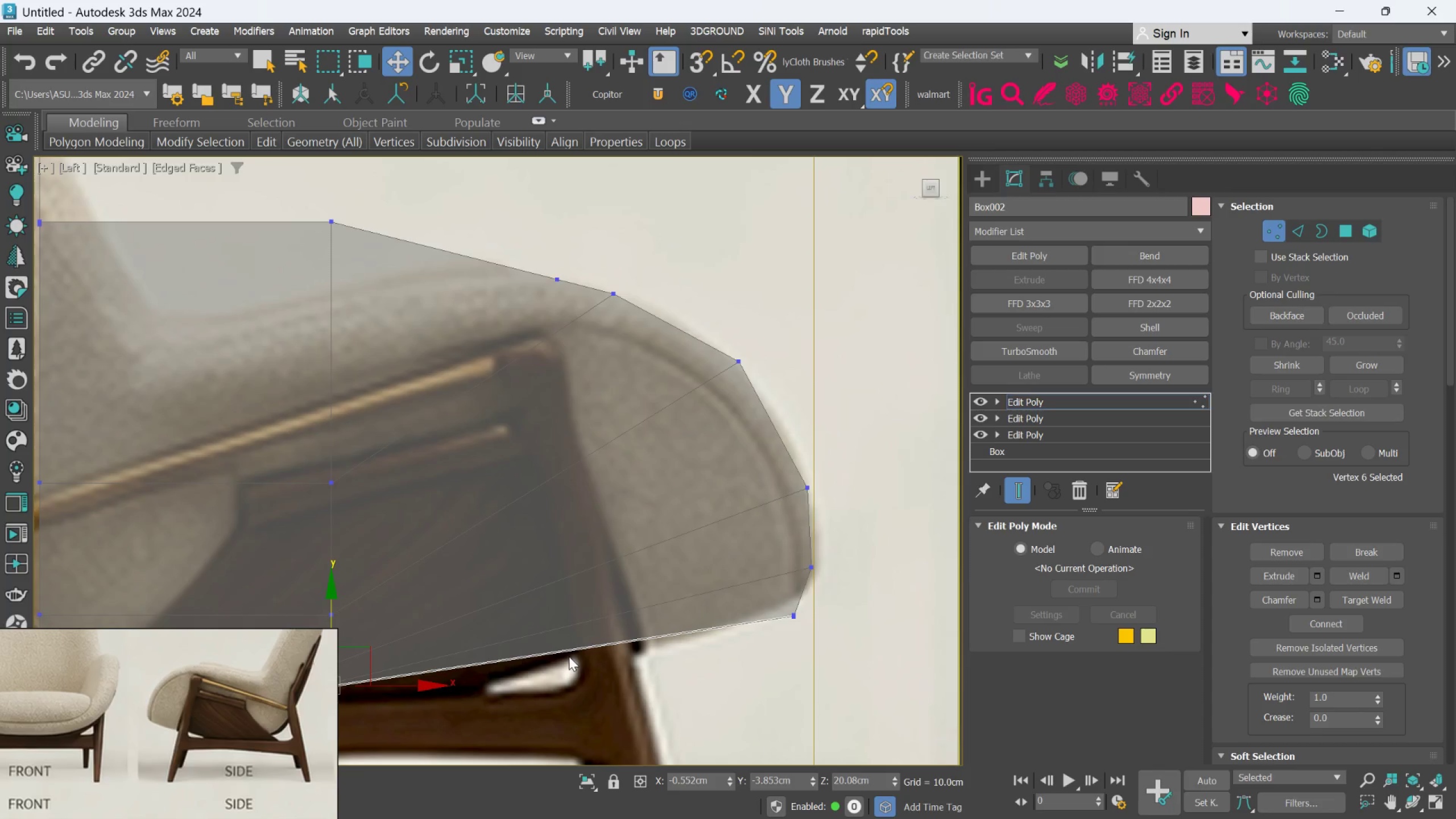 
scroll: coordinate [569, 656], scroll_direction: up, amount: 3.0
 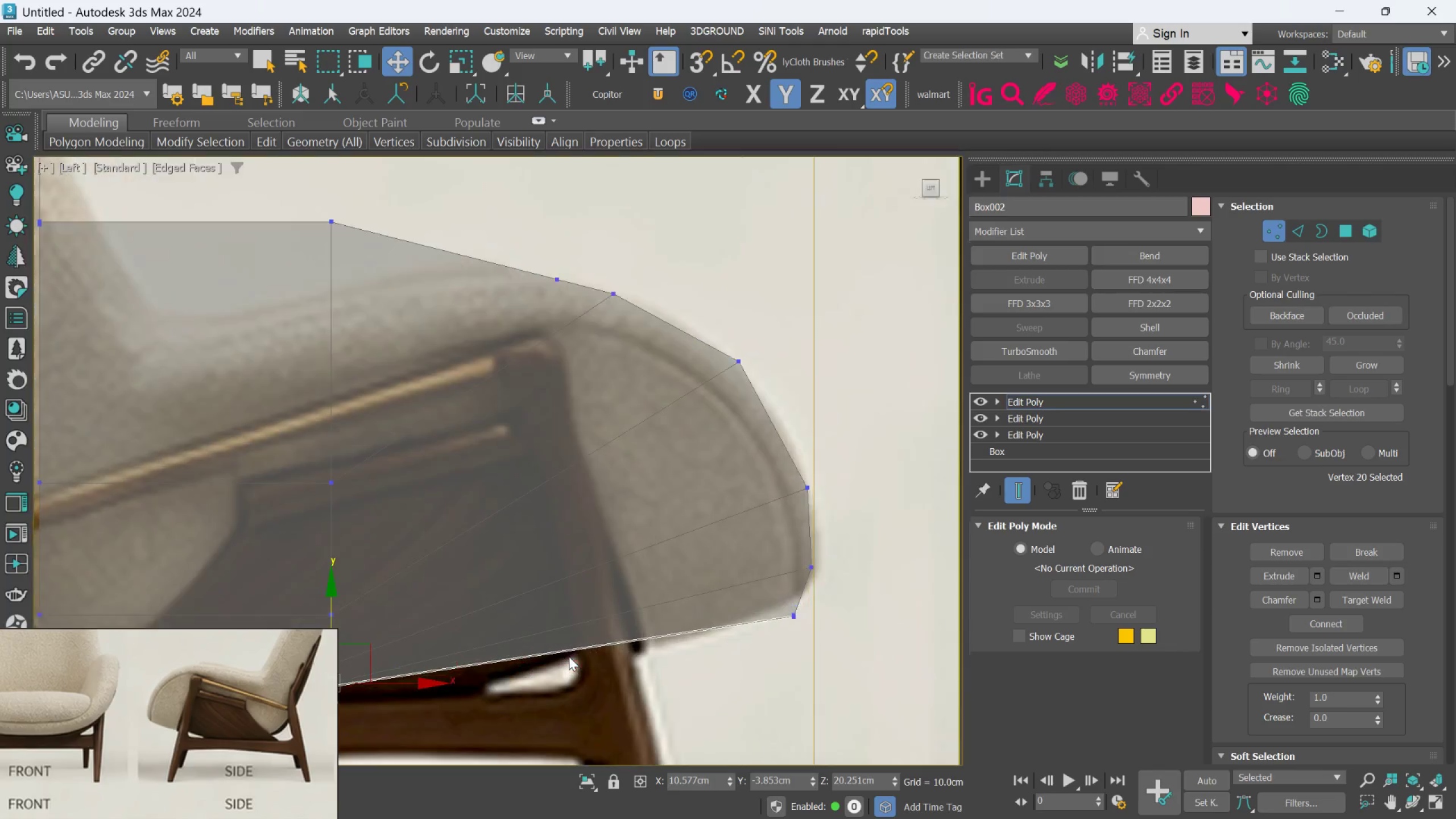 
key(Control+Z)
 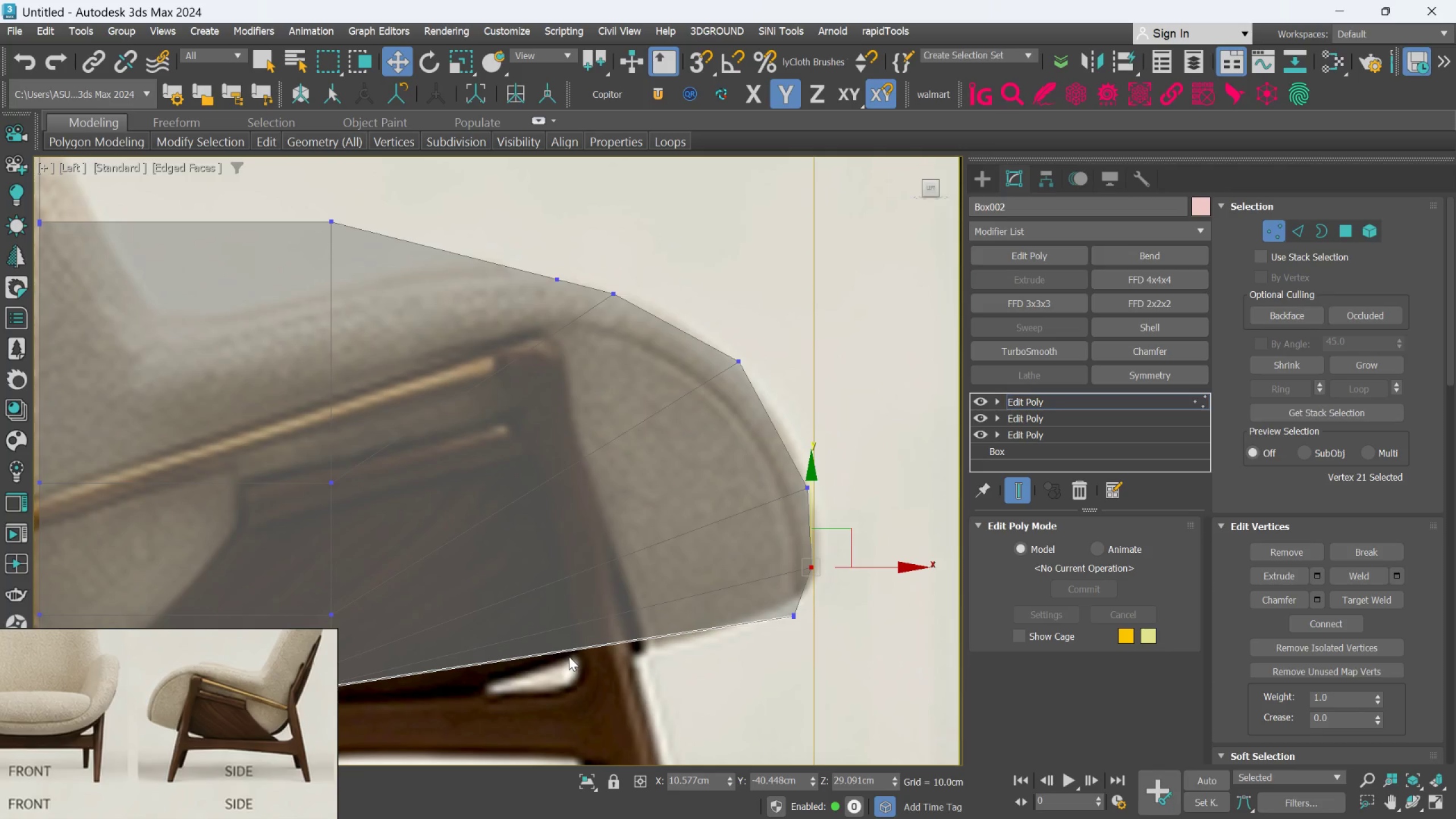 
scroll: coordinate [610, 641], scroll_direction: down, amount: 2.0
 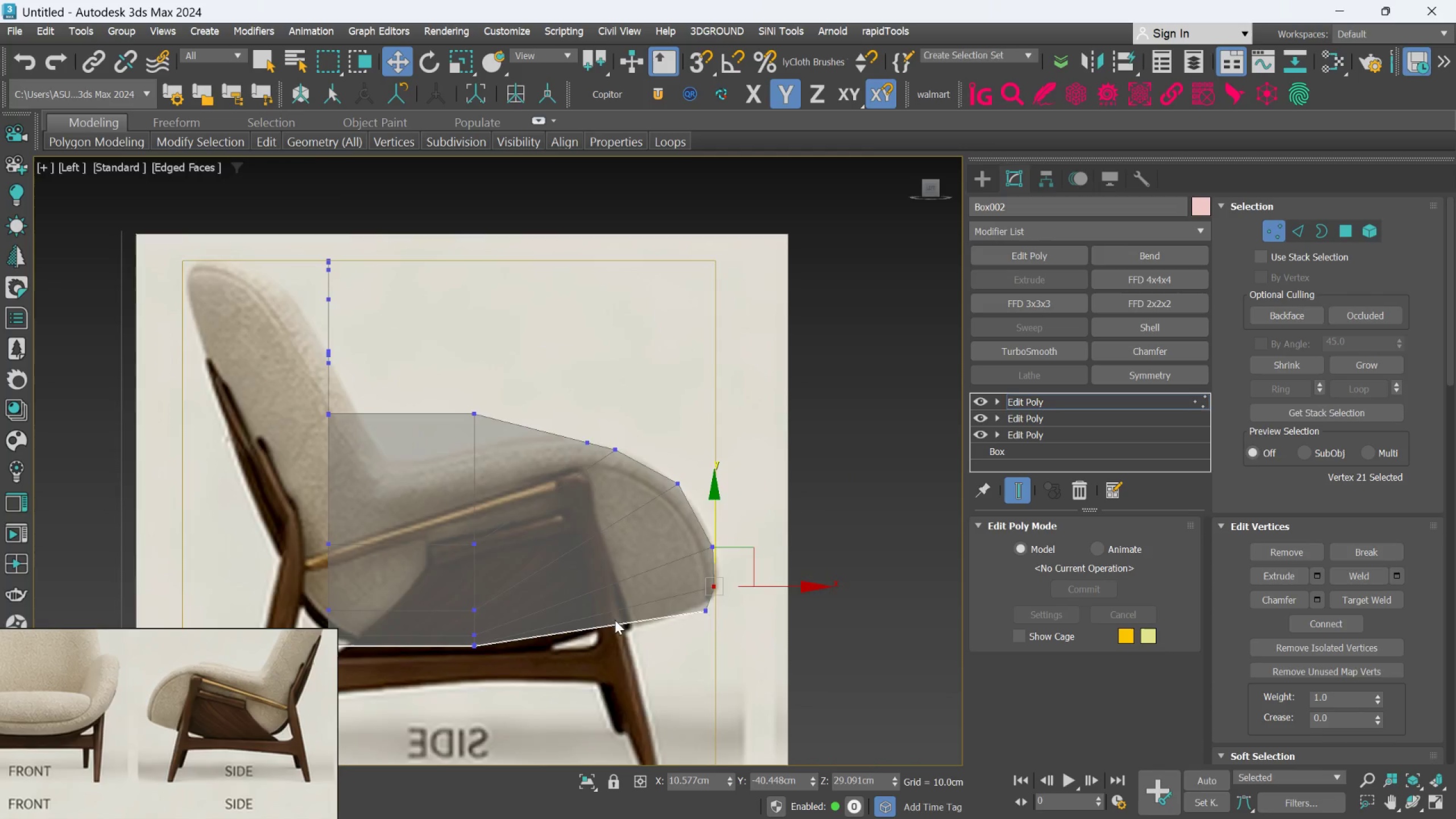 
scroll: coordinate [580, 634], scroll_direction: up, amount: 3.0
 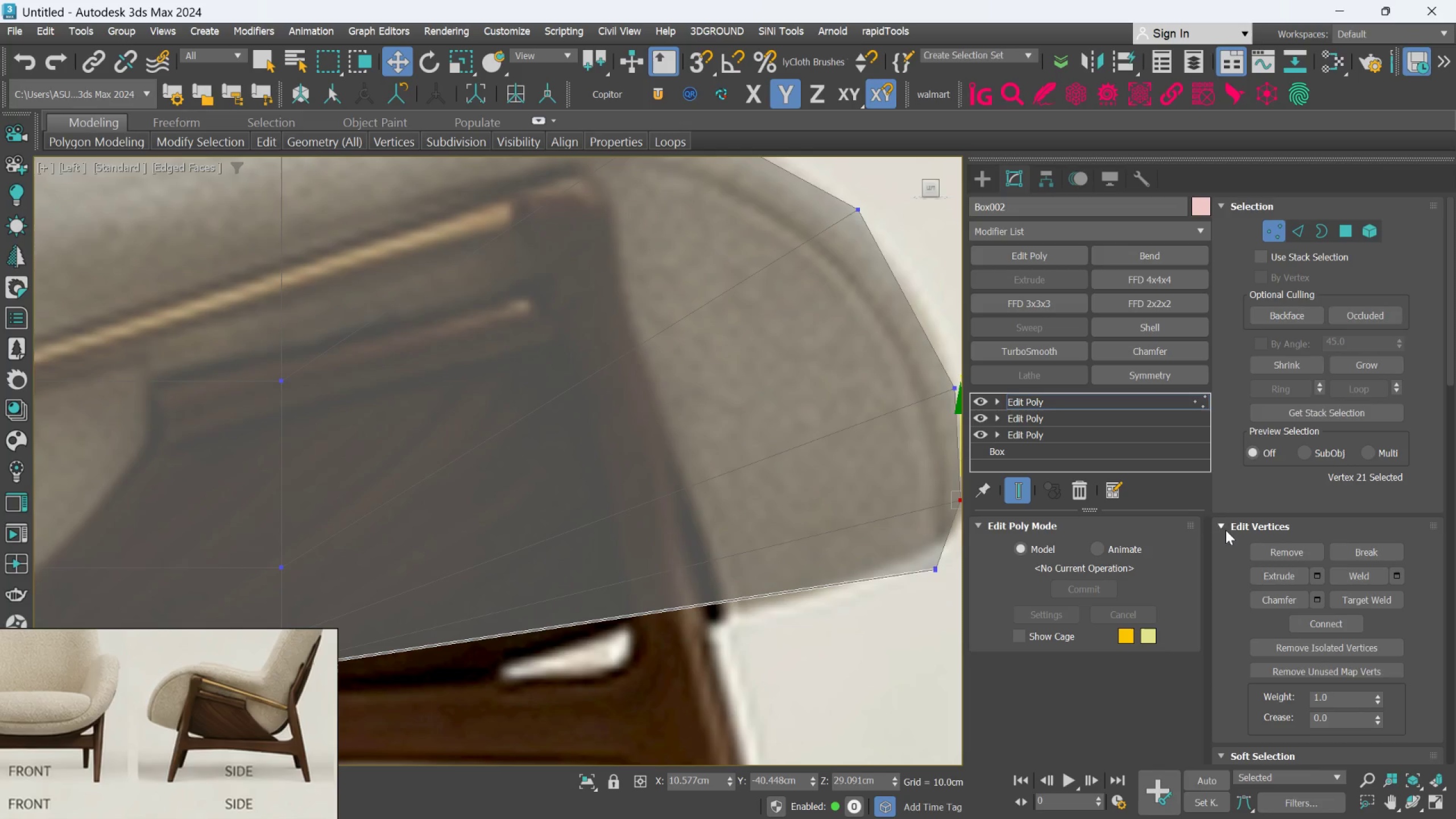 
scroll: coordinate [1304, 631], scroll_direction: down, amount: 38.0
 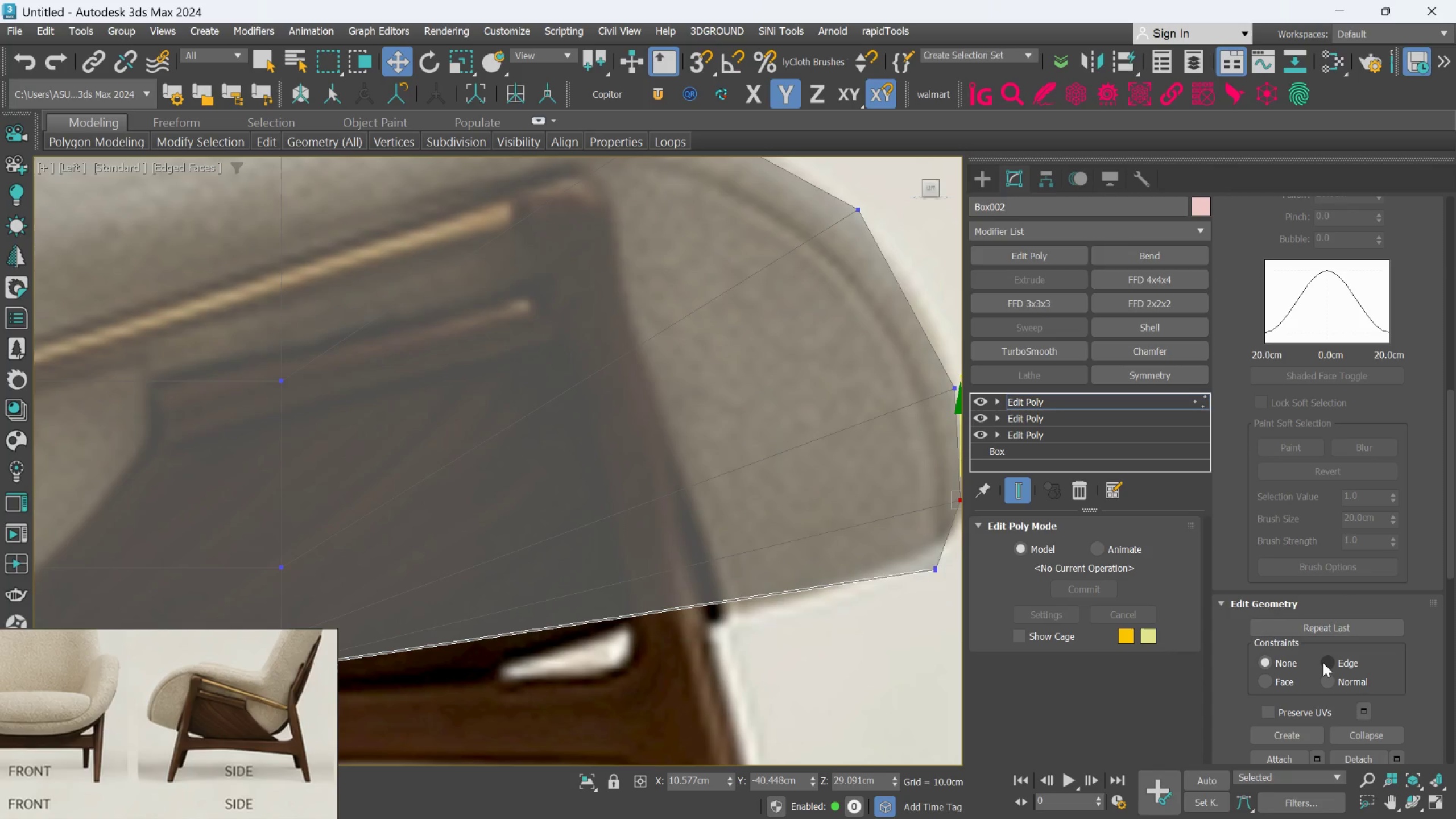 
left_click([1323, 663])
 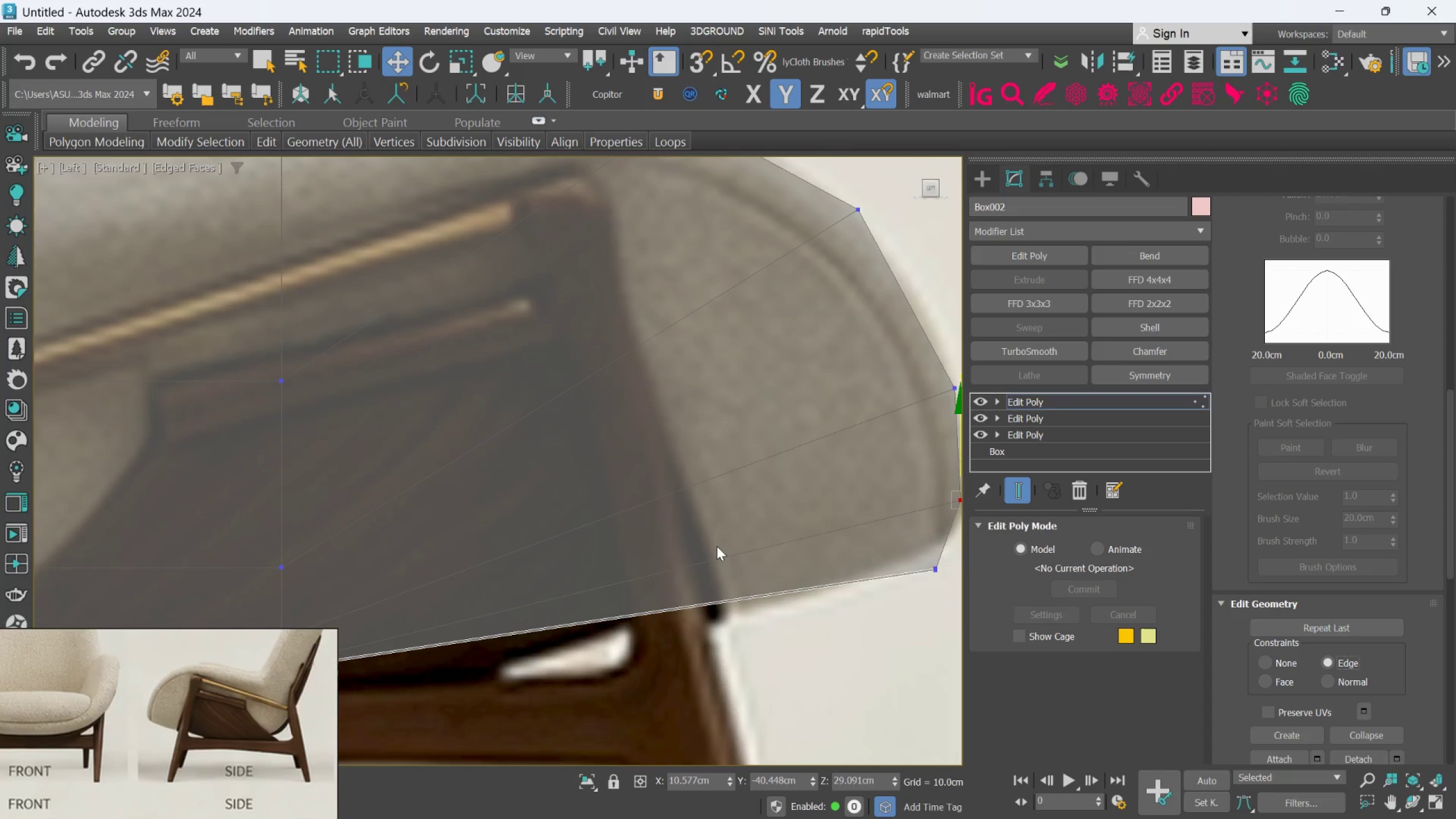 
scroll: coordinate [684, 519], scroll_direction: down, amount: 1.0
 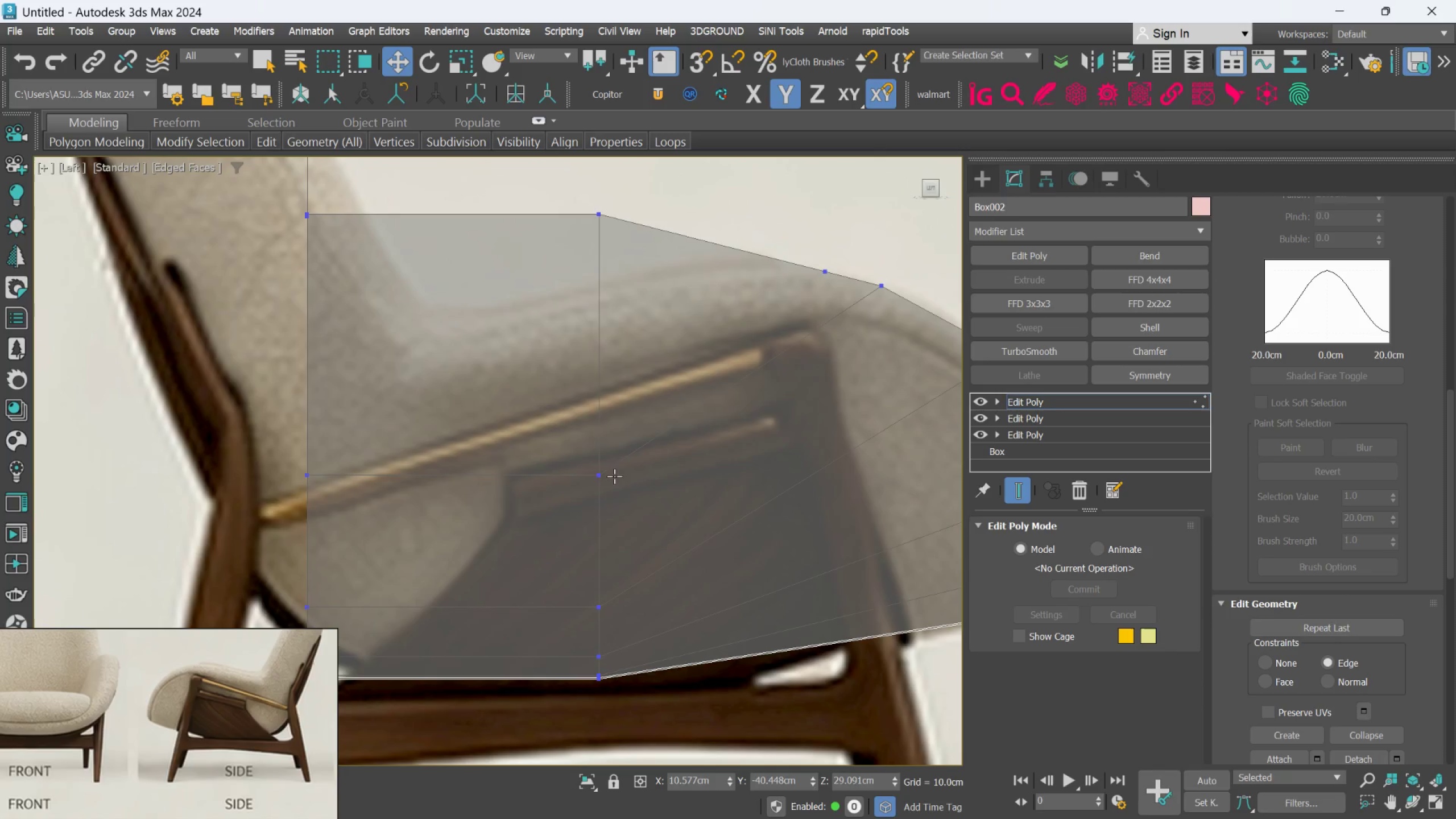 
left_click([602, 475])
 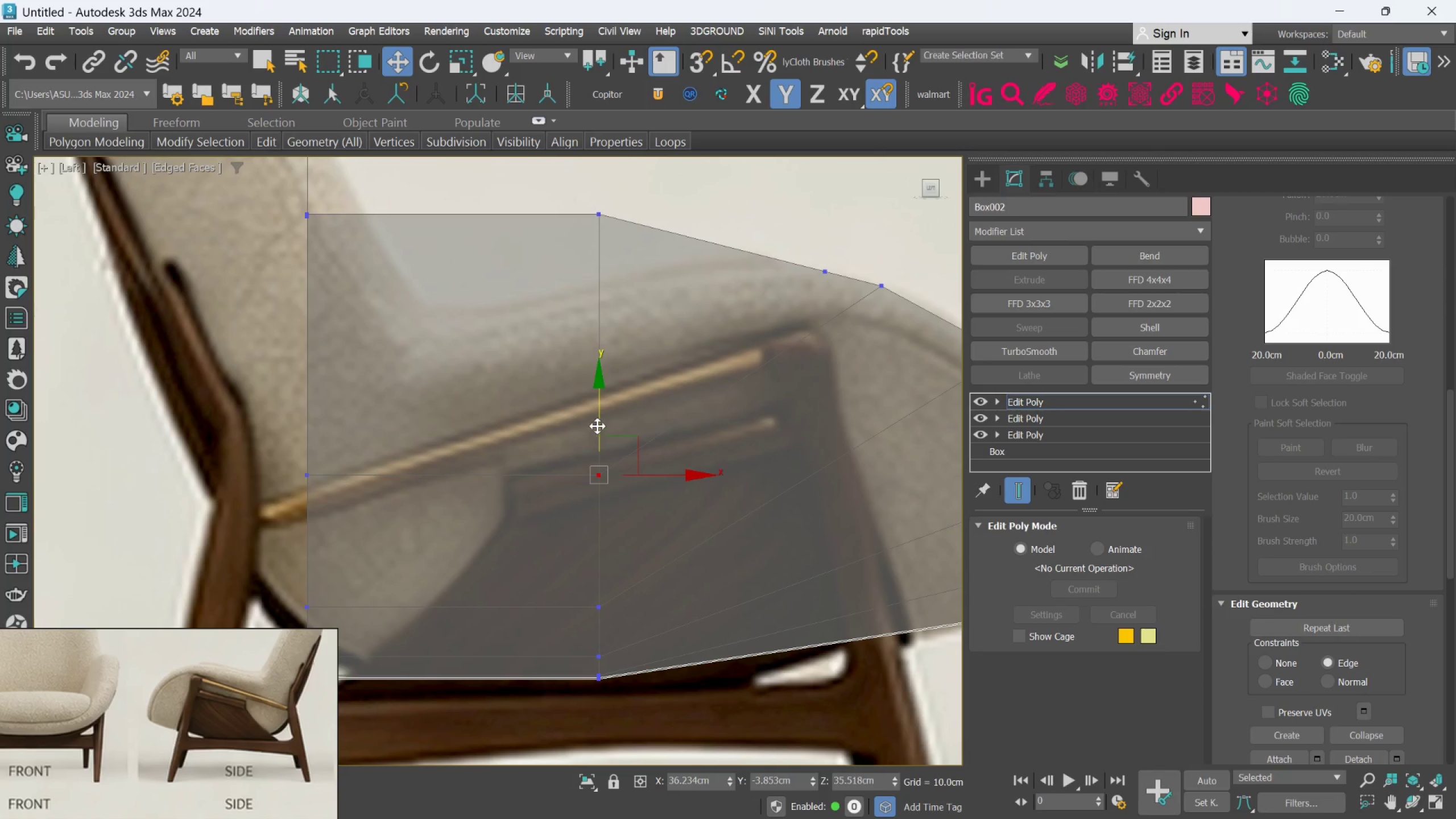 
left_click_drag(start_coordinate=[597, 425], to_coordinate=[592, 308])
 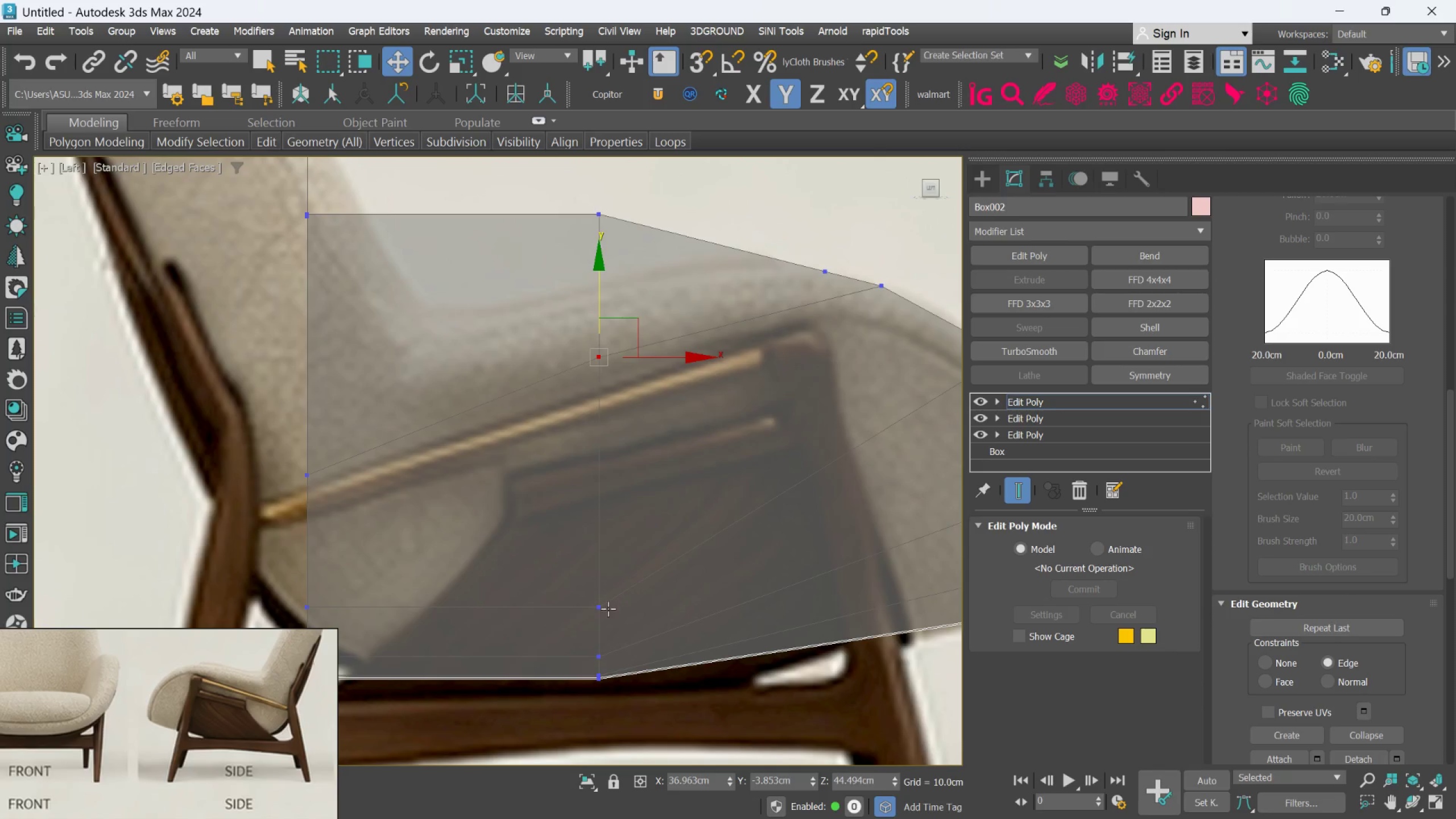 
left_click([606, 610])
 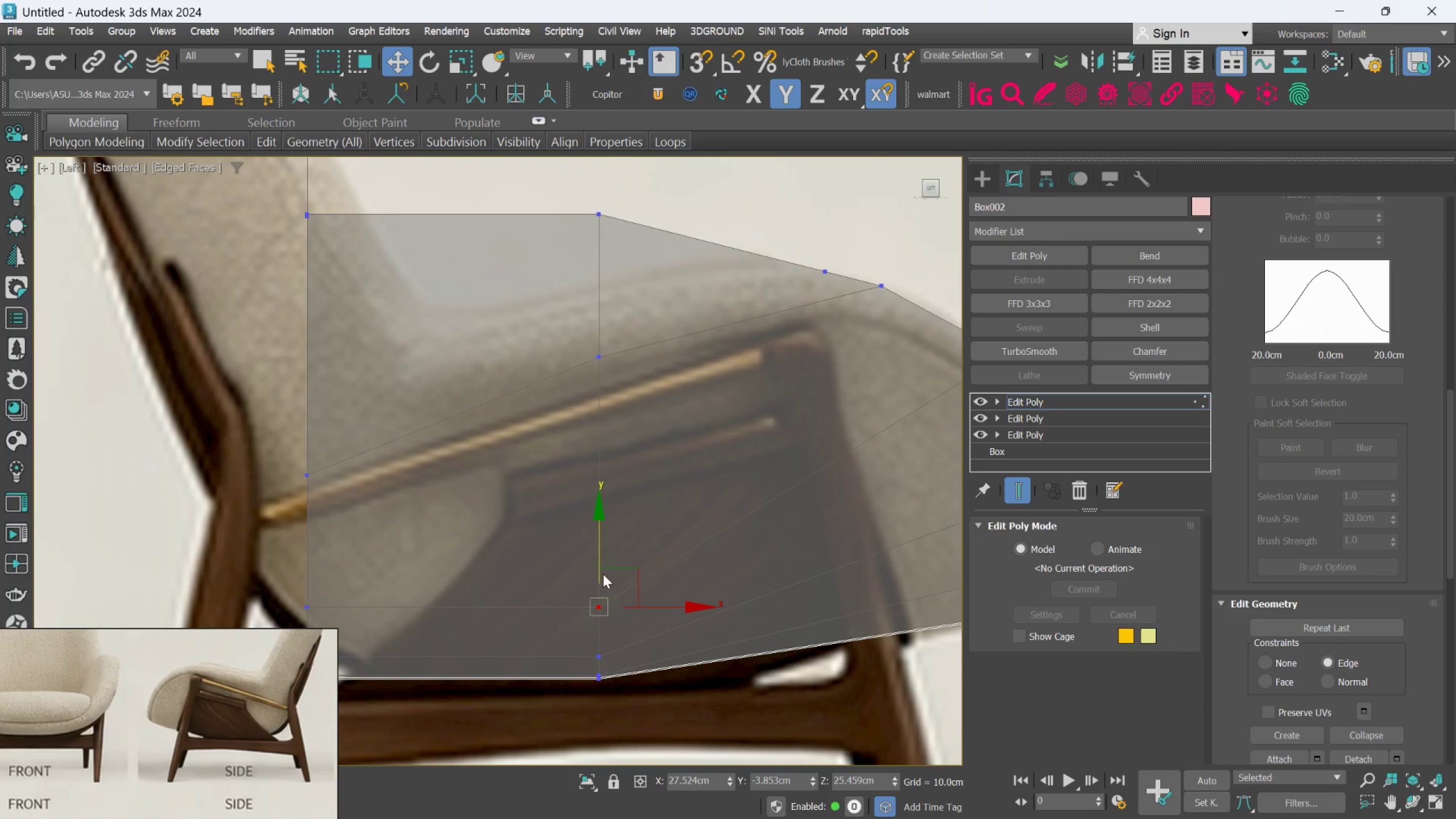 
left_click_drag(start_coordinate=[598, 563], to_coordinate=[596, 436])
 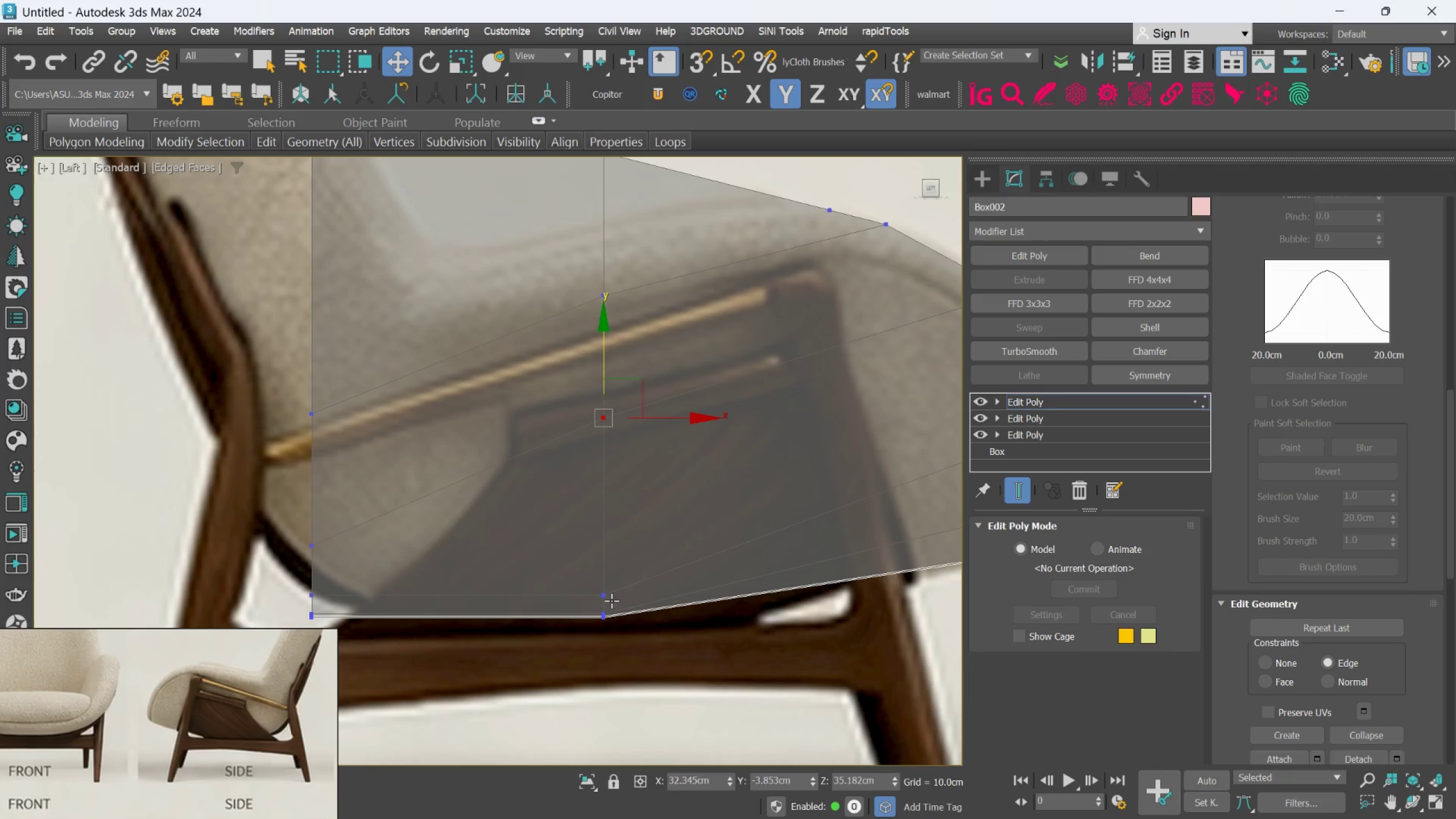 
left_click([606, 594])
 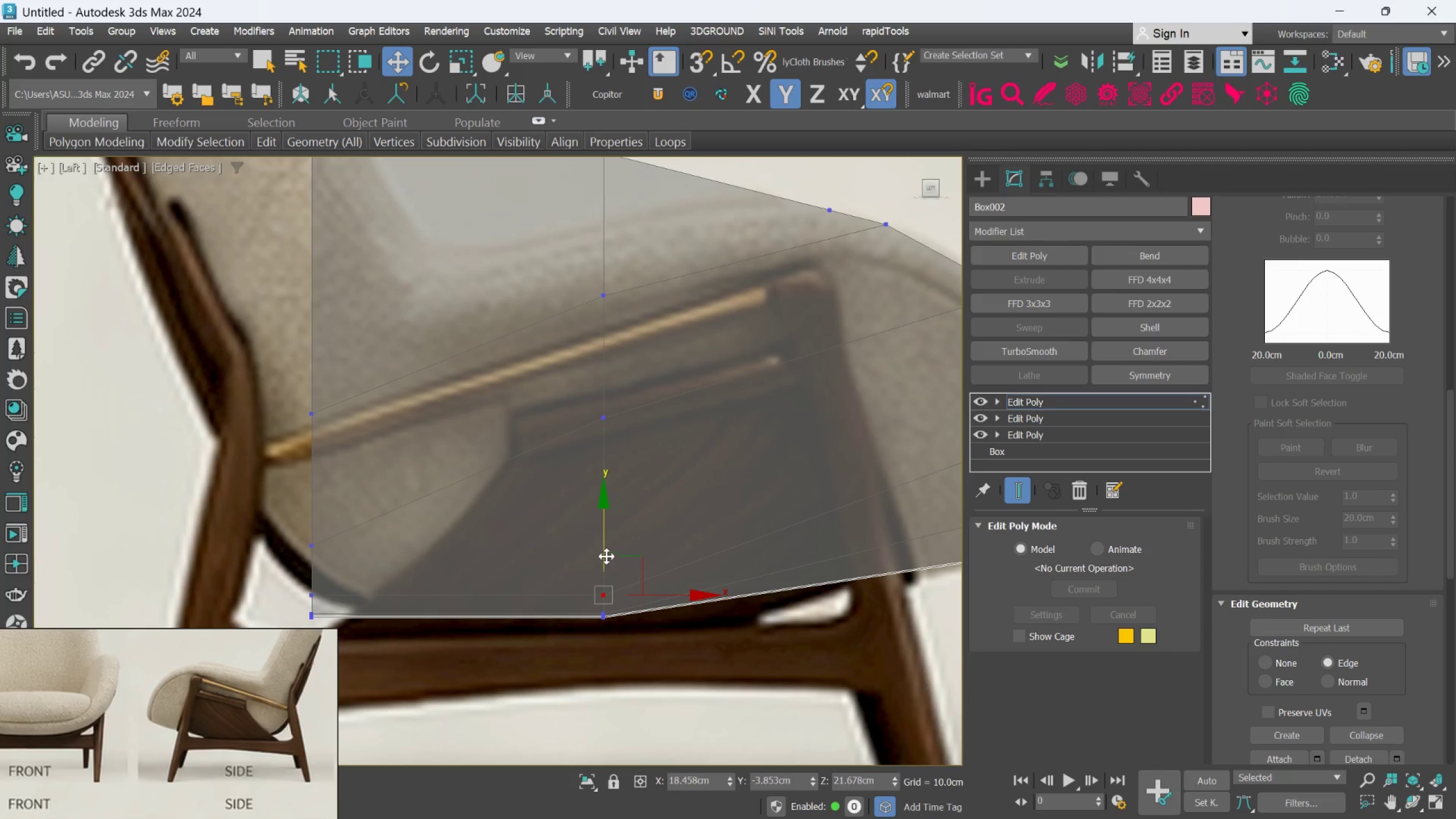 
left_click_drag(start_coordinate=[606, 553], to_coordinate=[606, 445])
 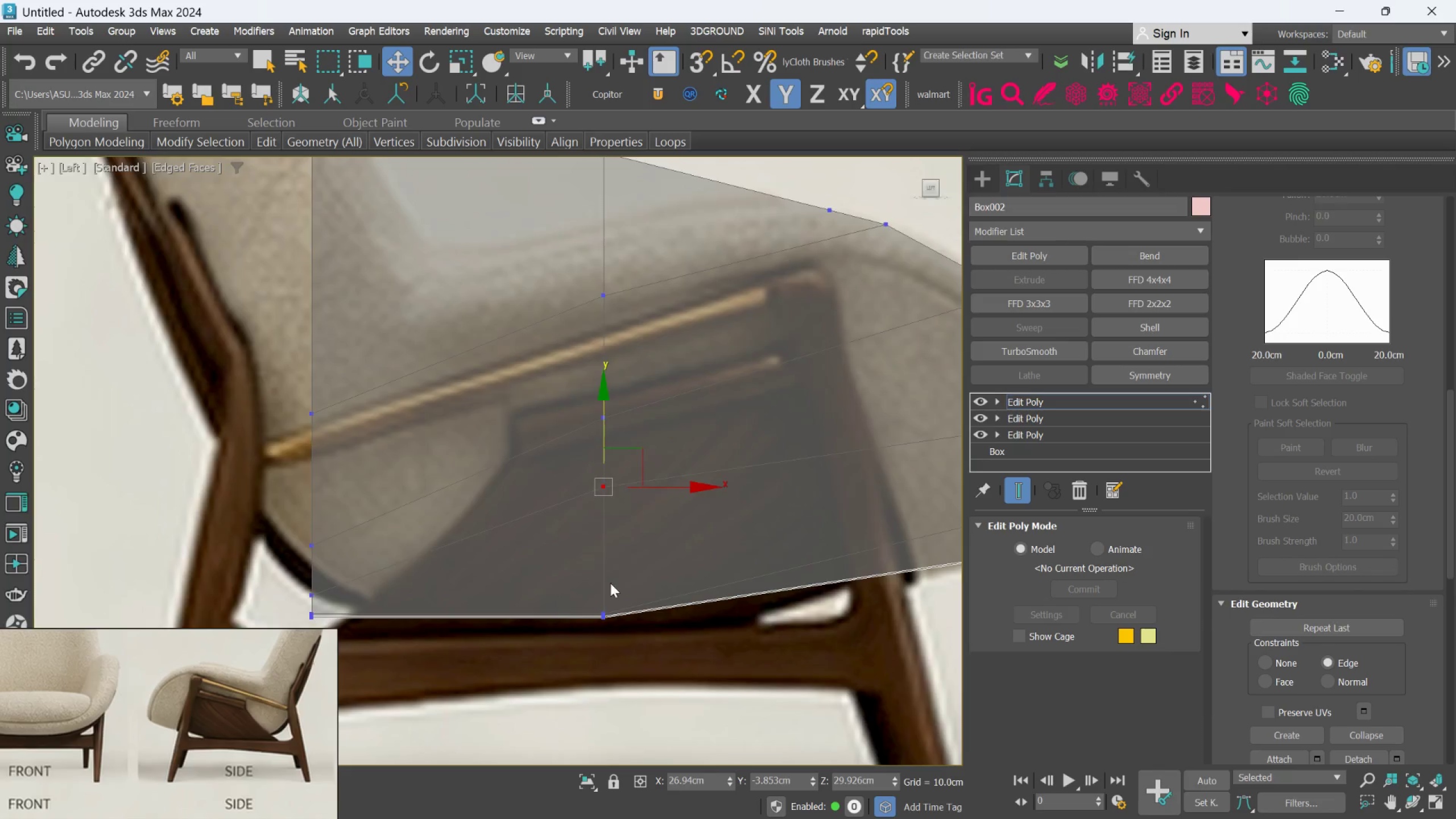 
scroll: coordinate [605, 644], scroll_direction: up, amount: 4.0
 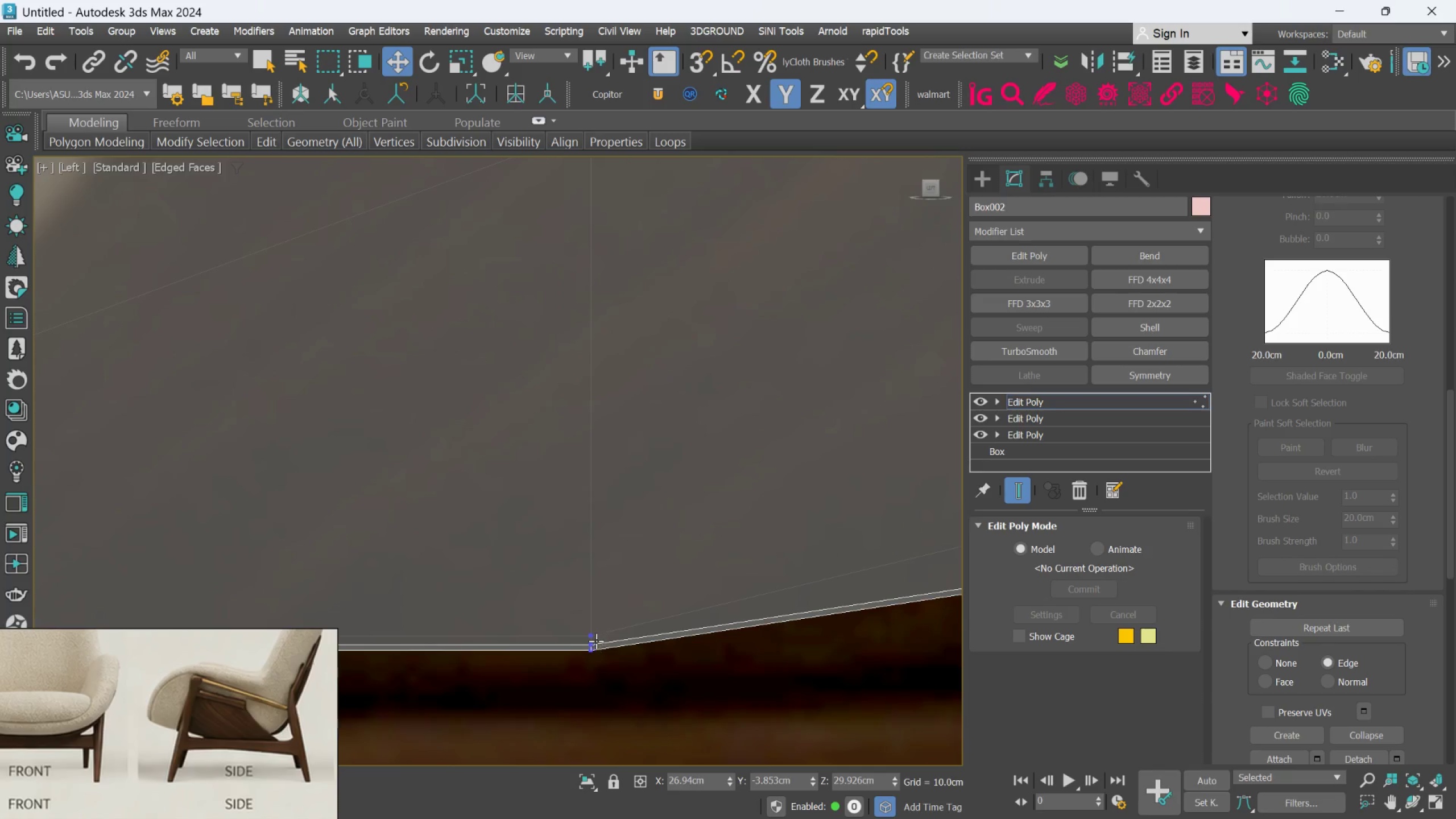 
left_click([590, 632])
 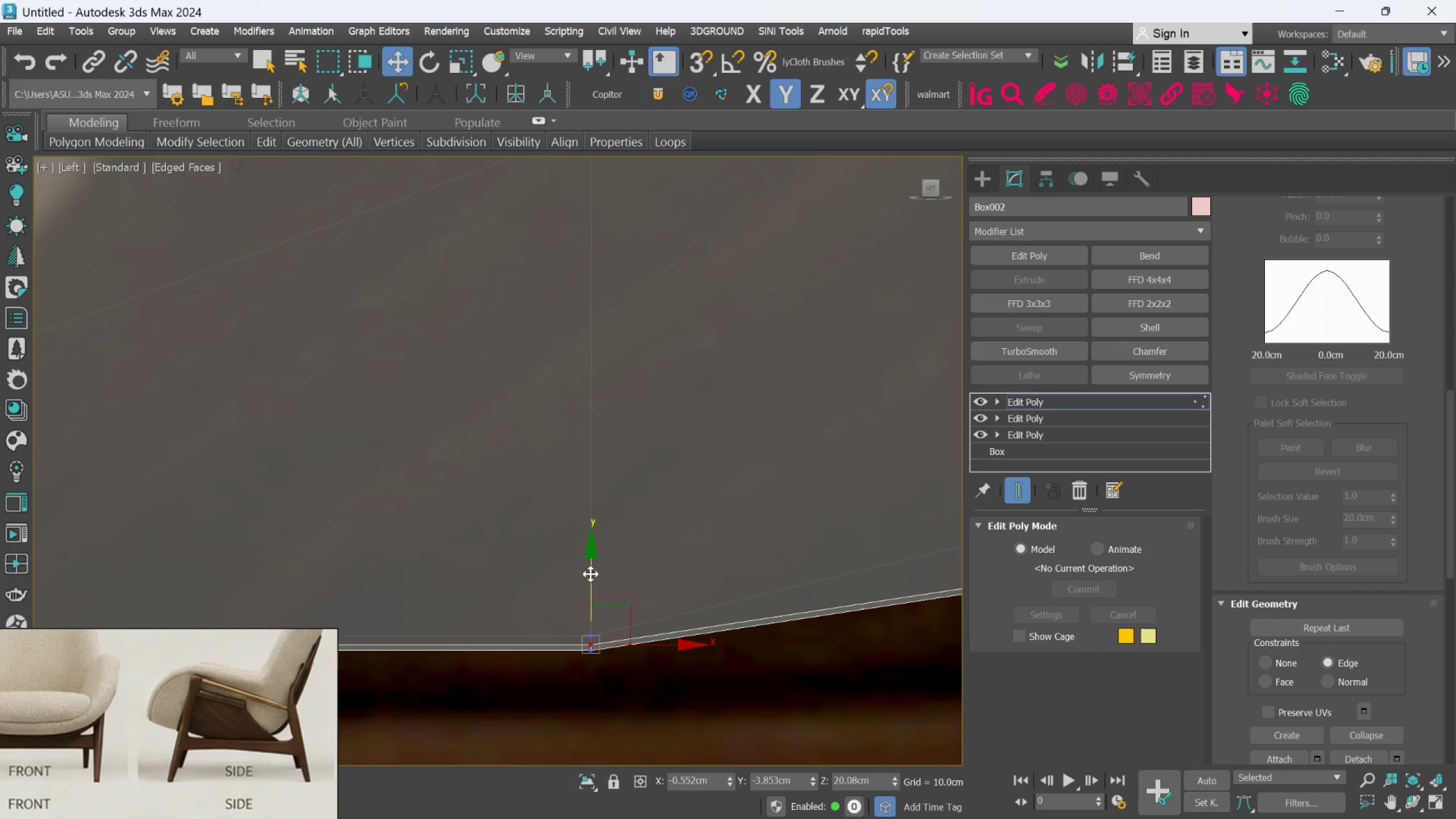 
left_click_drag(start_coordinate=[590, 574], to_coordinate=[590, 359])
 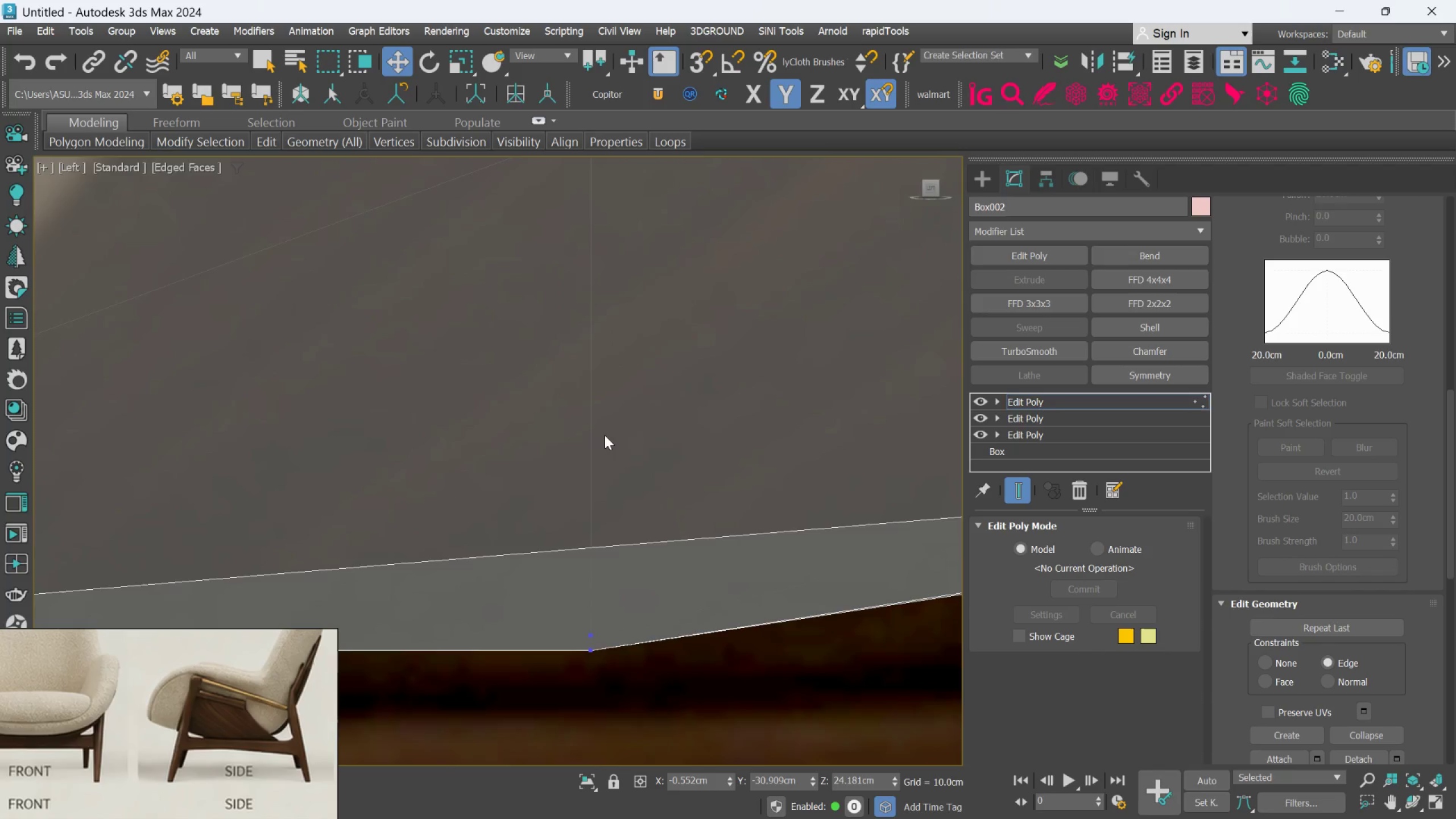 
scroll: coordinate [616, 485], scroll_direction: down, amount: 4.0
 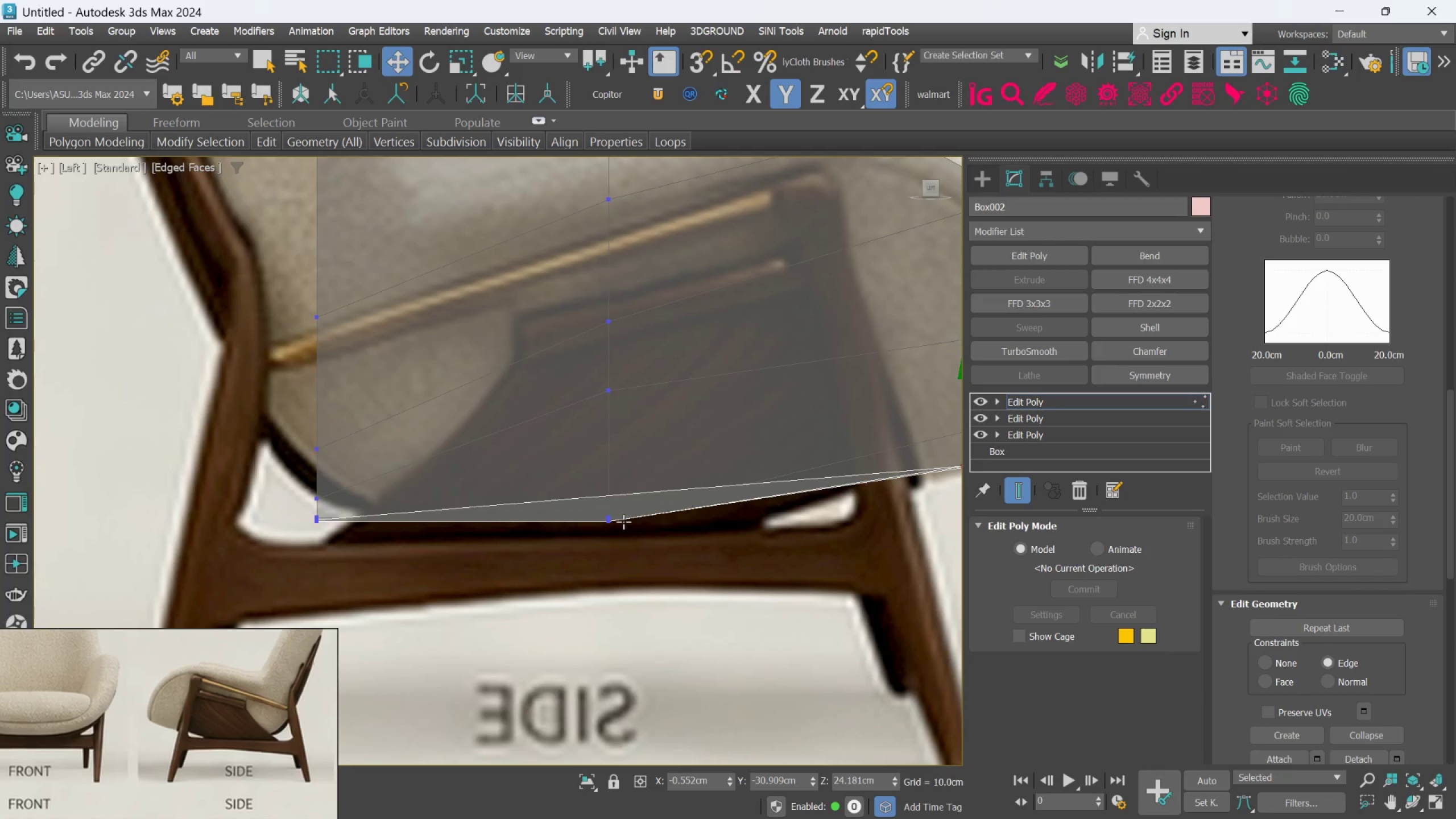 
scroll: coordinate [605, 531], scroll_direction: up, amount: 5.0
 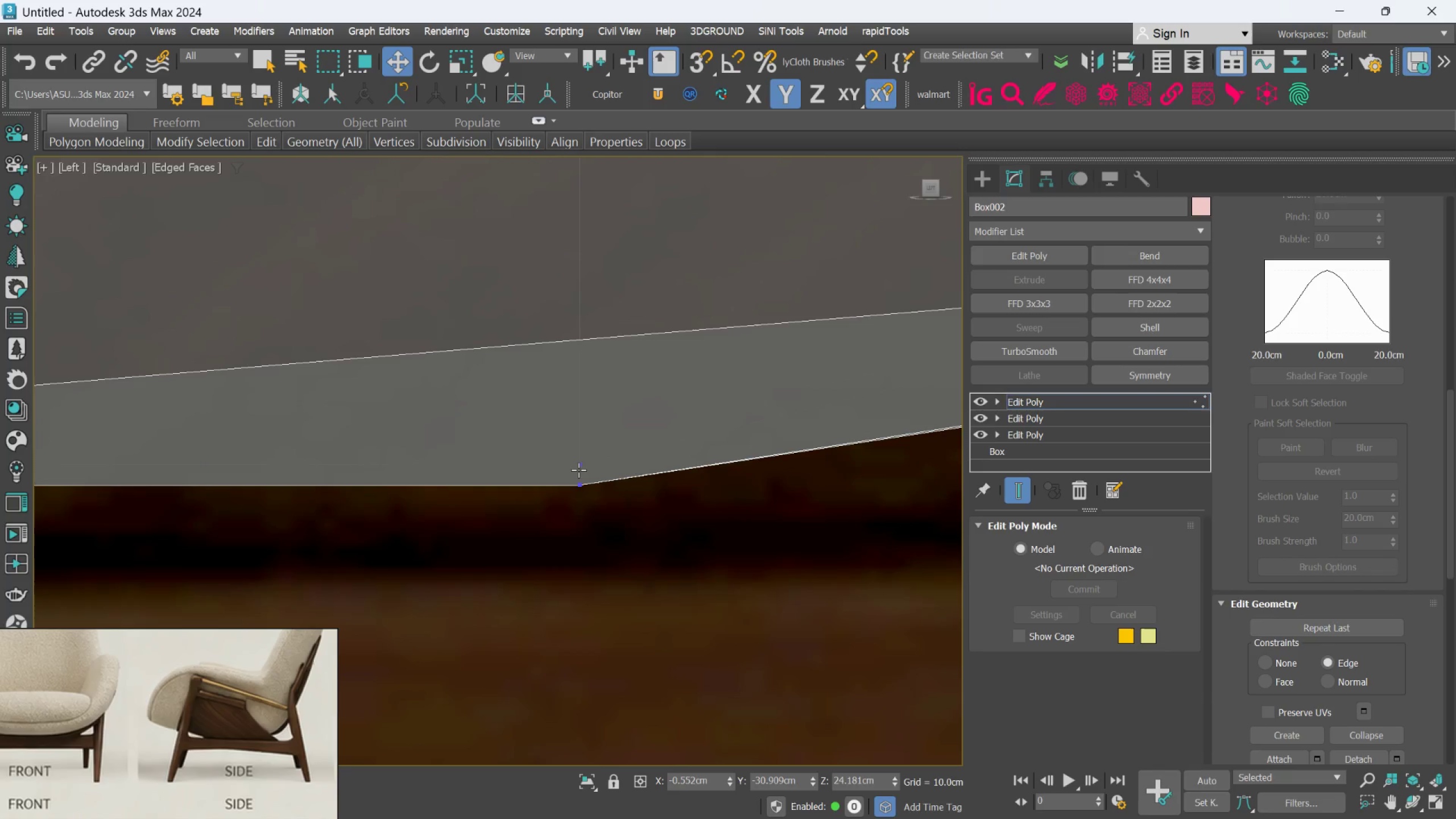 
left_click([578, 469])
 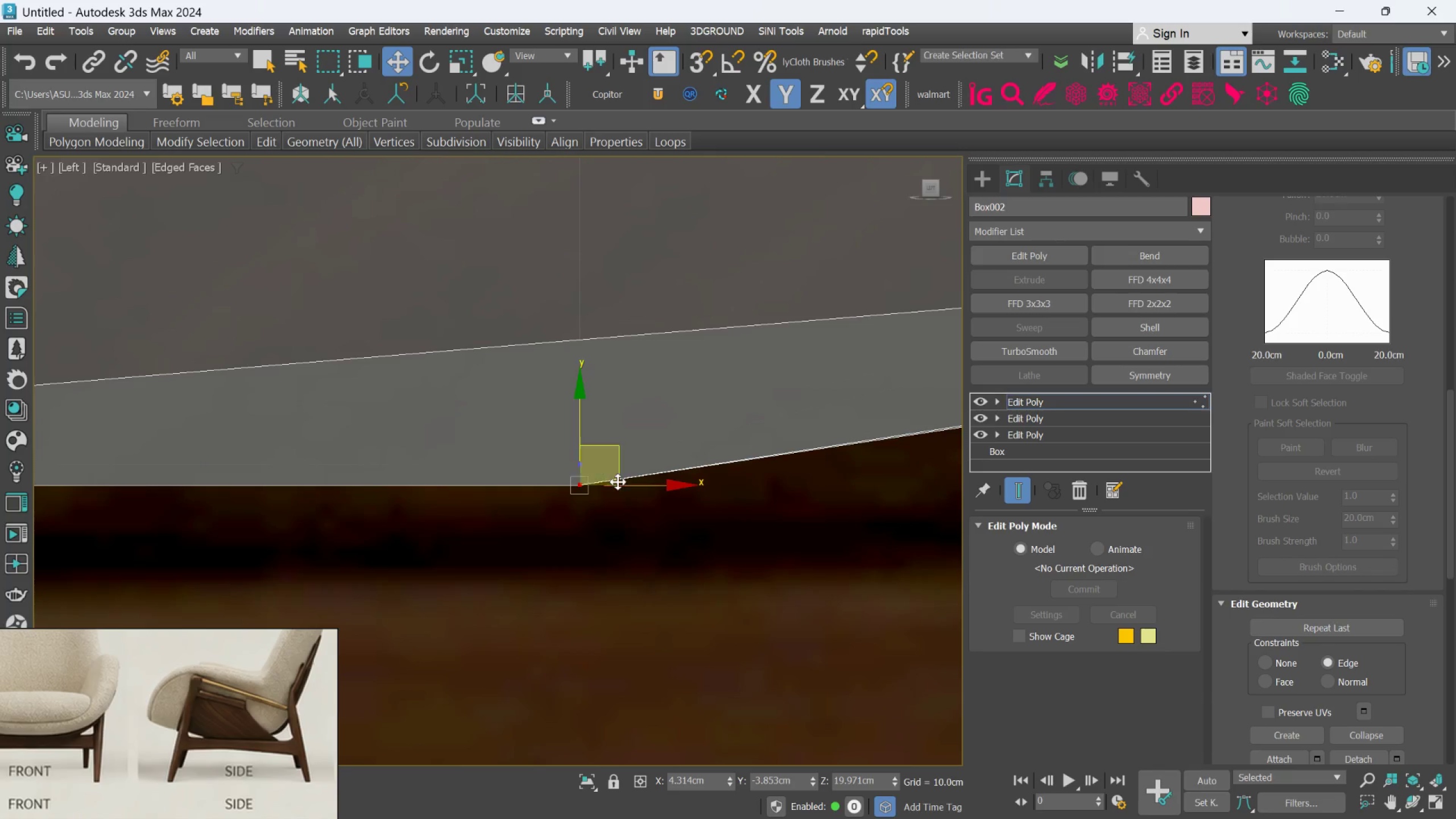 
key(Control+Z)
 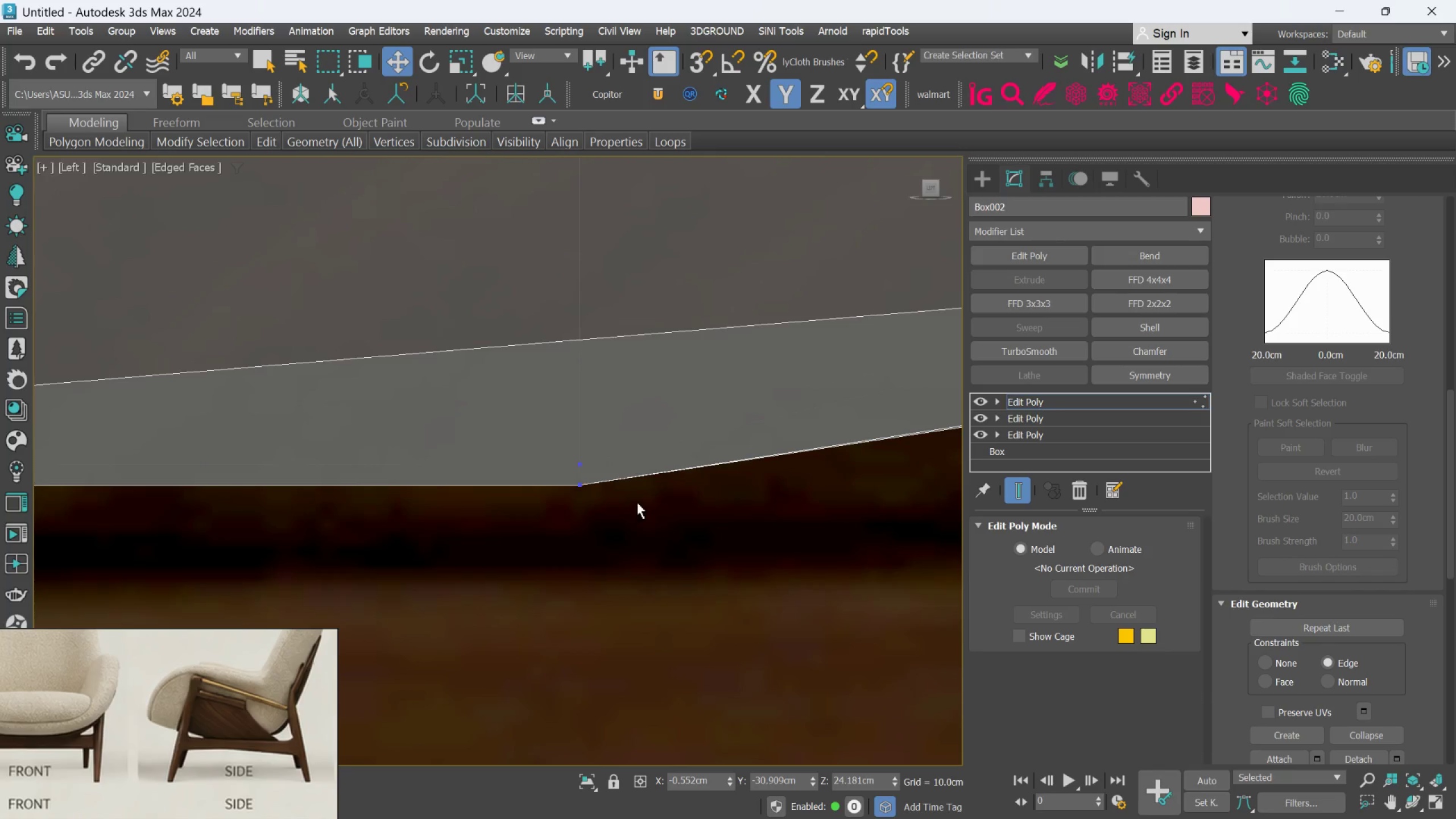 
key(Control+Z)
 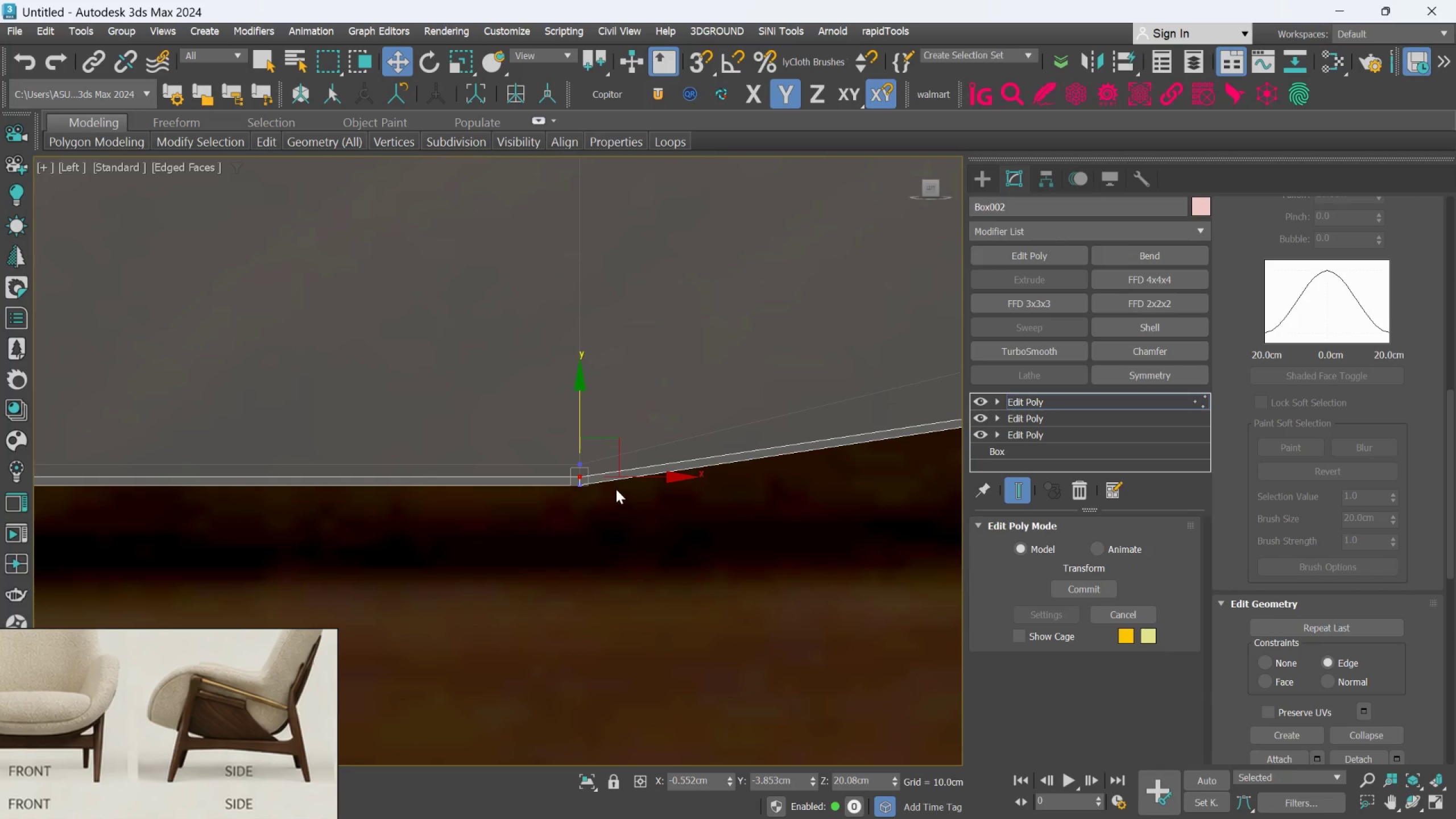 
scroll: coordinate [607, 482], scroll_direction: up, amount: 3.0
 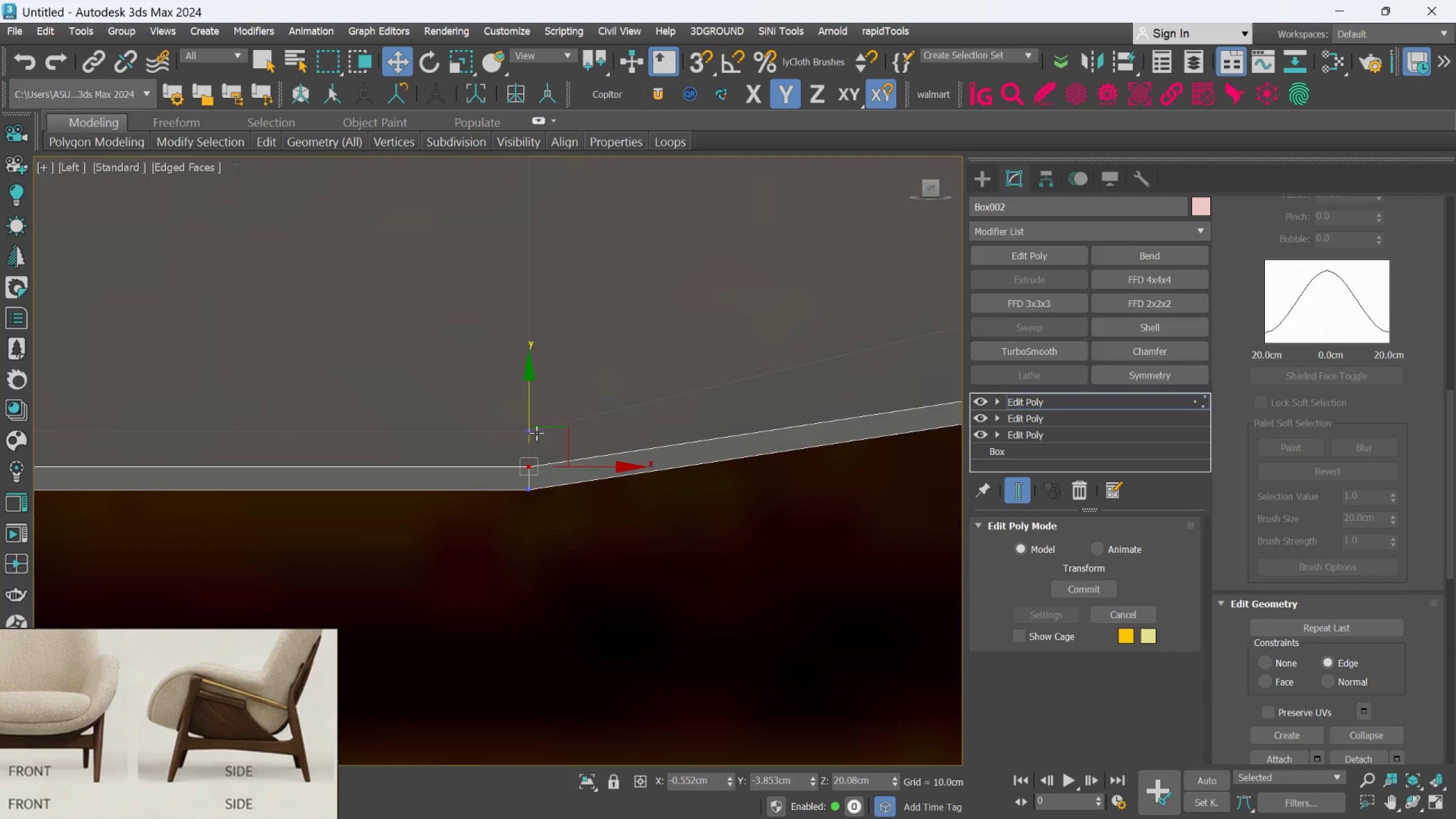 
left_click([530, 431])
 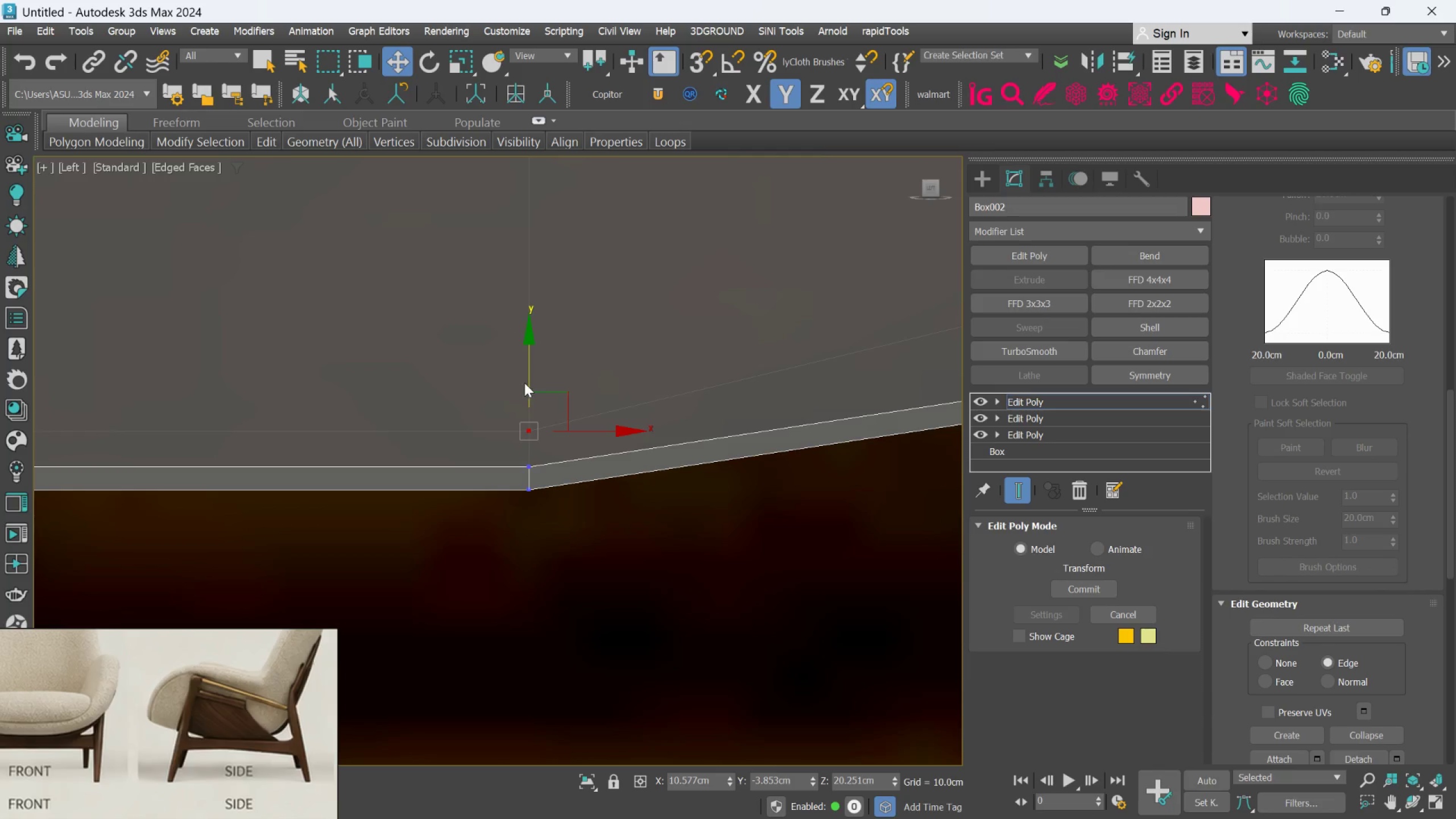 
left_click_drag(start_coordinate=[526, 380], to_coordinate=[555, 215])
 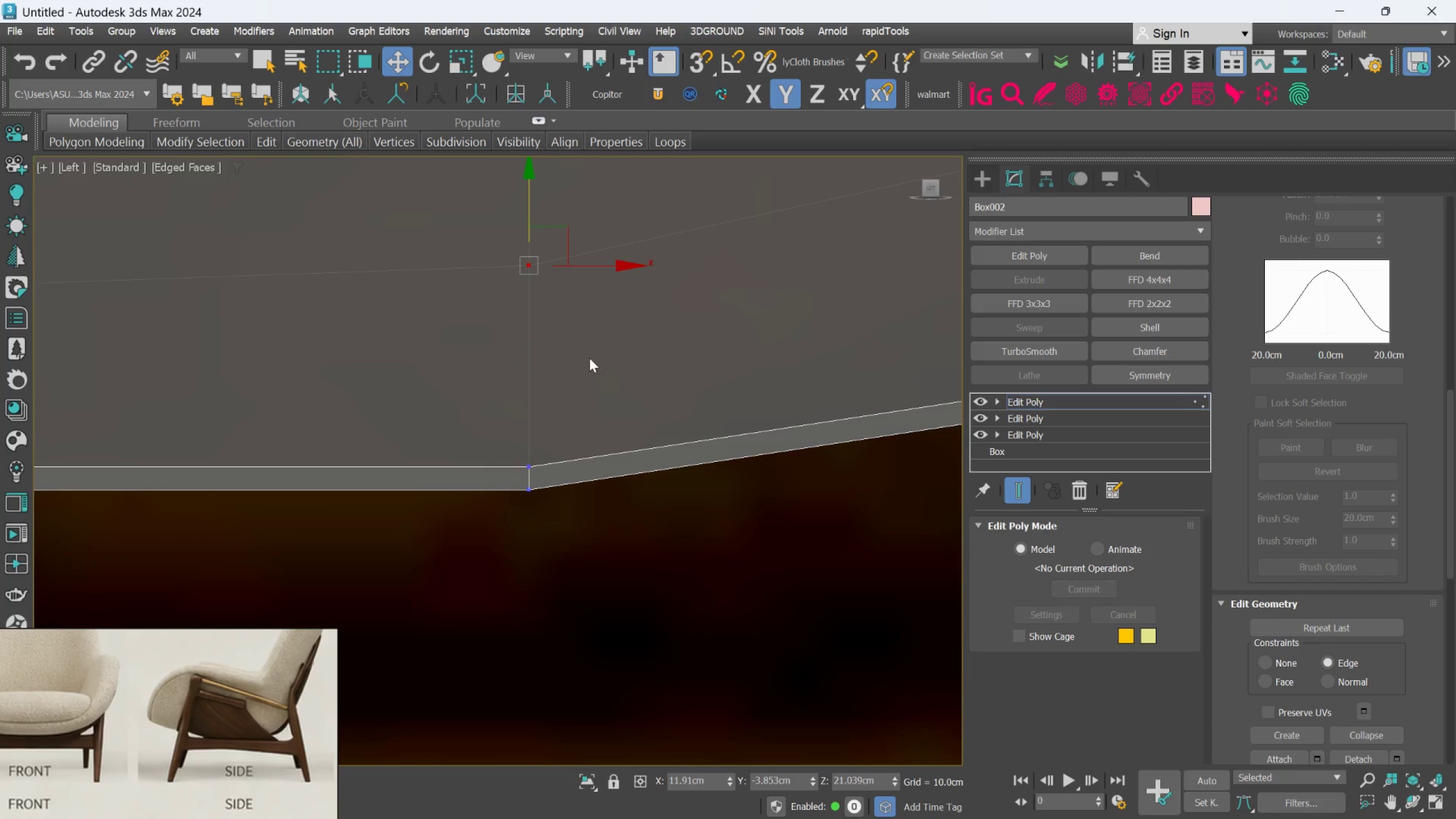 
scroll: coordinate [614, 606], scroll_direction: down, amount: 9.0
 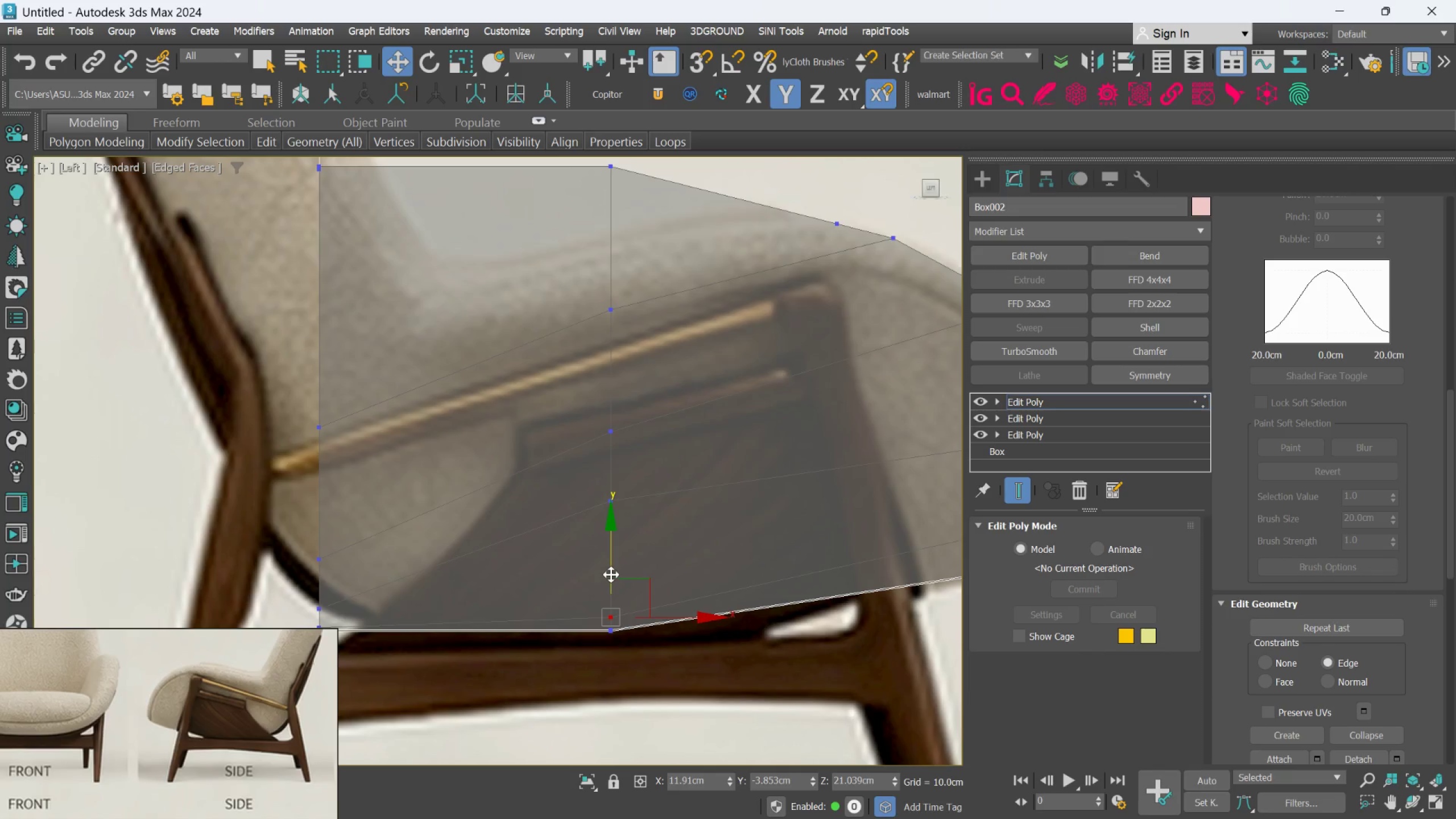 
left_click_drag(start_coordinate=[611, 572], to_coordinate=[611, 541])
 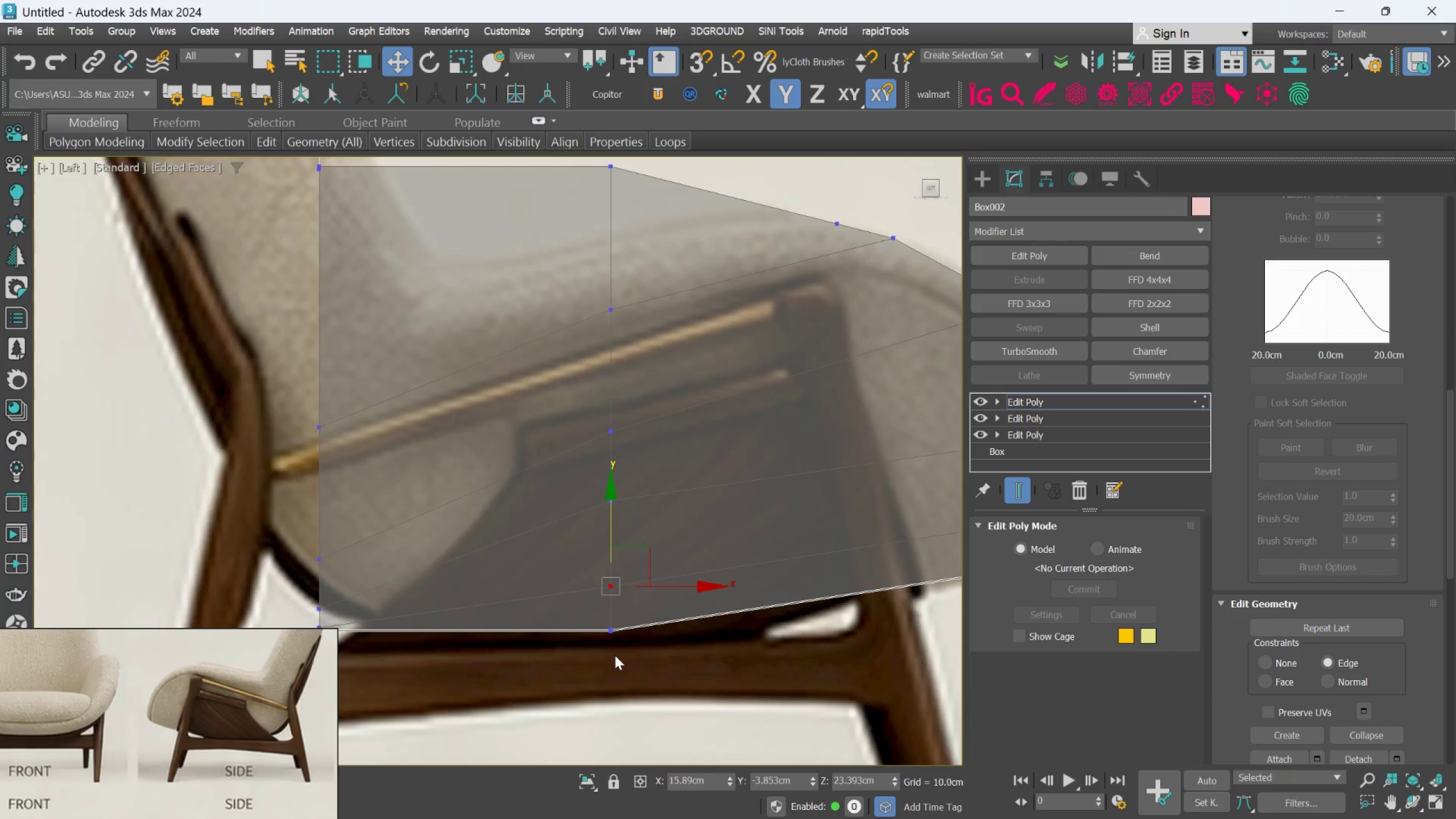 
scroll: coordinate [615, 655], scroll_direction: up, amount: 3.0
 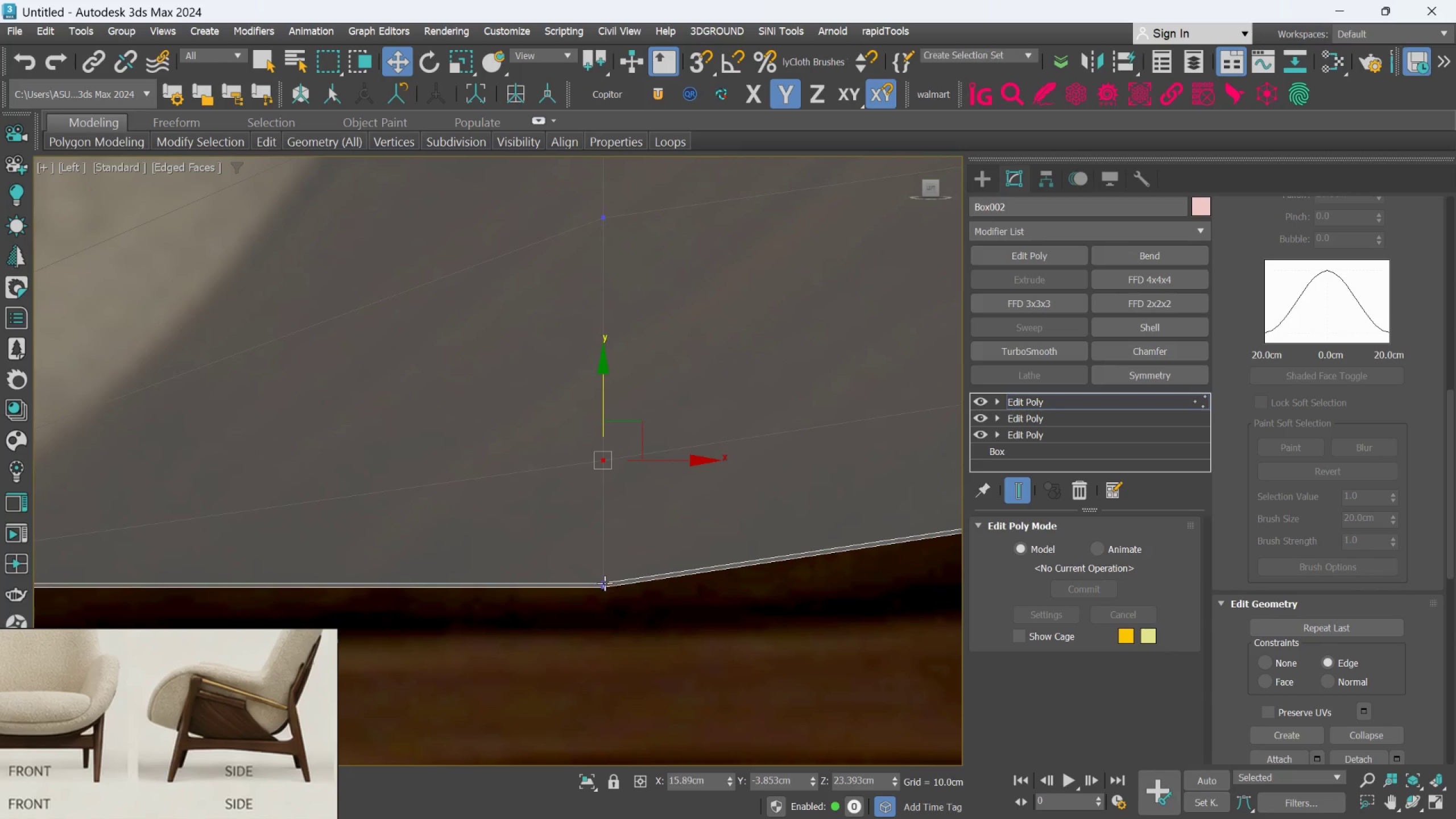 
left_click([605, 583])
 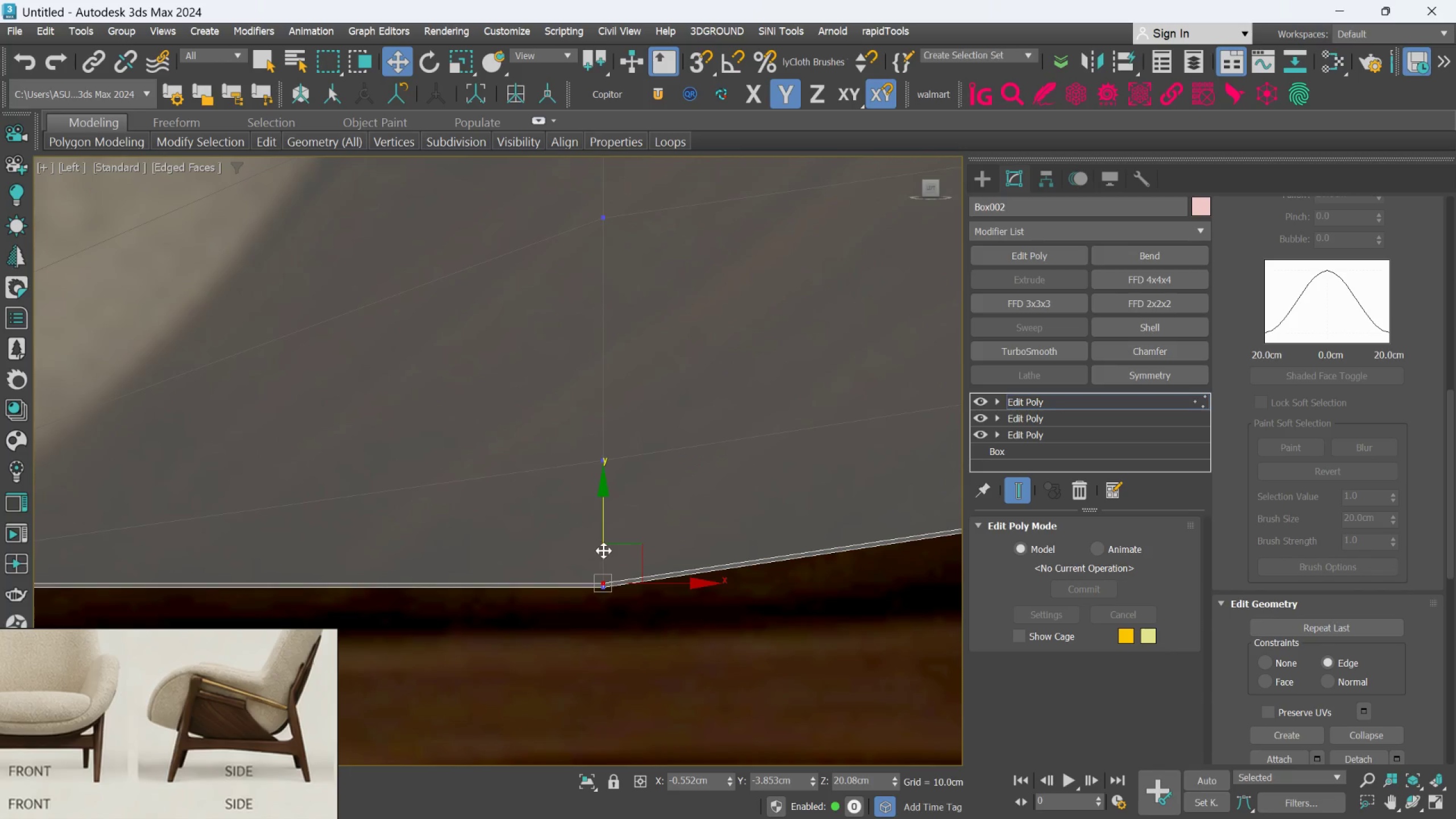 
left_click_drag(start_coordinate=[603, 549], to_coordinate=[603, 488])
 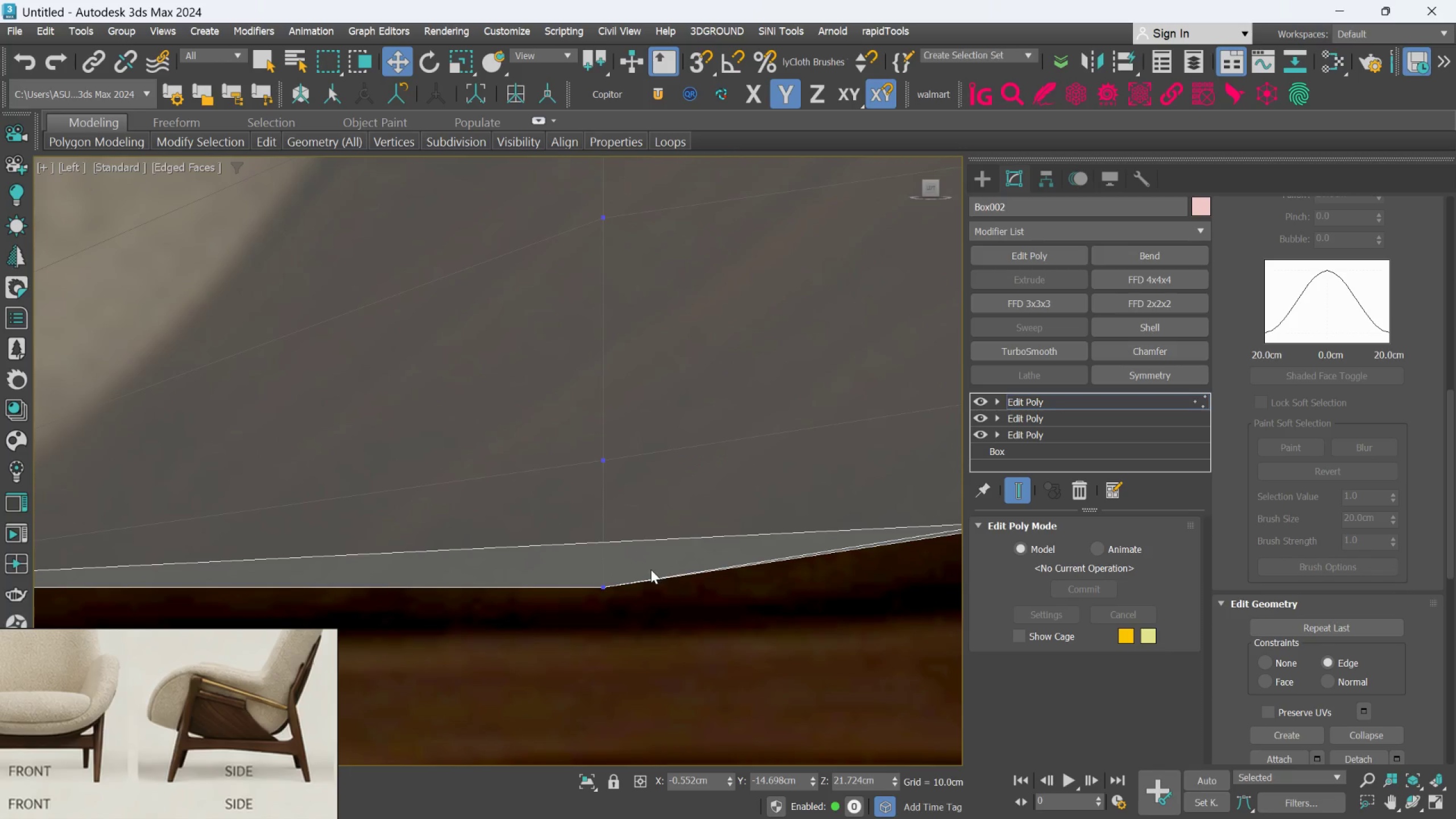 
key(Control+Z)
 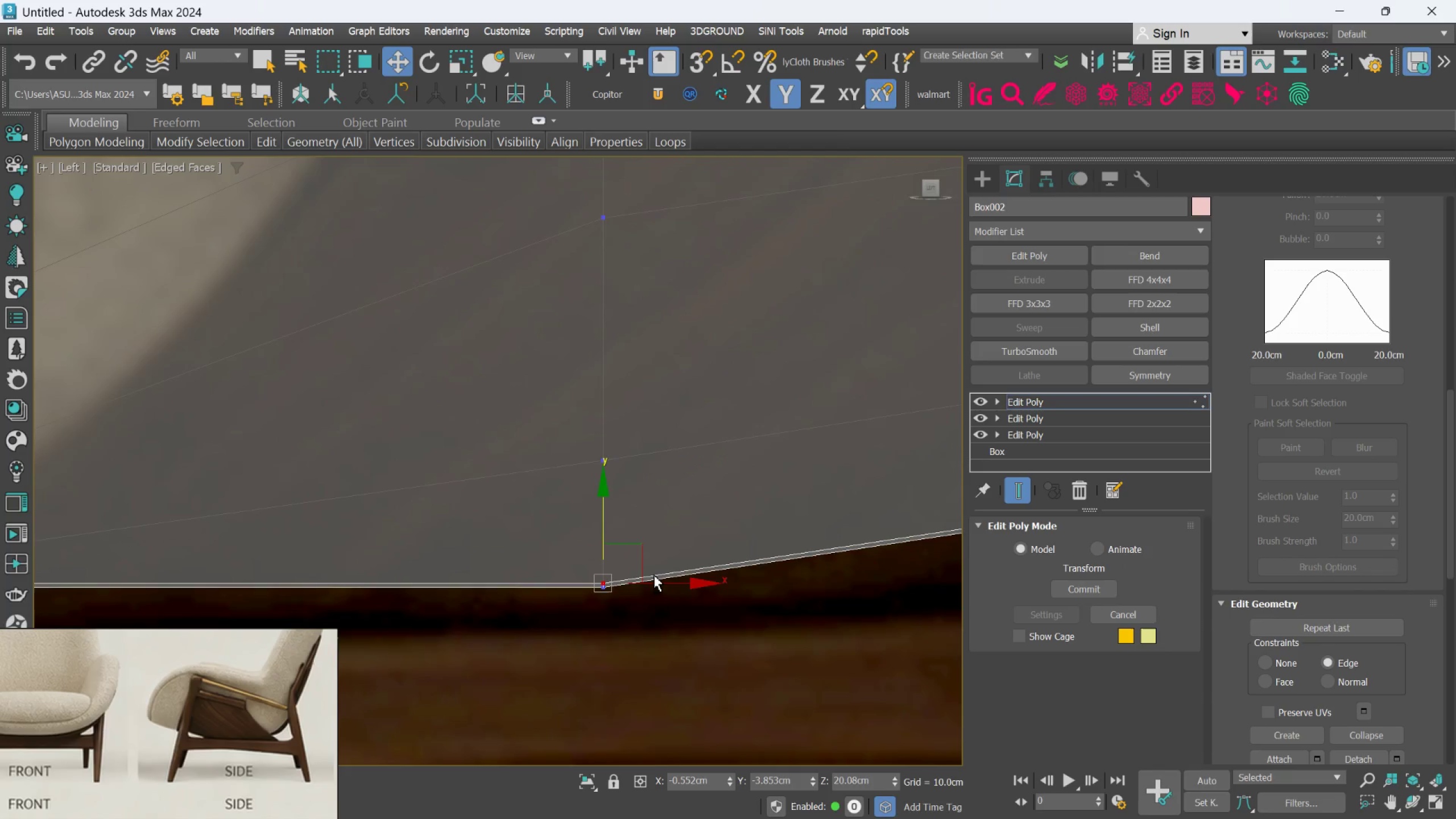 
scroll: coordinate [661, 610], scroll_direction: down, amount: 3.0
 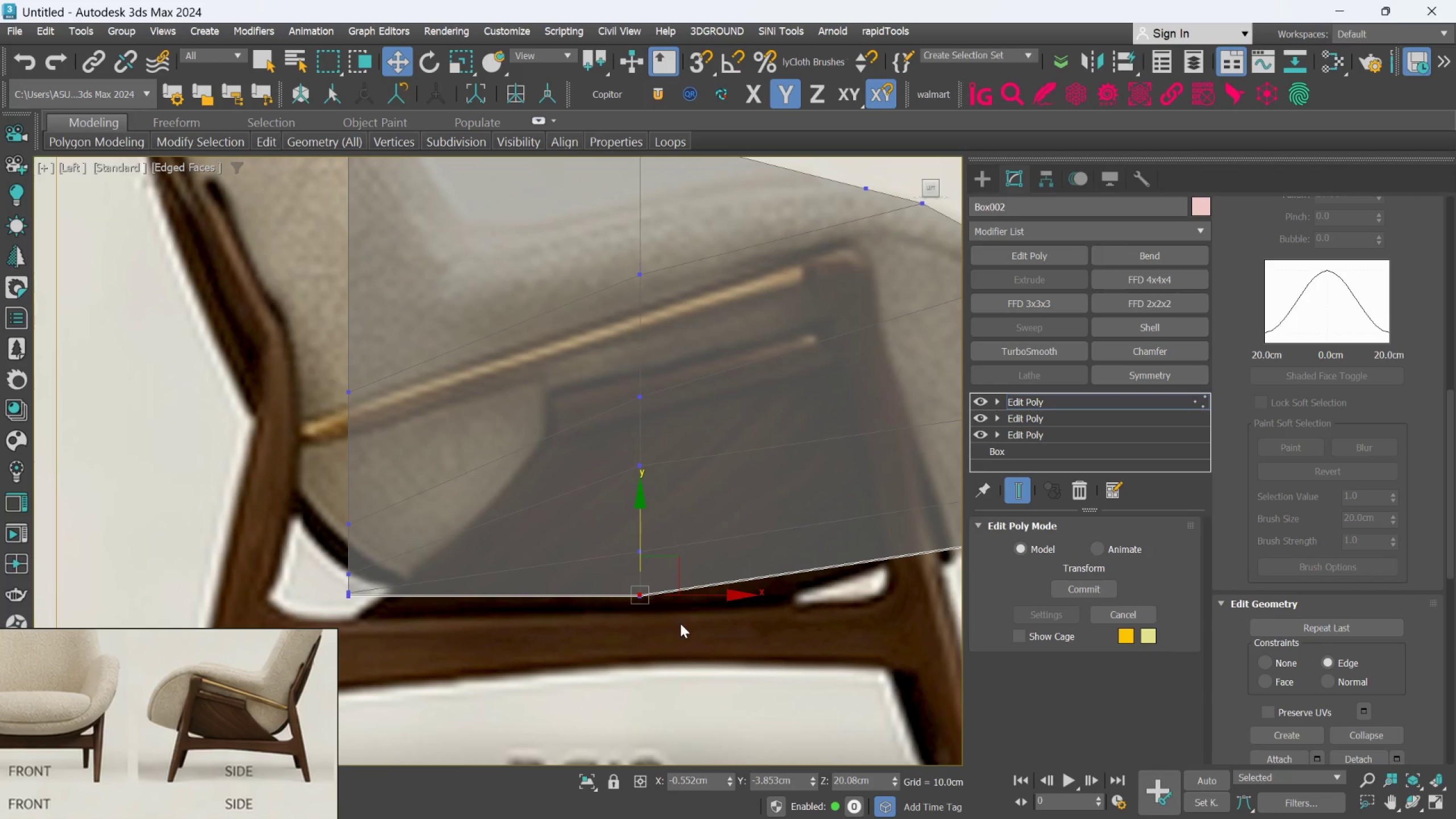 
hold_key(key=AltLeft, duration=0.67)
 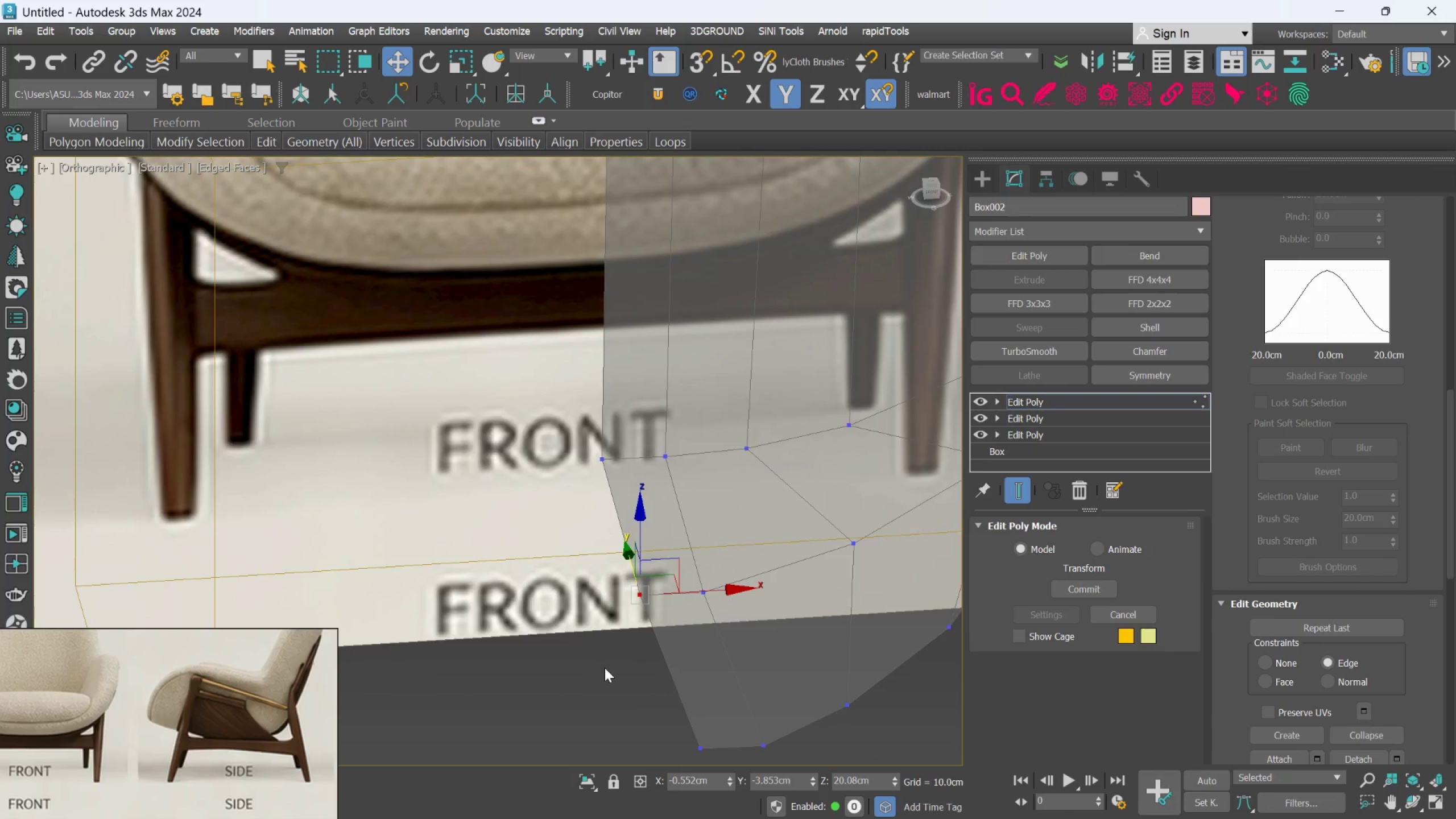 
hold_key(key=AltLeft, duration=0.78)
 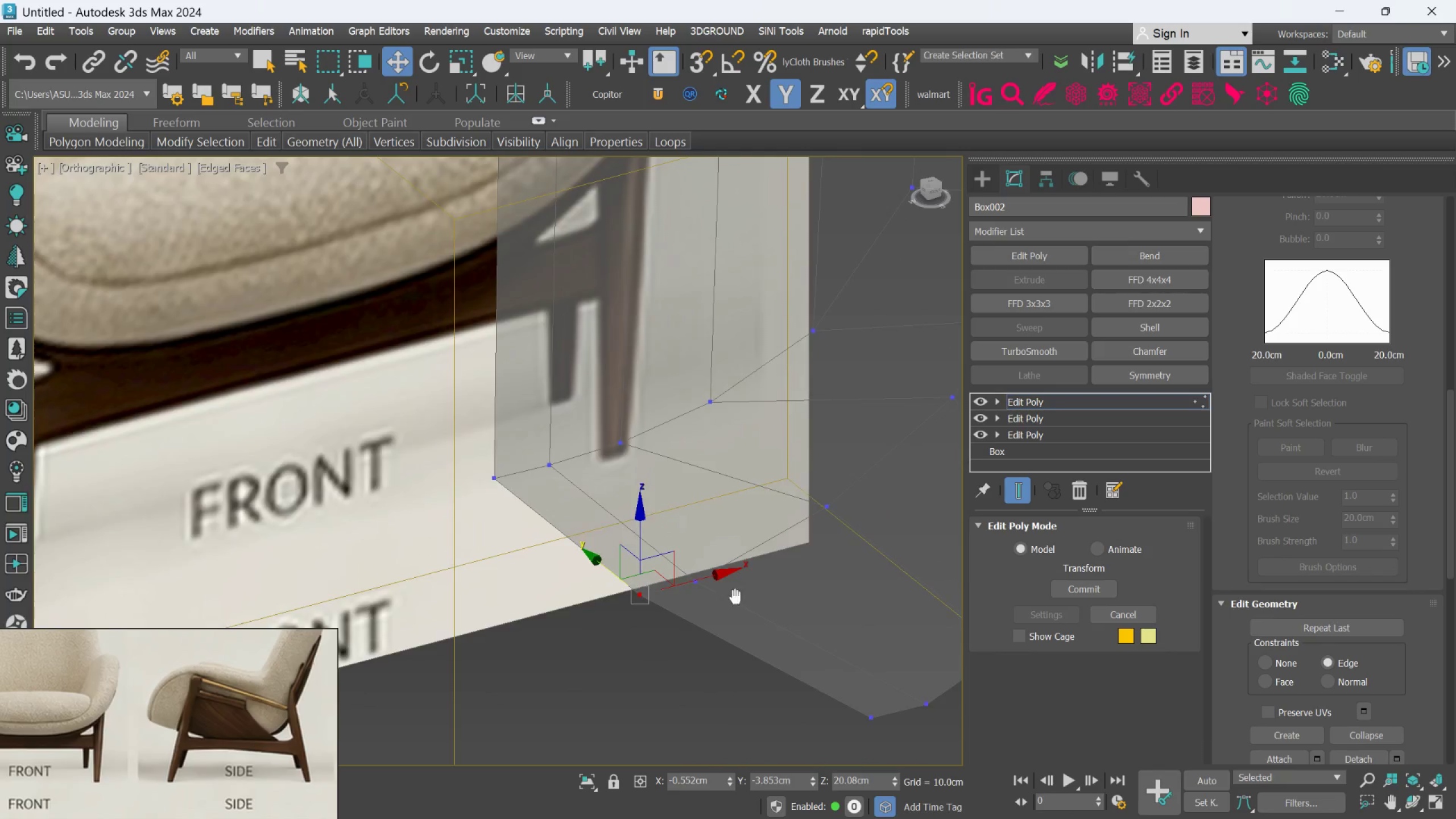 
hold_key(key=AltLeft, duration=0.56)
 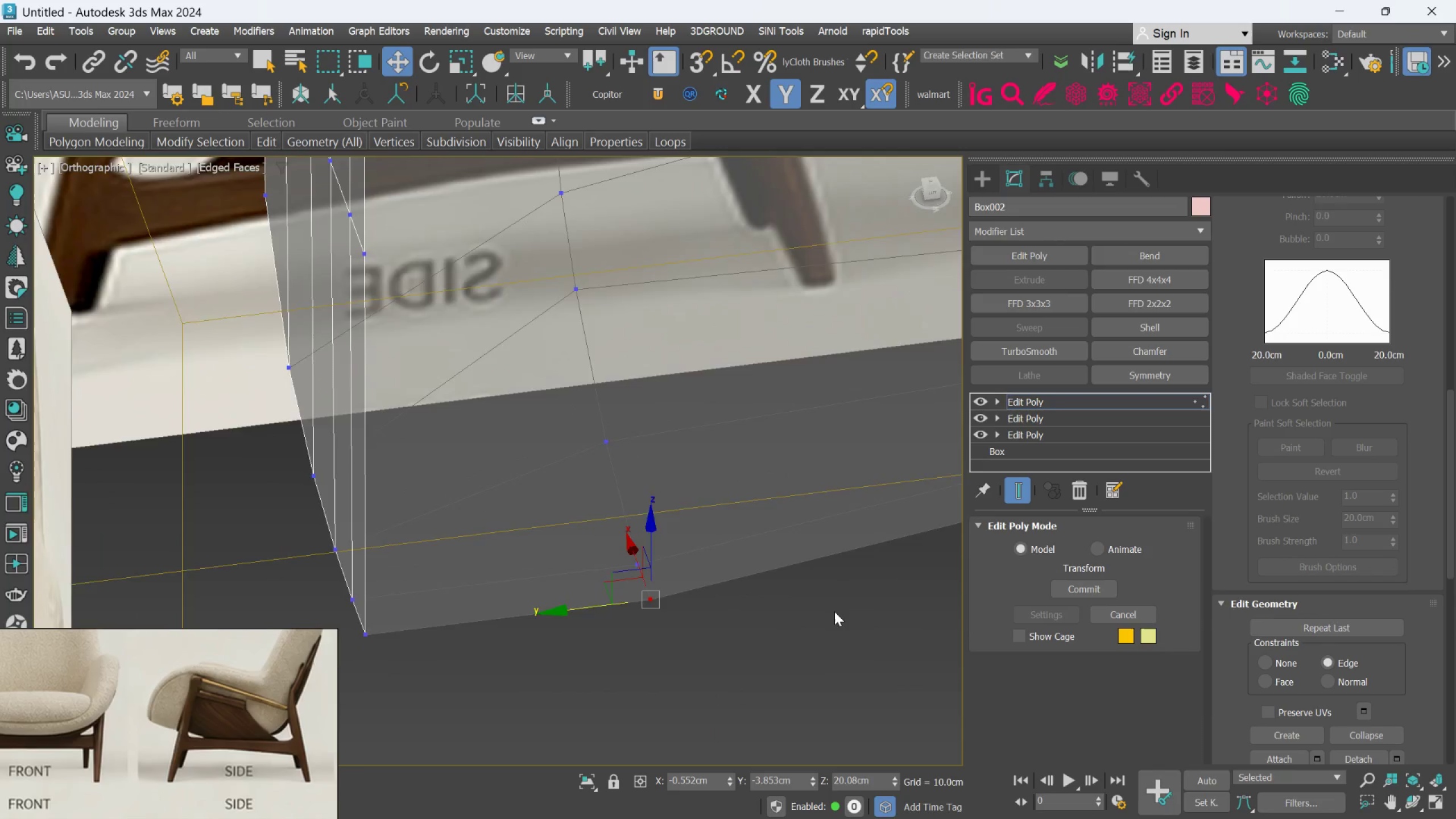 
hold_key(key=AltLeft, duration=1.5)
 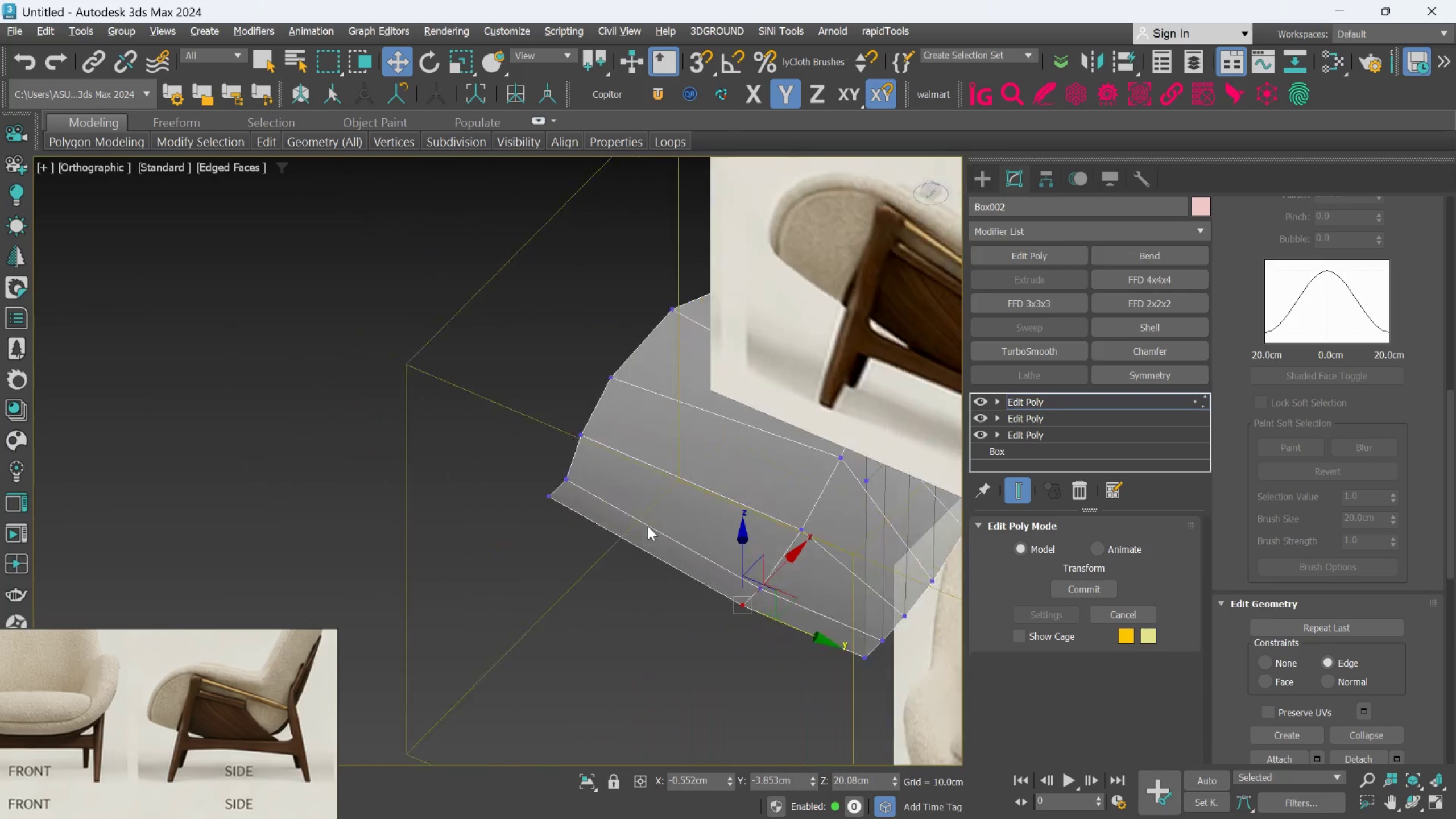 
scroll: coordinate [834, 611], scroll_direction: down, amount: 2.0
 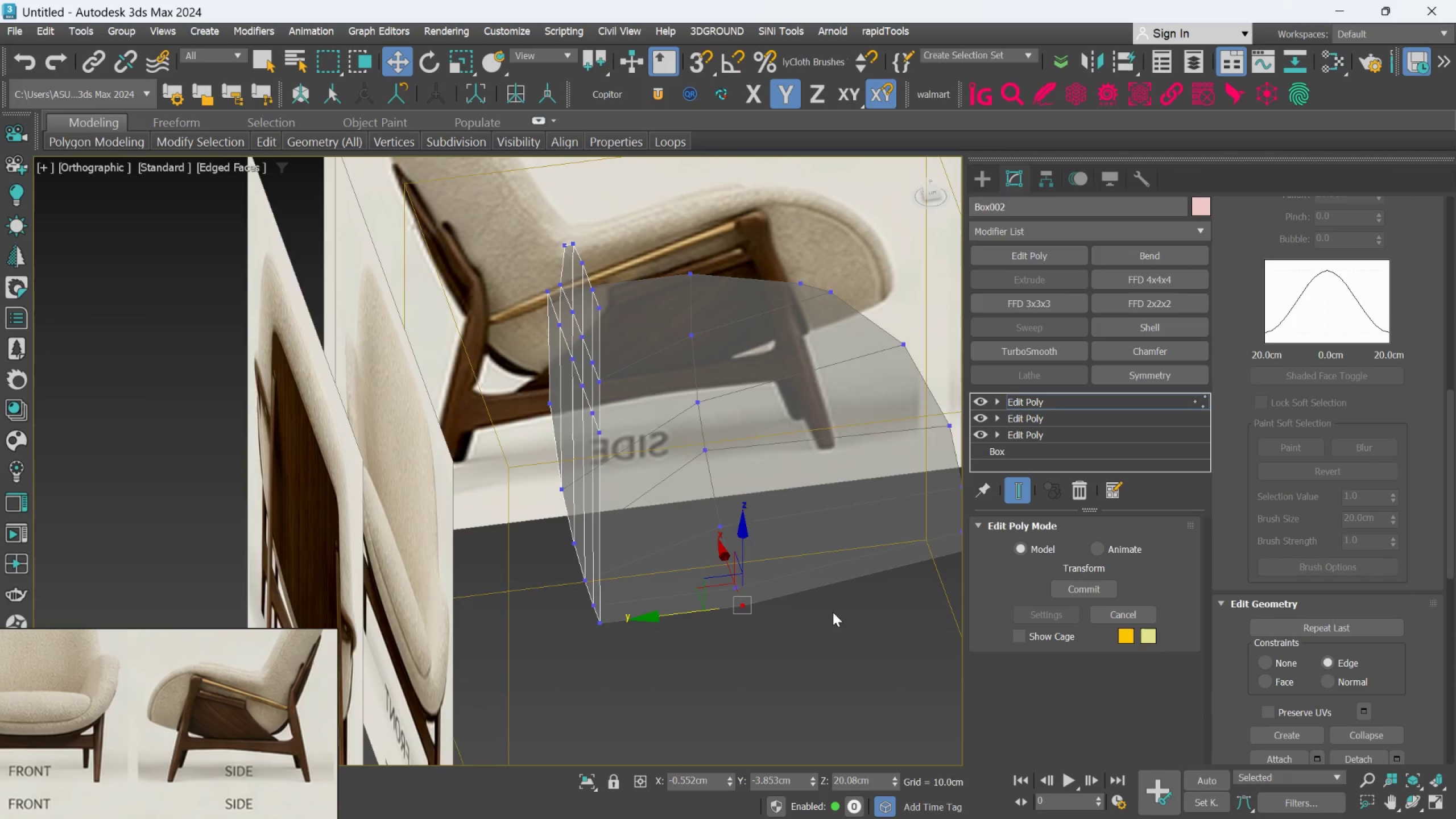 
hold_key(key=AltLeft, duration=1.52)
 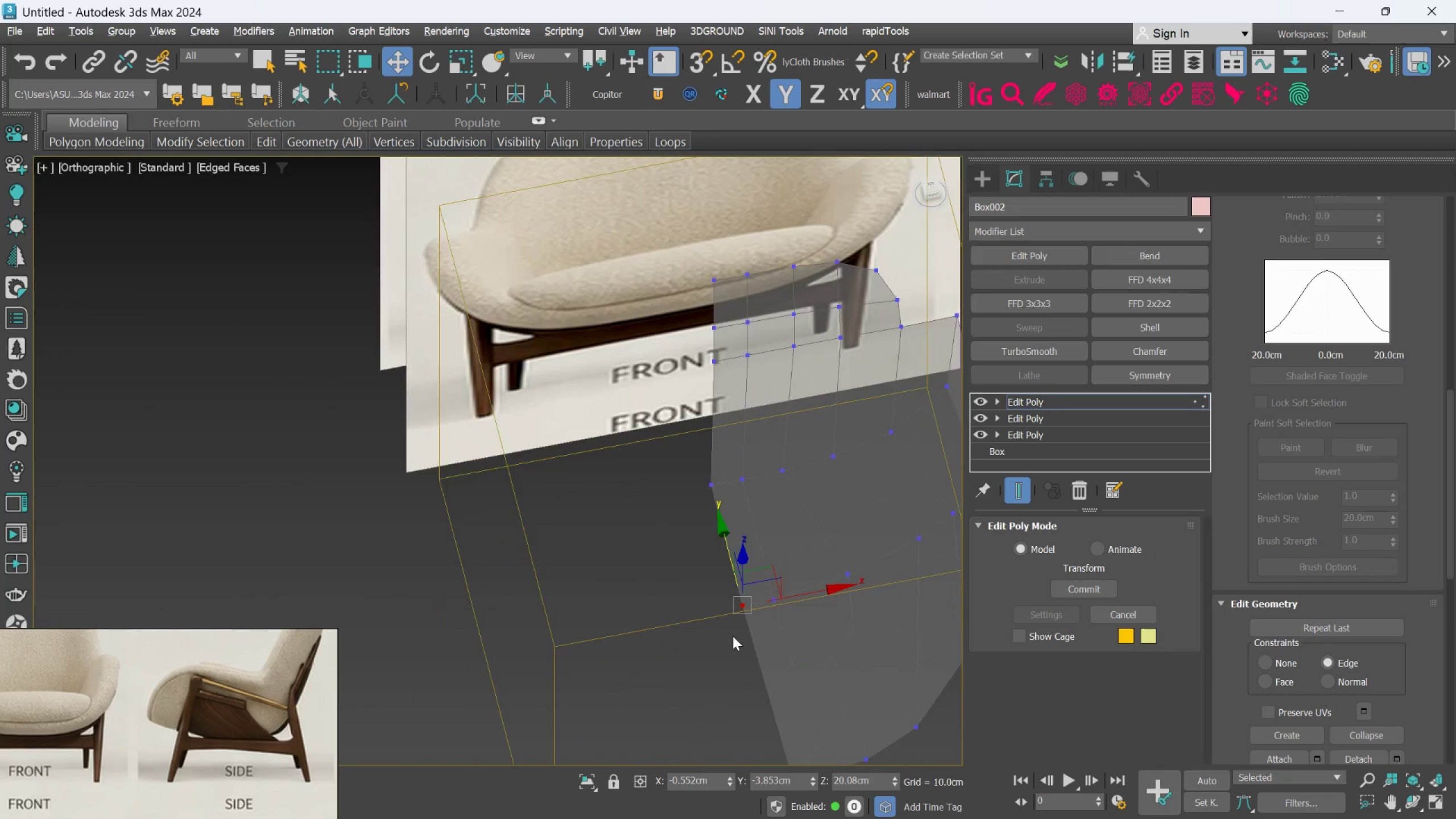 
hold_key(key=AltLeft, duration=0.64)
 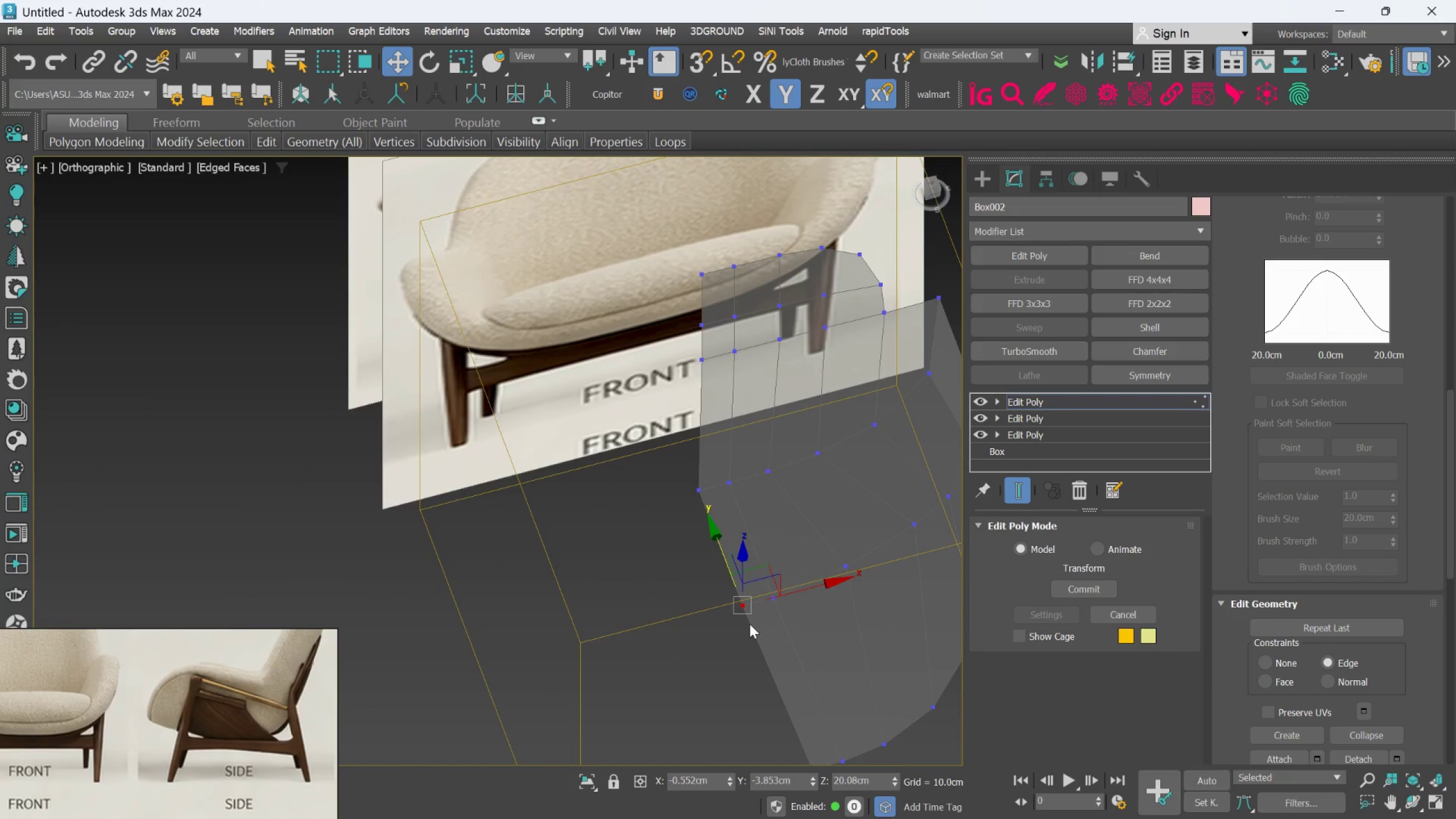 
key(L)
 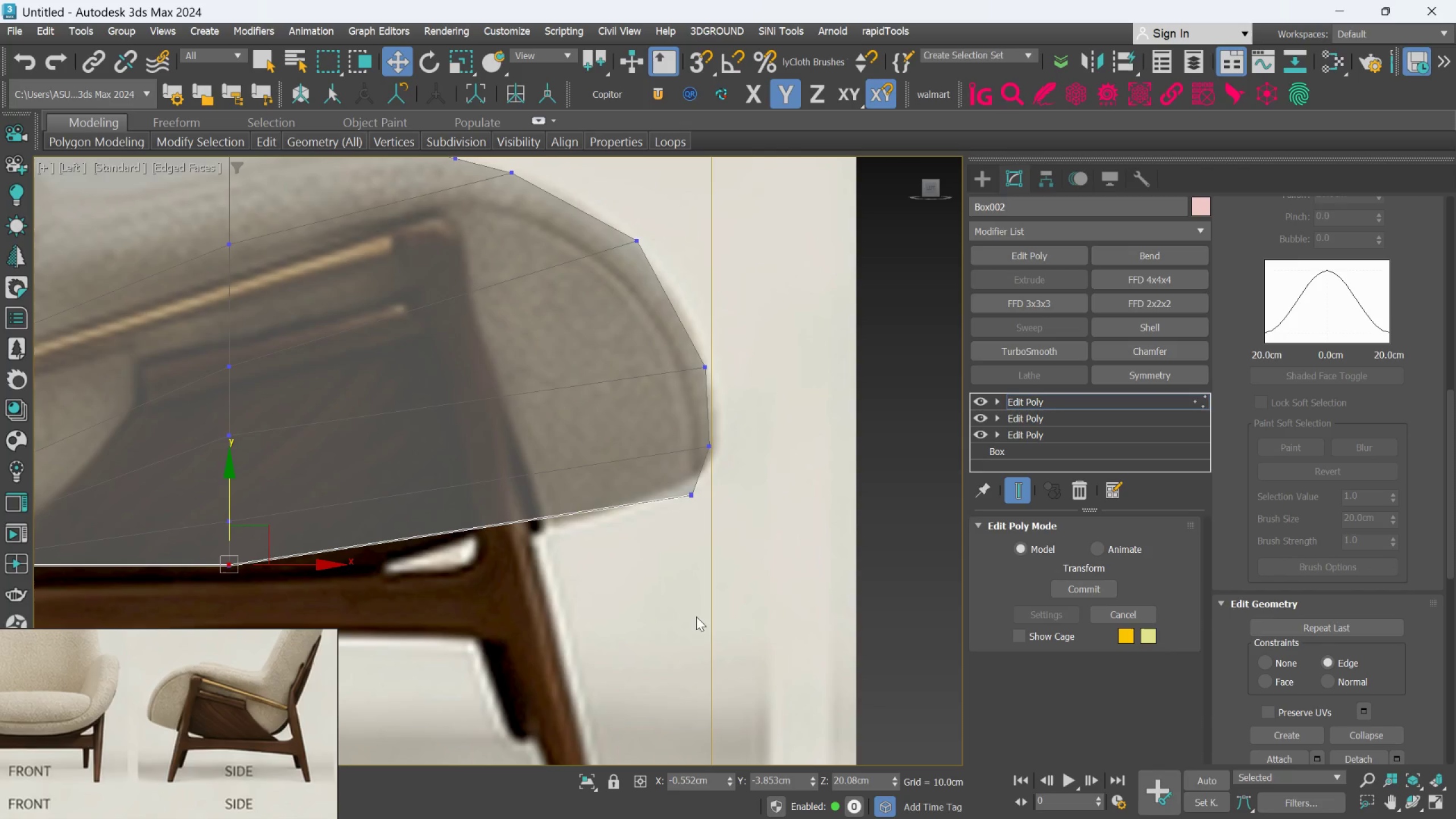 
scroll: coordinate [665, 601], scroll_direction: down, amount: 3.0
 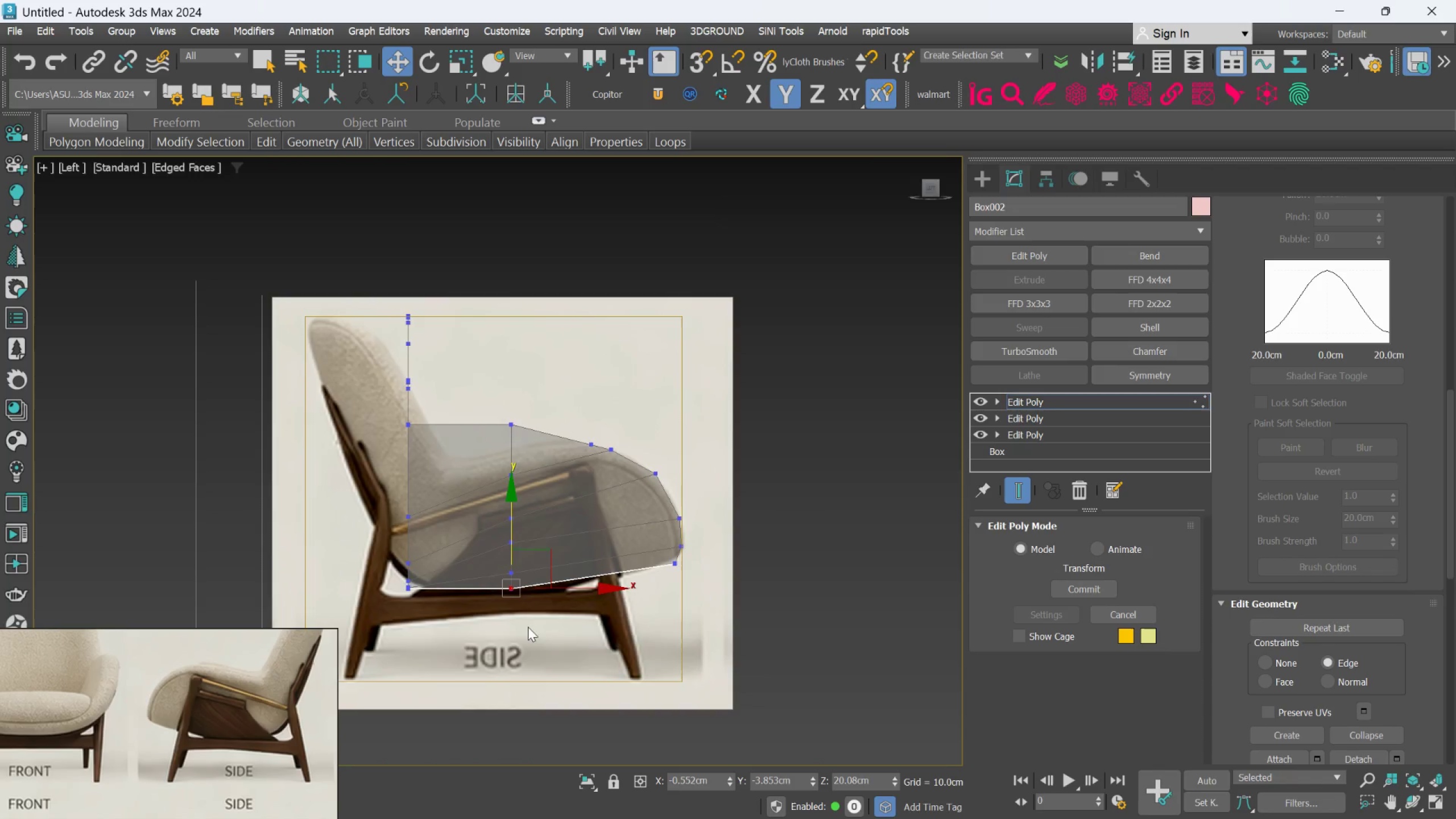 
scroll: coordinate [517, 610], scroll_direction: up, amount: 3.0
 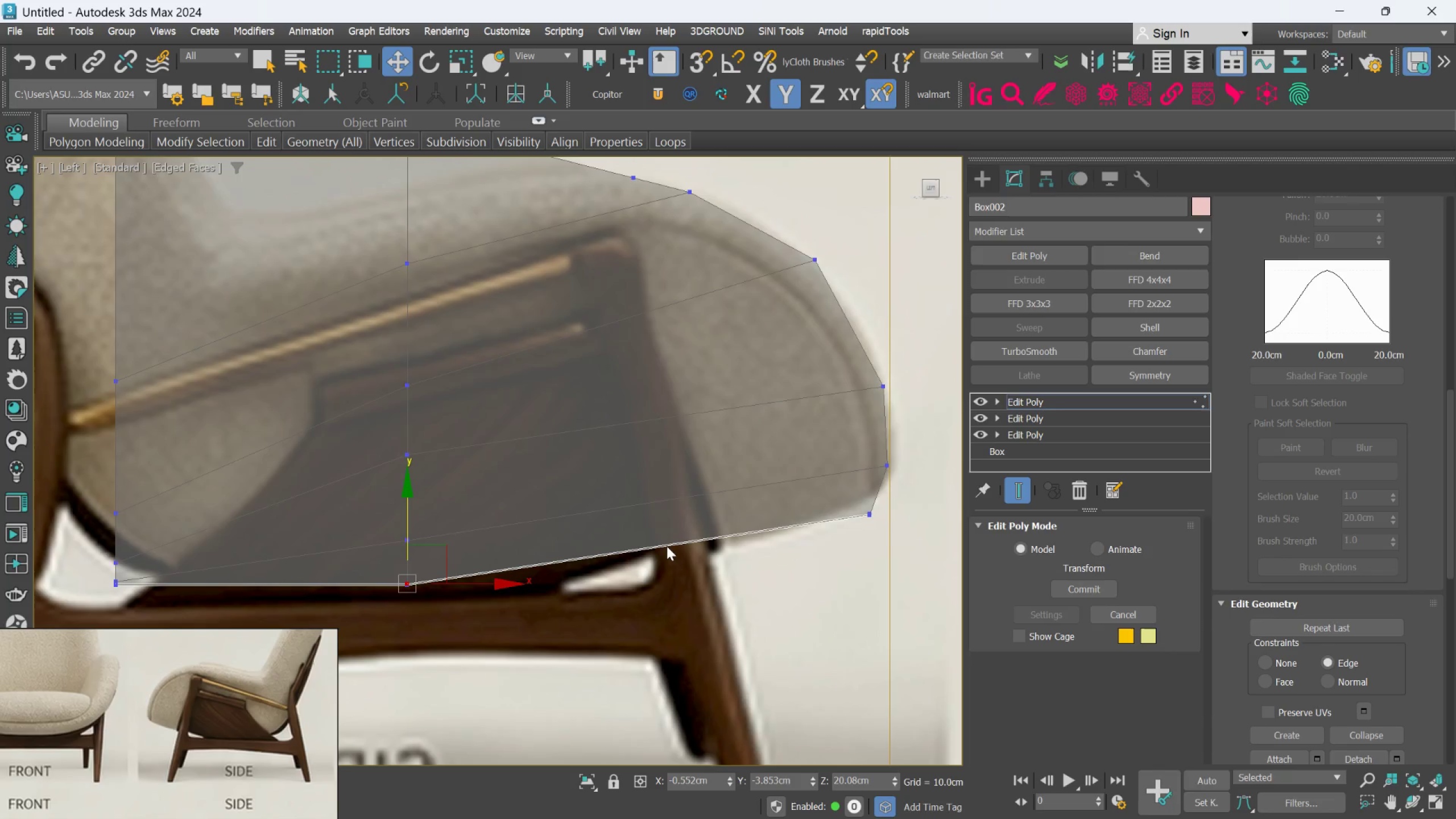 
key(Alt+1)
 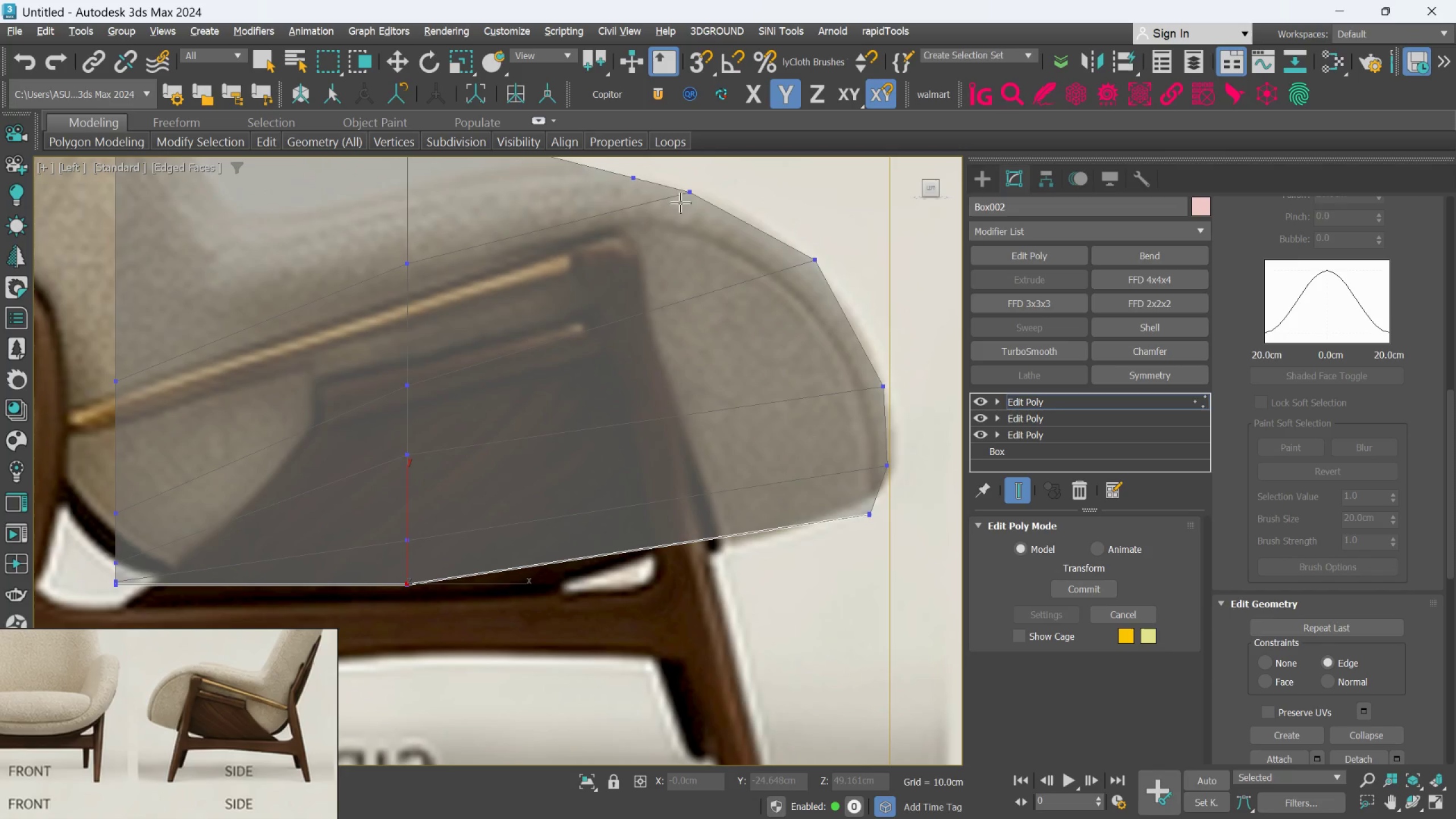 
scroll: coordinate [685, 299], scroll_direction: down, amount: 5.0
 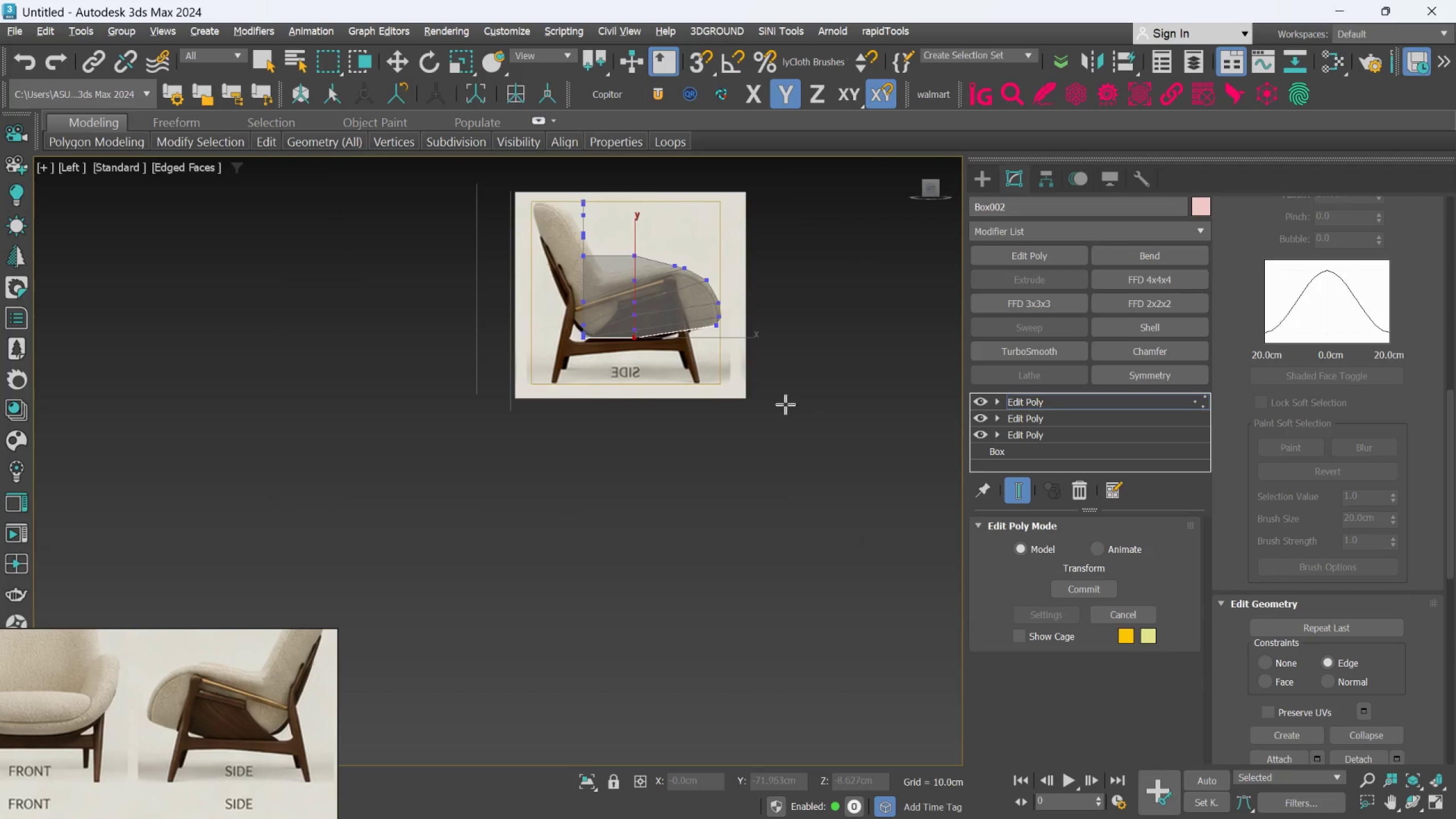 
hold_key(key=AltLeft, duration=0.44)
 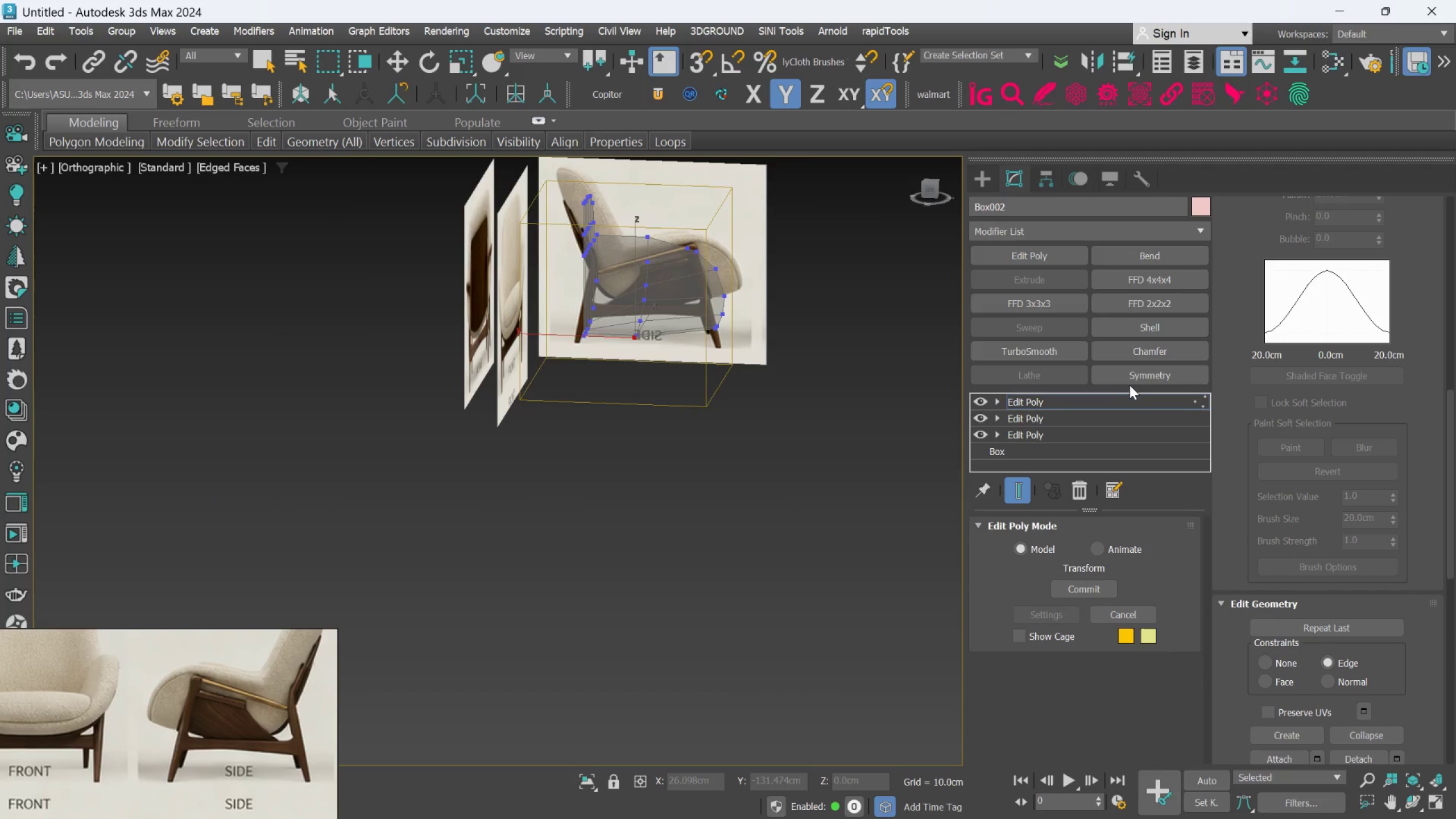 
type(2k)
 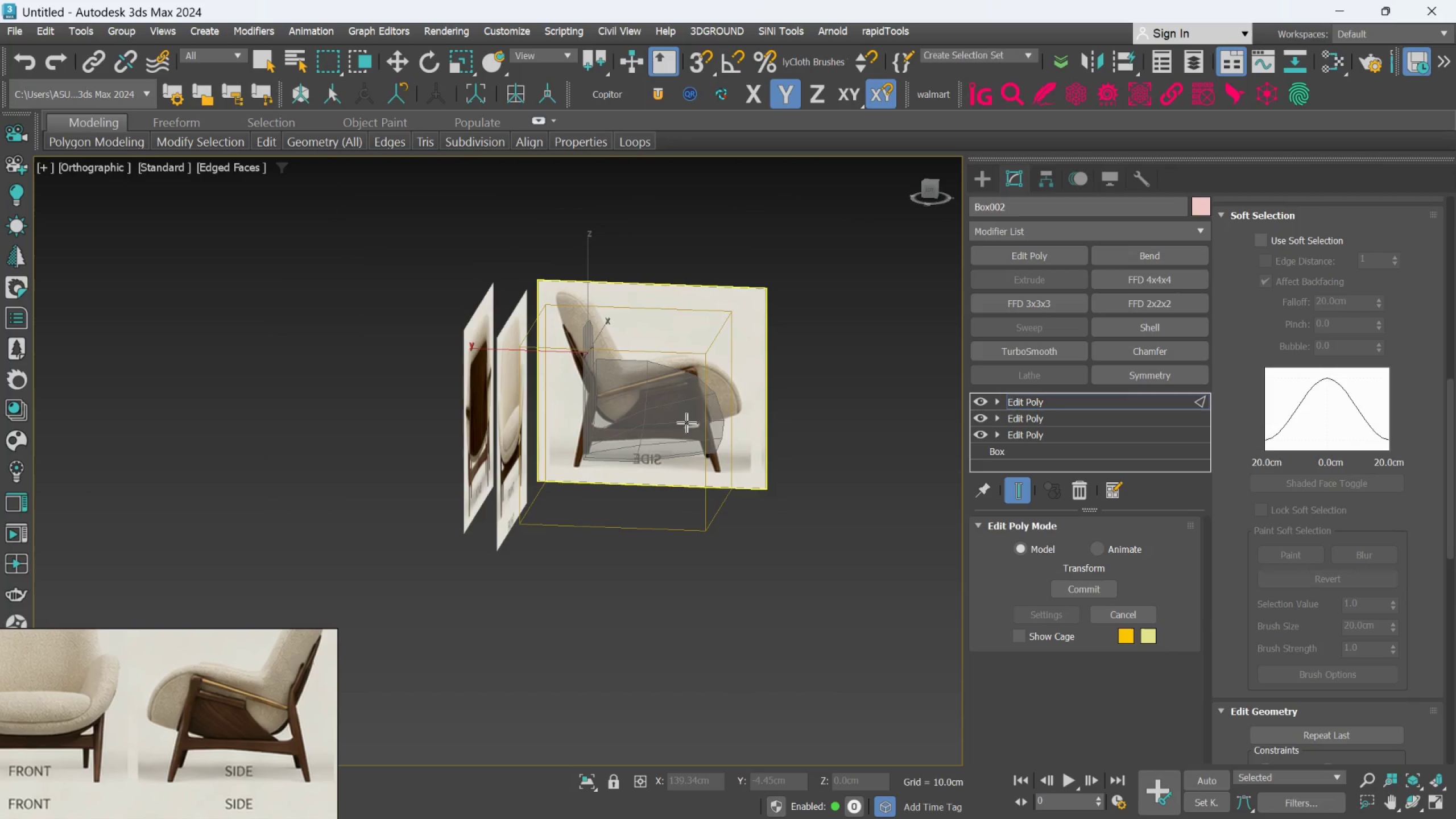 
hold_key(key=AltLeft, duration=0.8)
 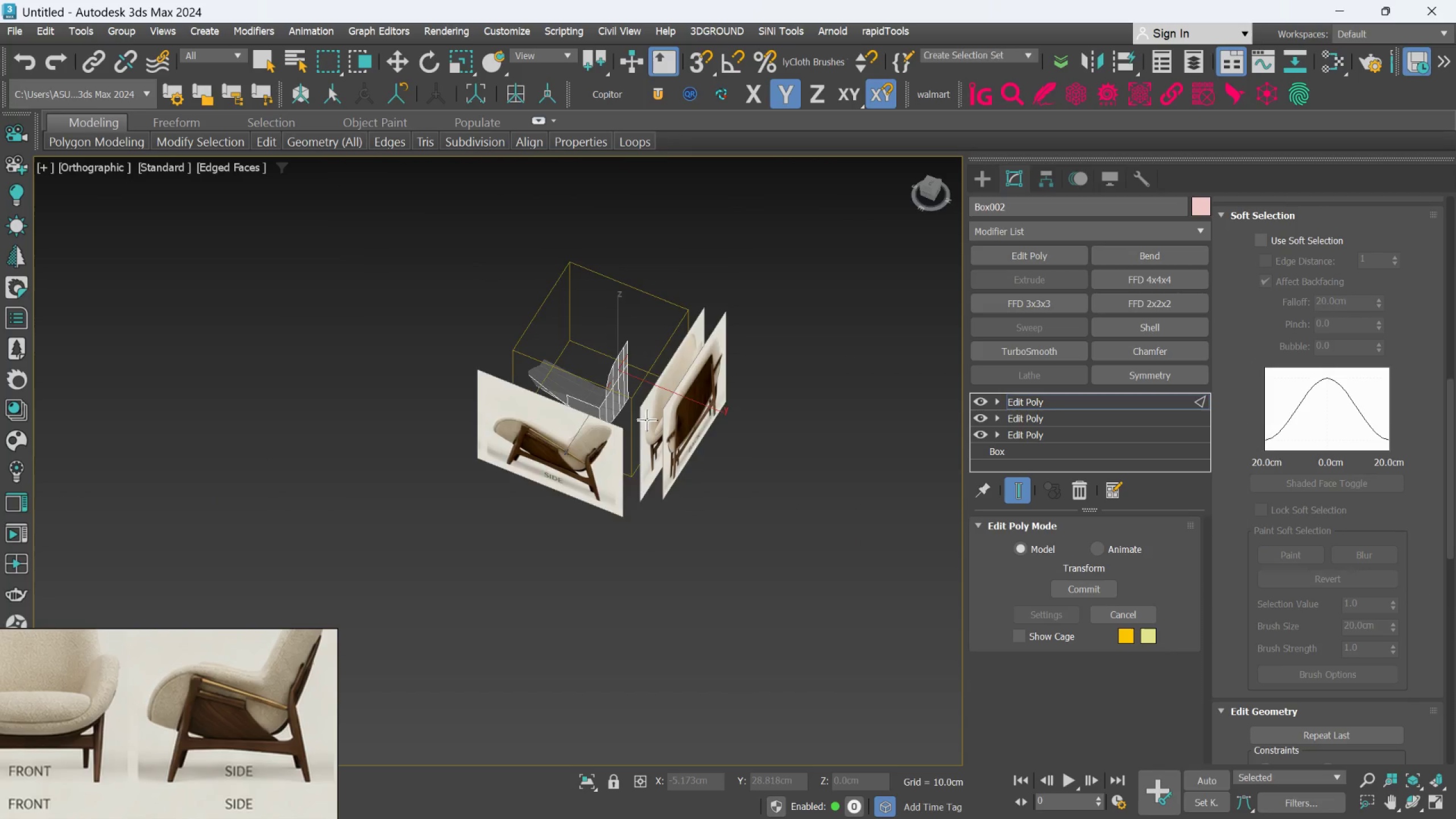 
scroll: coordinate [690, 412], scroll_direction: down, amount: 1.0
 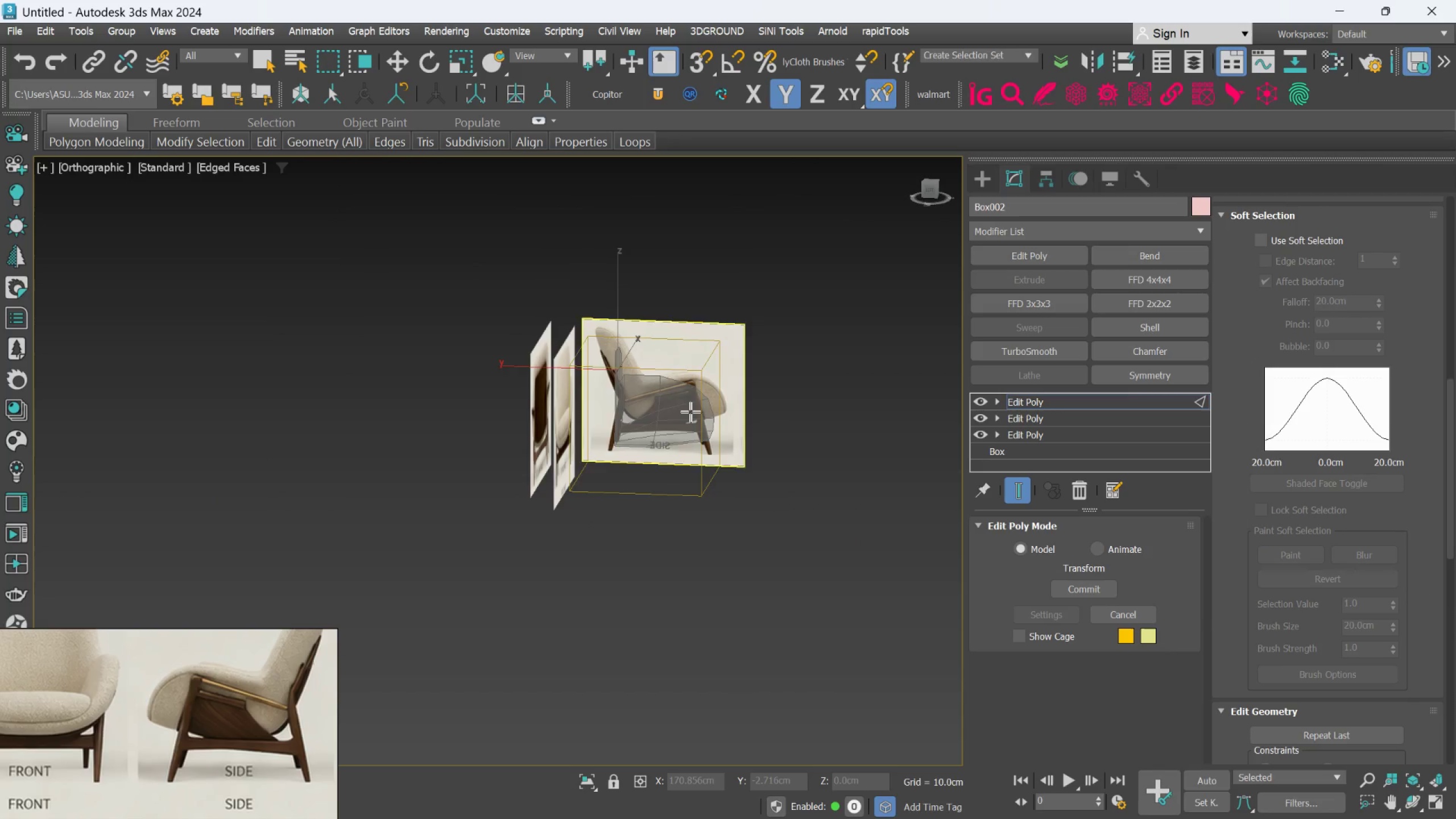 
hold_key(key=AltLeft, duration=0.94)
 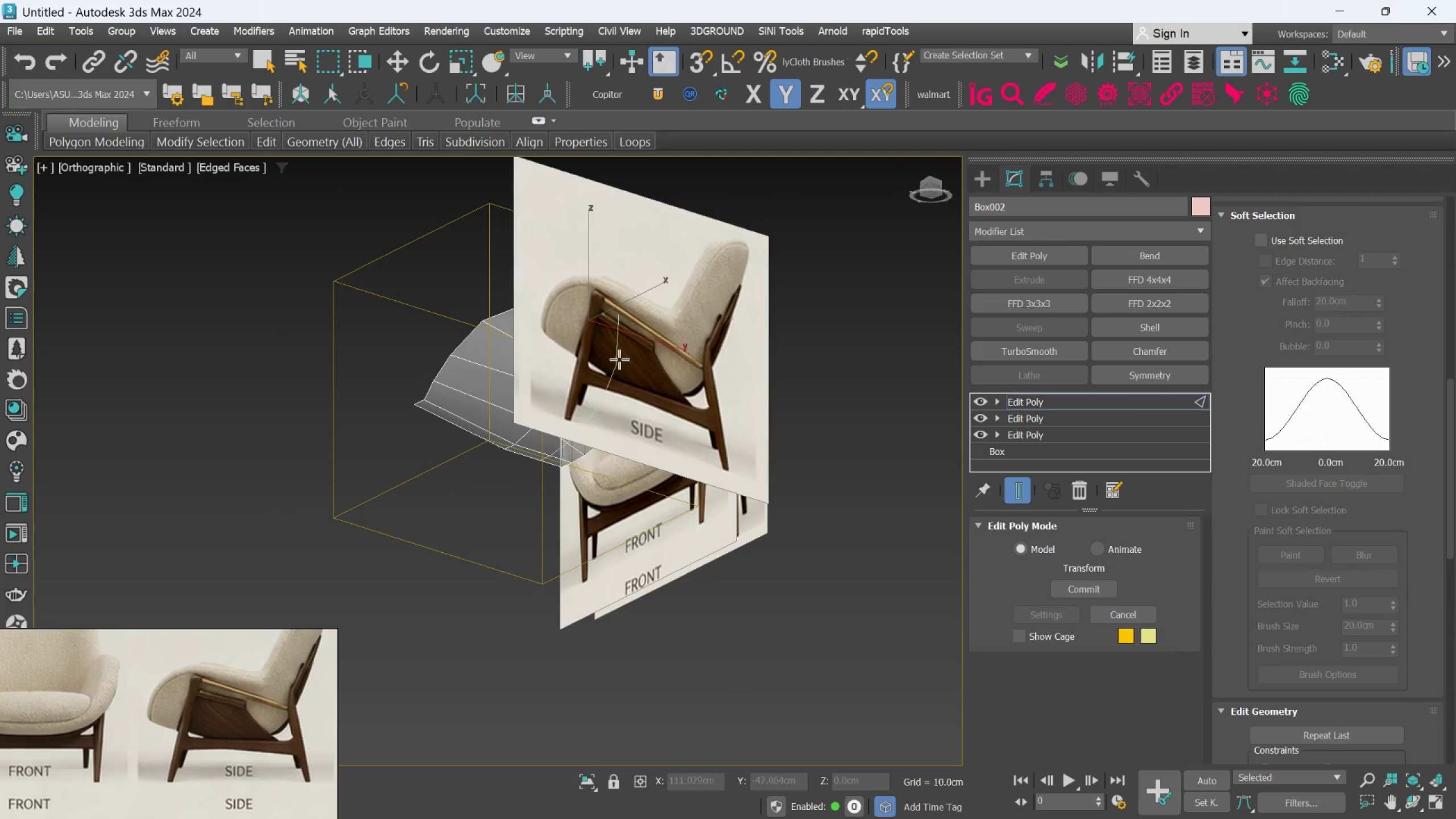 
scroll: coordinate [647, 420], scroll_direction: up, amount: 2.0
 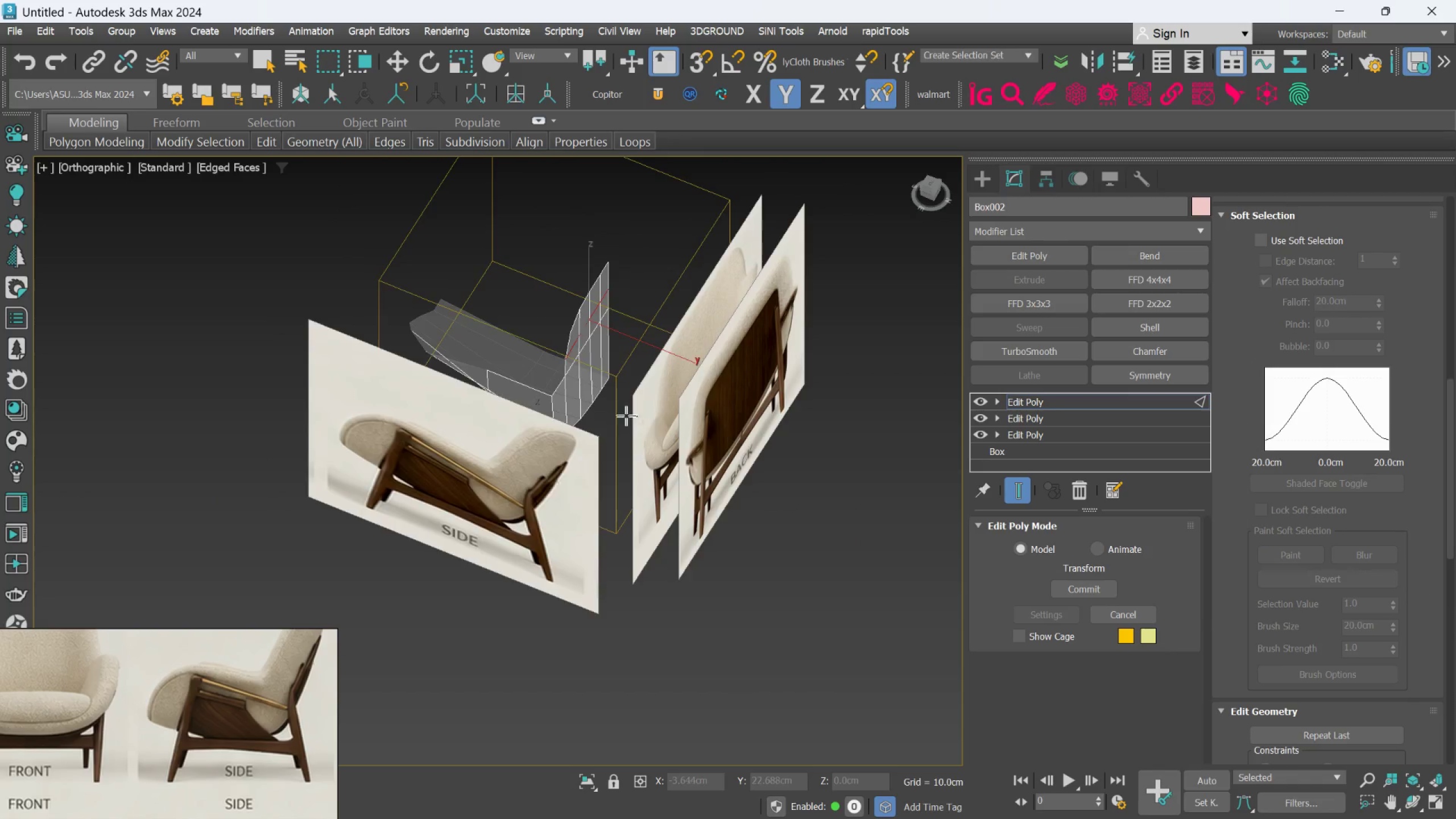 
hold_key(key=AltLeft, duration=0.62)
 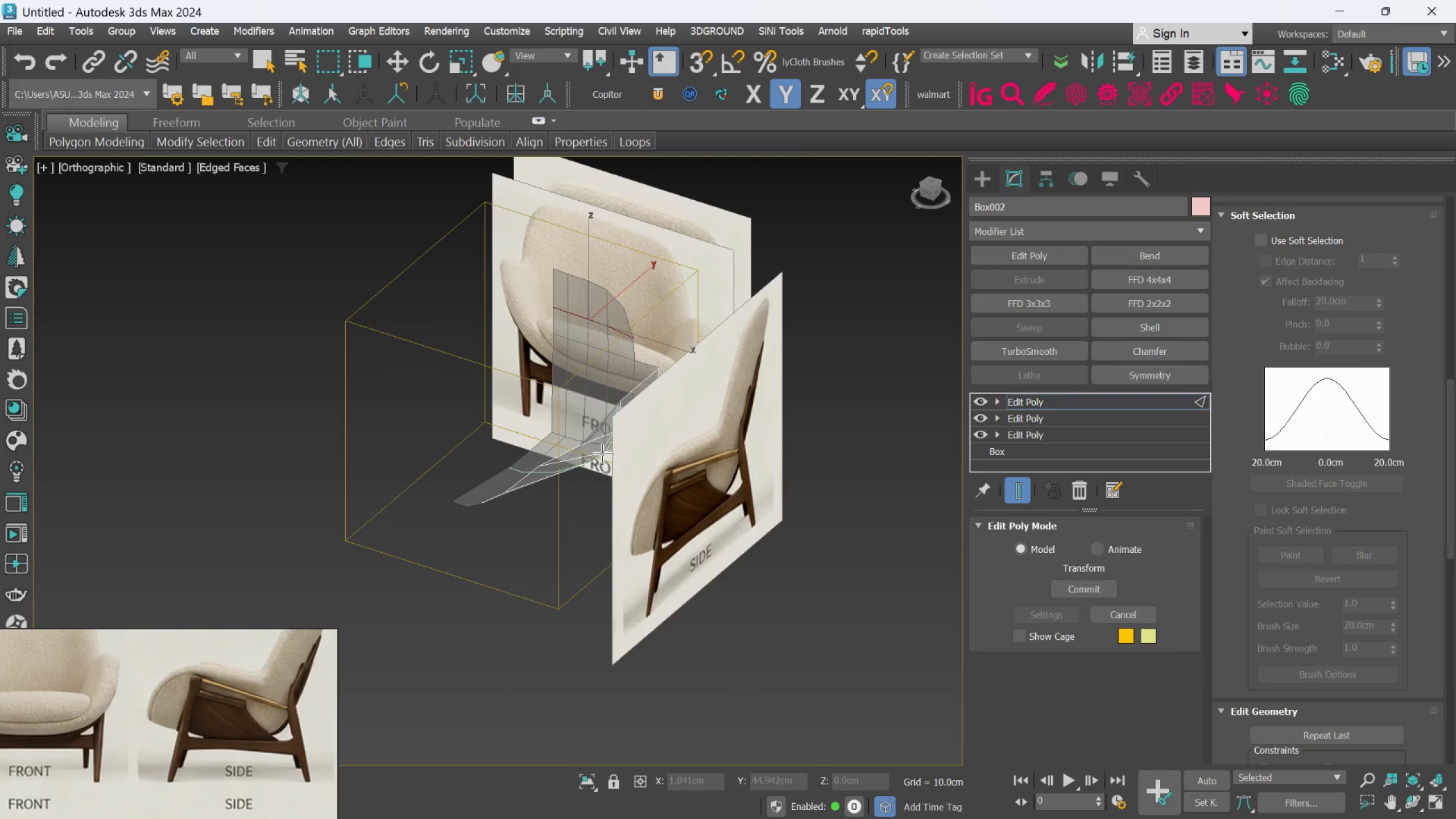 
scroll: coordinate [603, 460], scroll_direction: up, amount: 2.0
 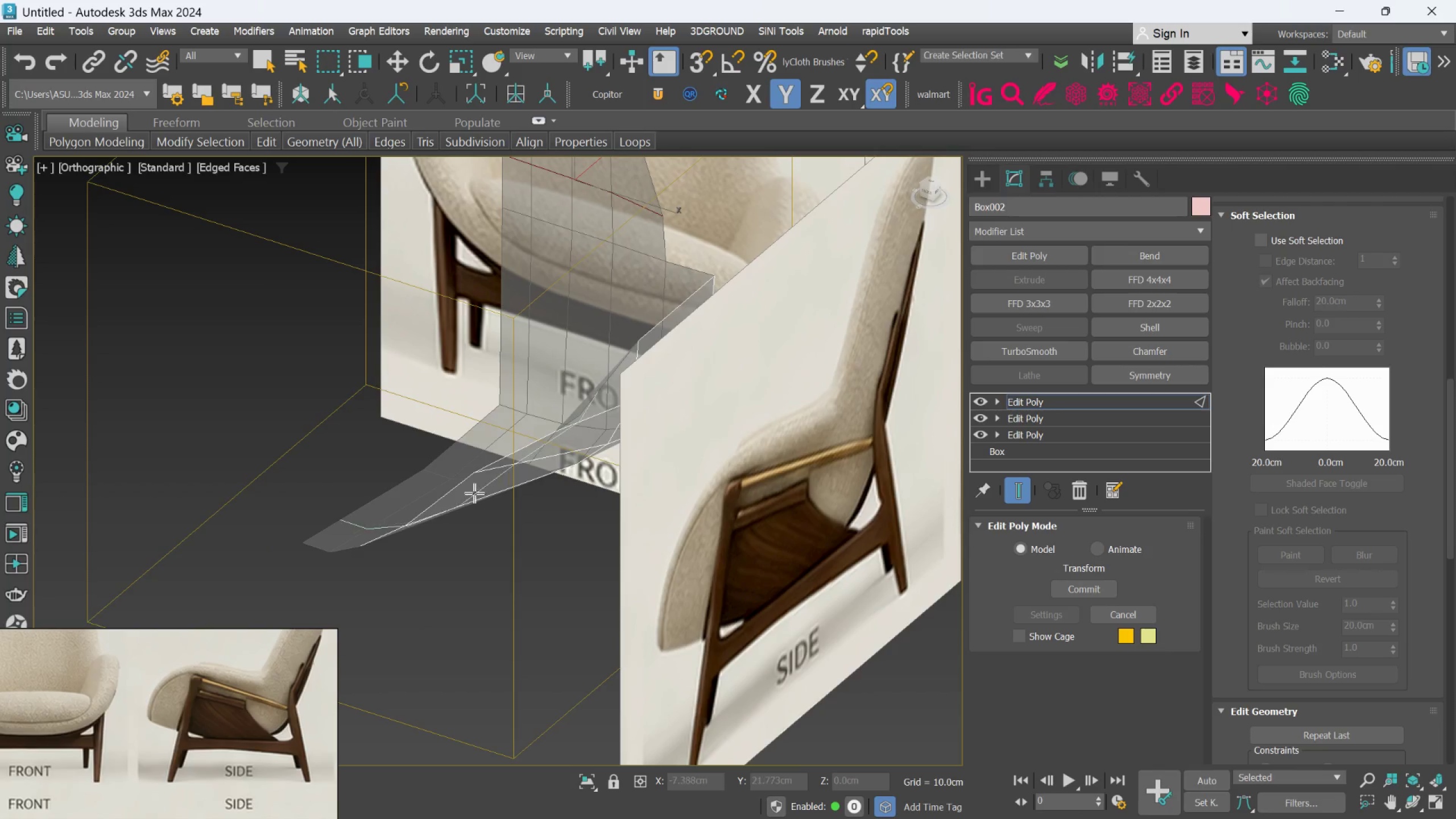 
left_click([475, 492])
 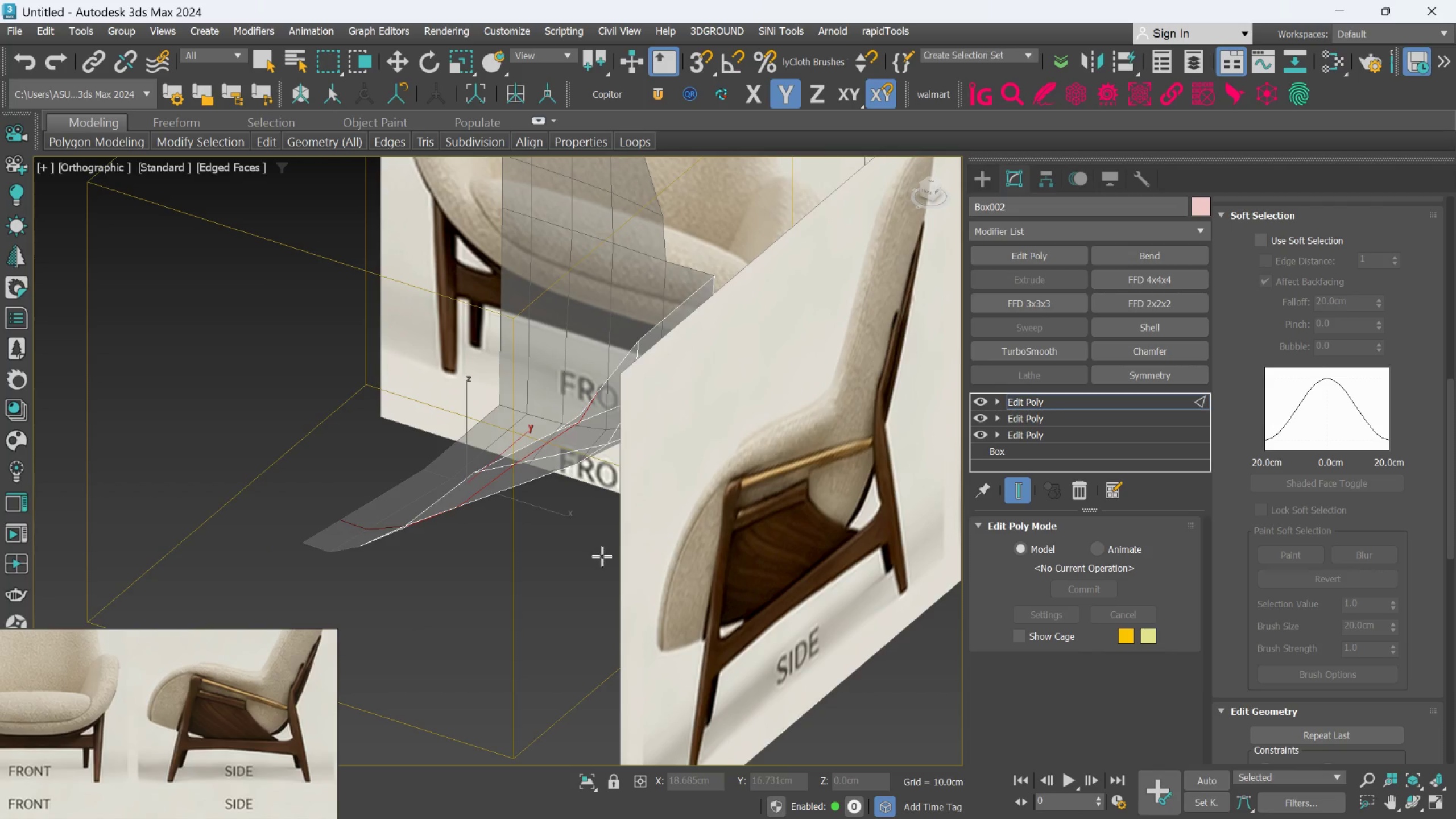 
key(Alt+1)
 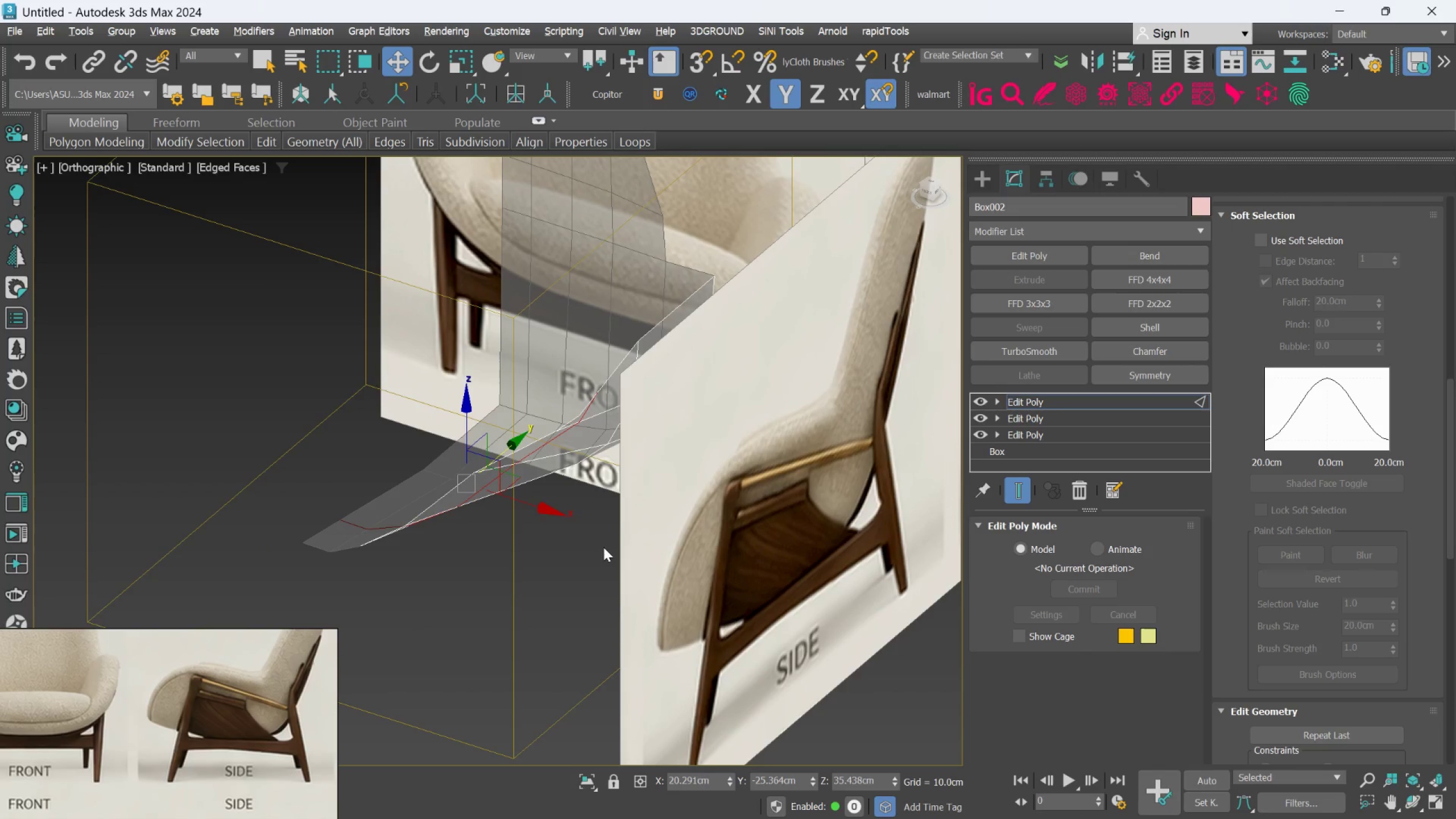 
key(L)
 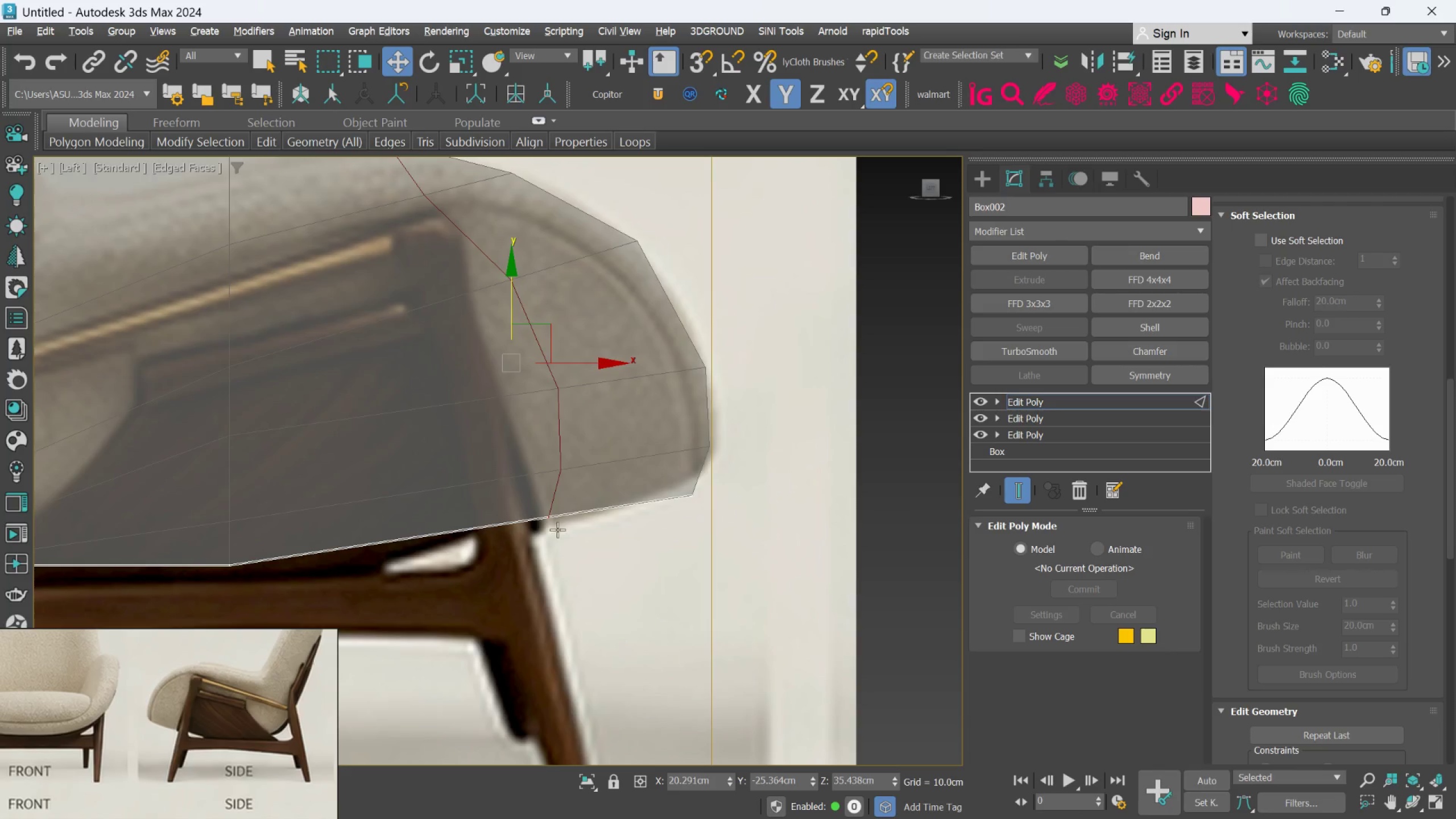 
scroll: coordinate [516, 458], scroll_direction: down, amount: 3.0
 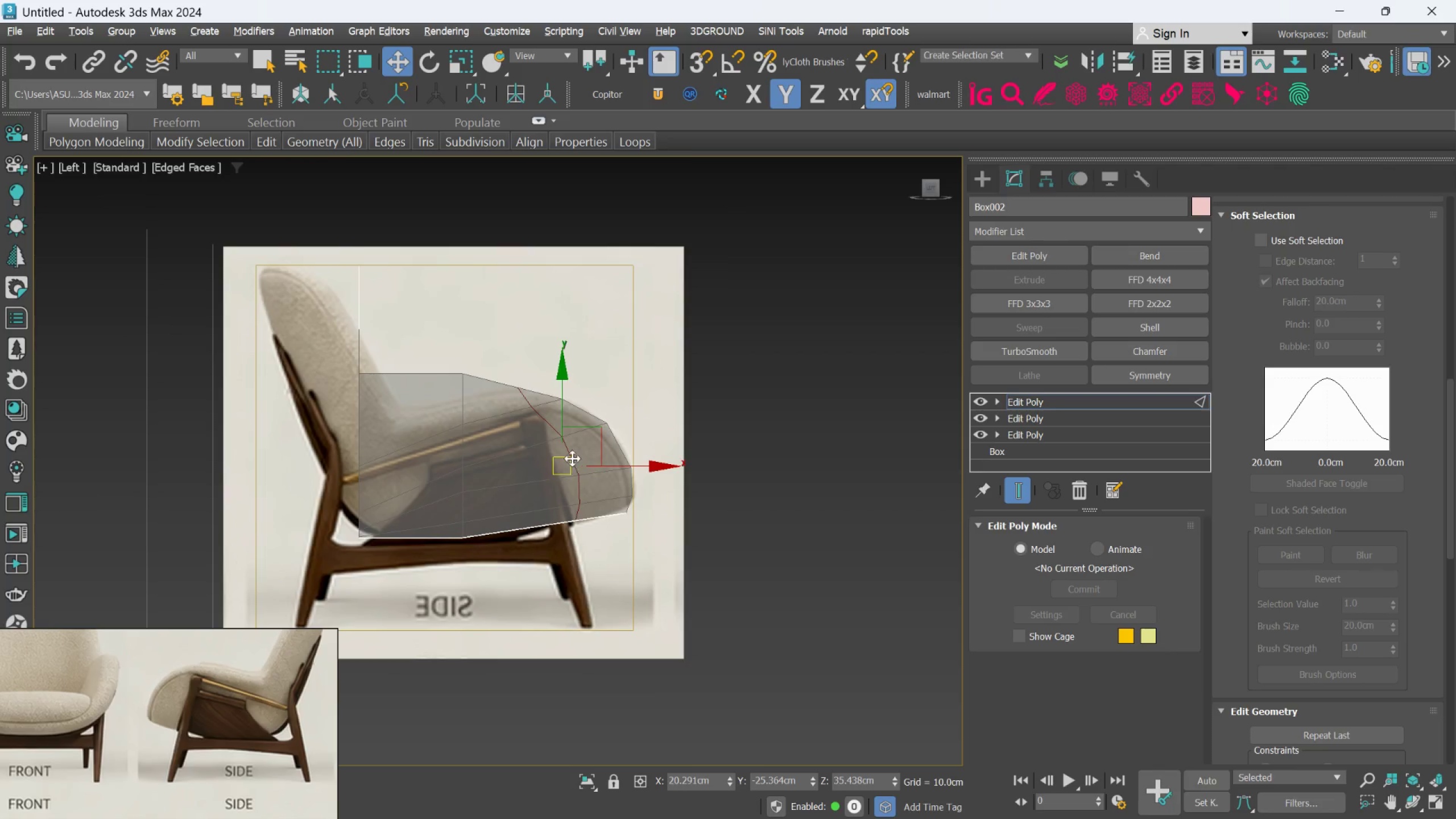 
scroll: coordinate [631, 526], scroll_direction: up, amount: 5.0
 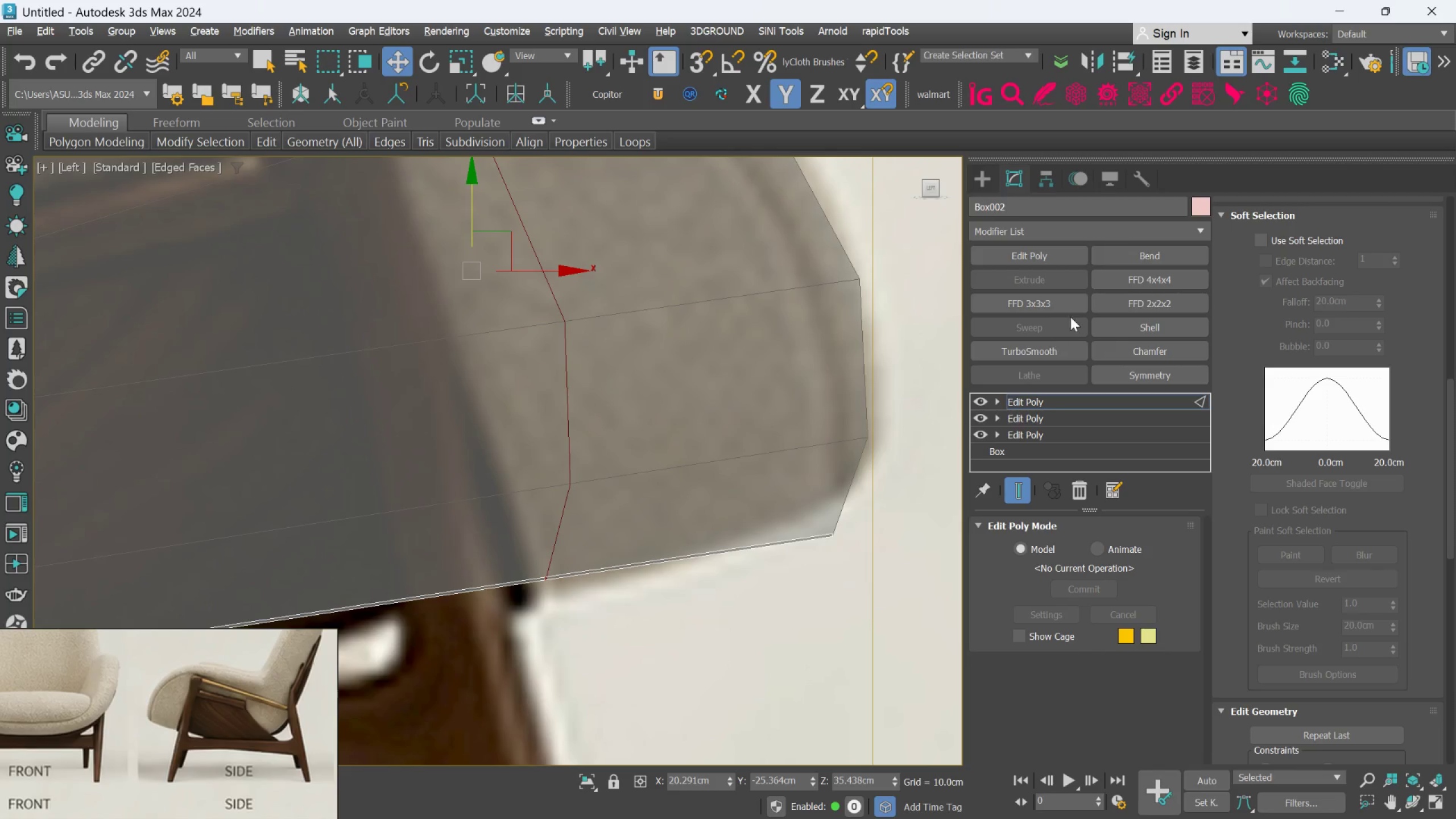 
scroll: coordinate [657, 523], scroll_direction: down, amount: 2.0
 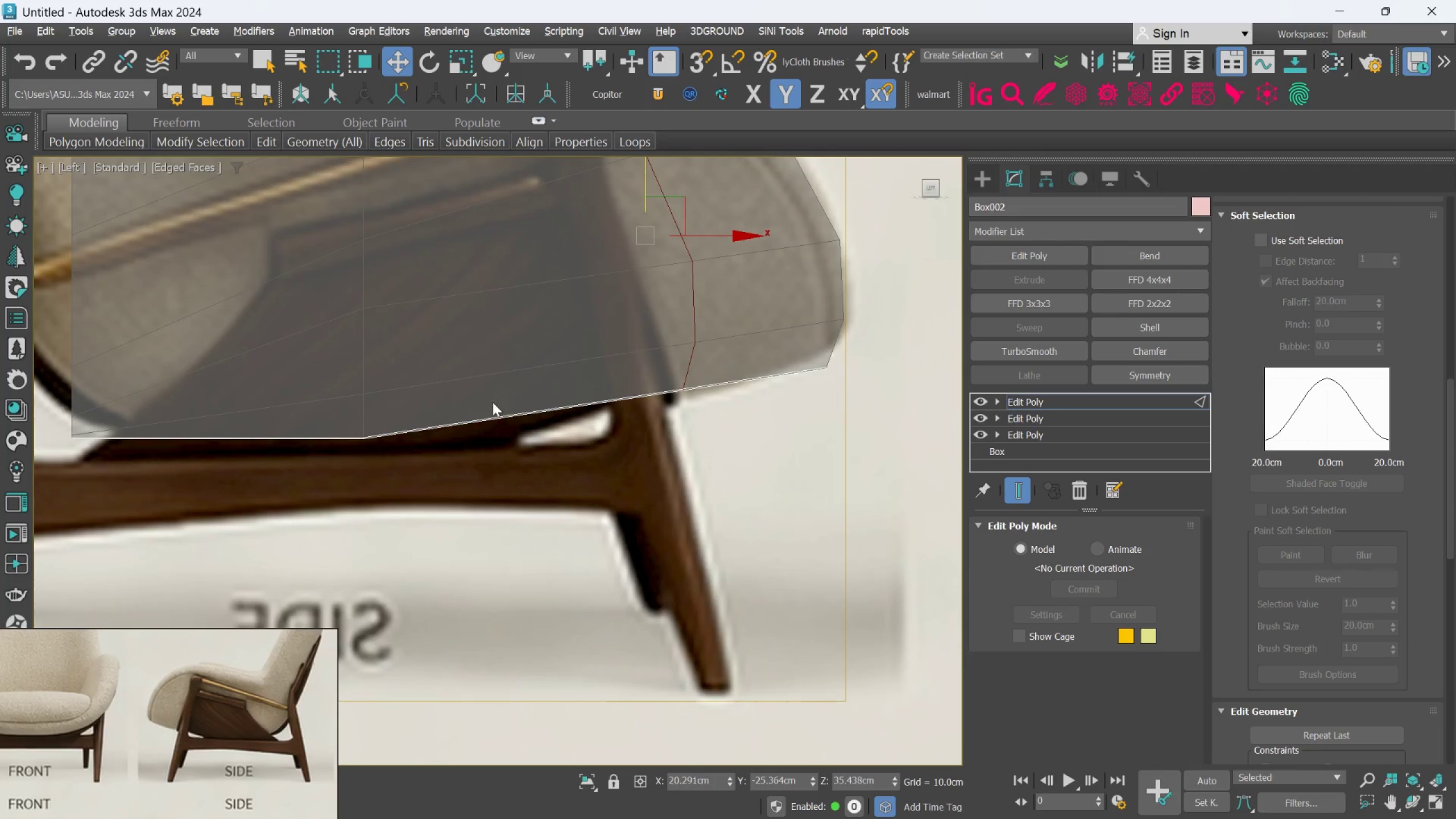 
scroll: coordinate [771, 431], scroll_direction: up, amount: 5.0
 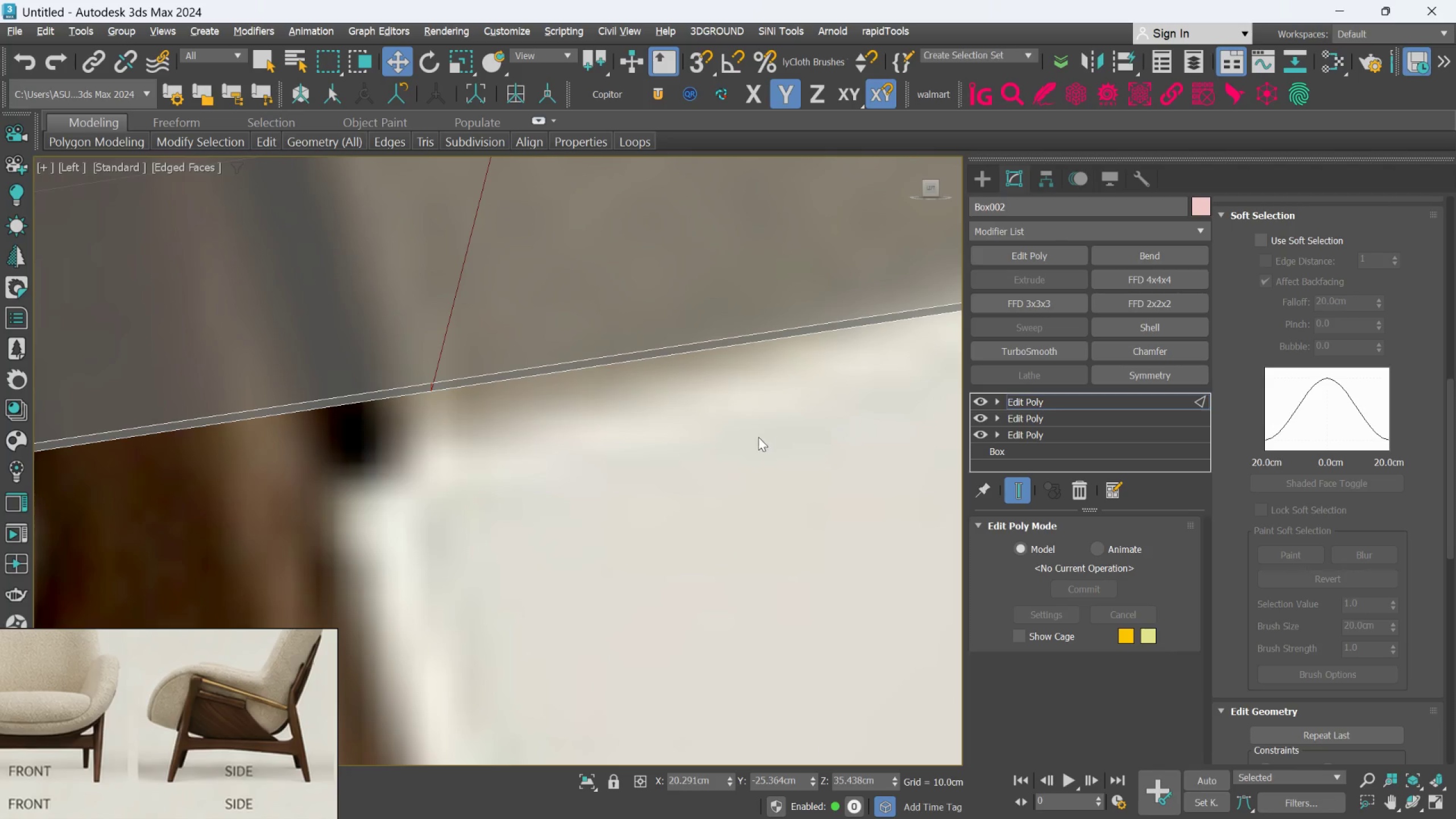 
scroll: coordinate [749, 444], scroll_direction: down, amount: 4.0
 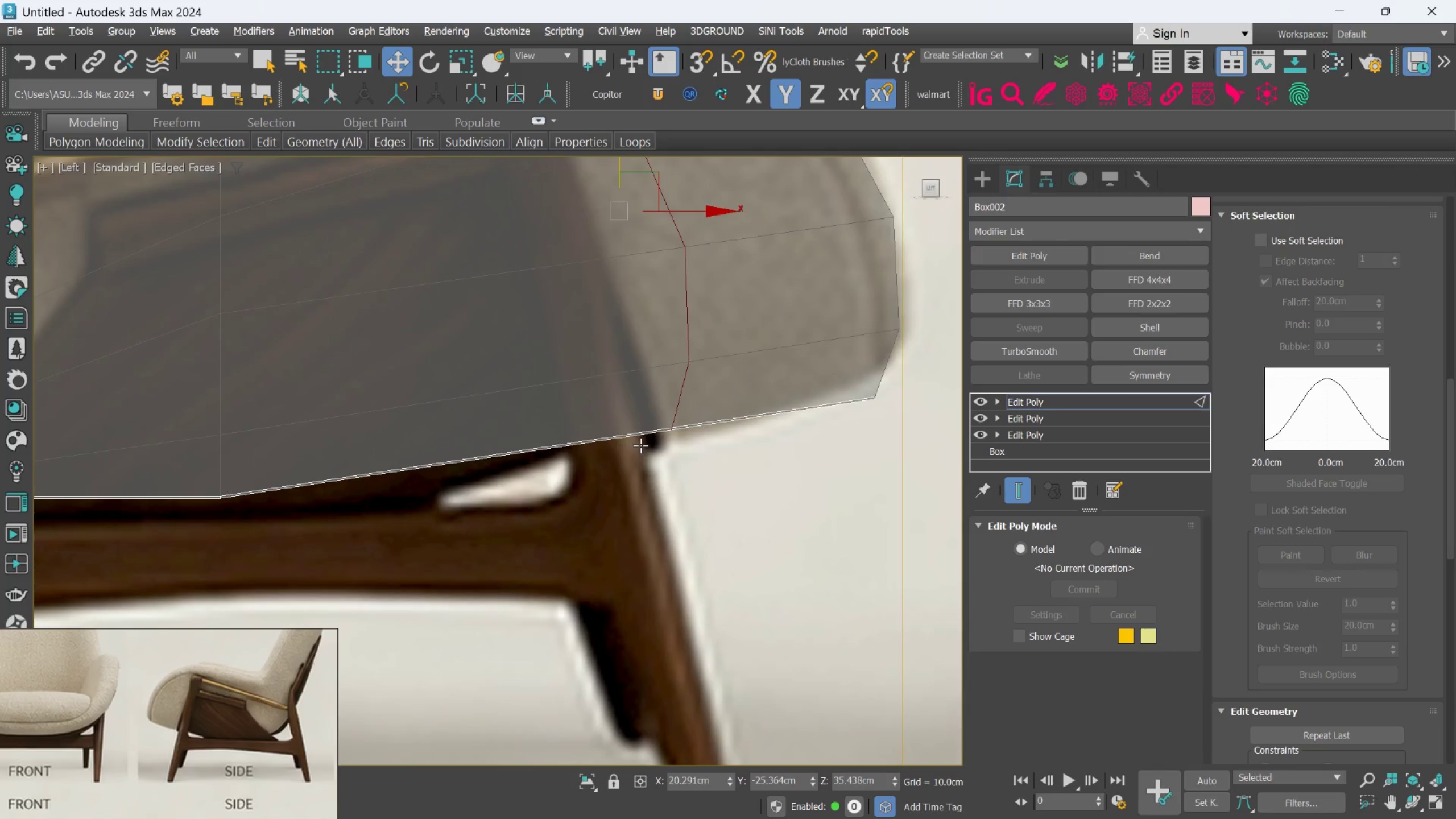 
scroll: coordinate [640, 440], scroll_direction: up, amount: 2.0
 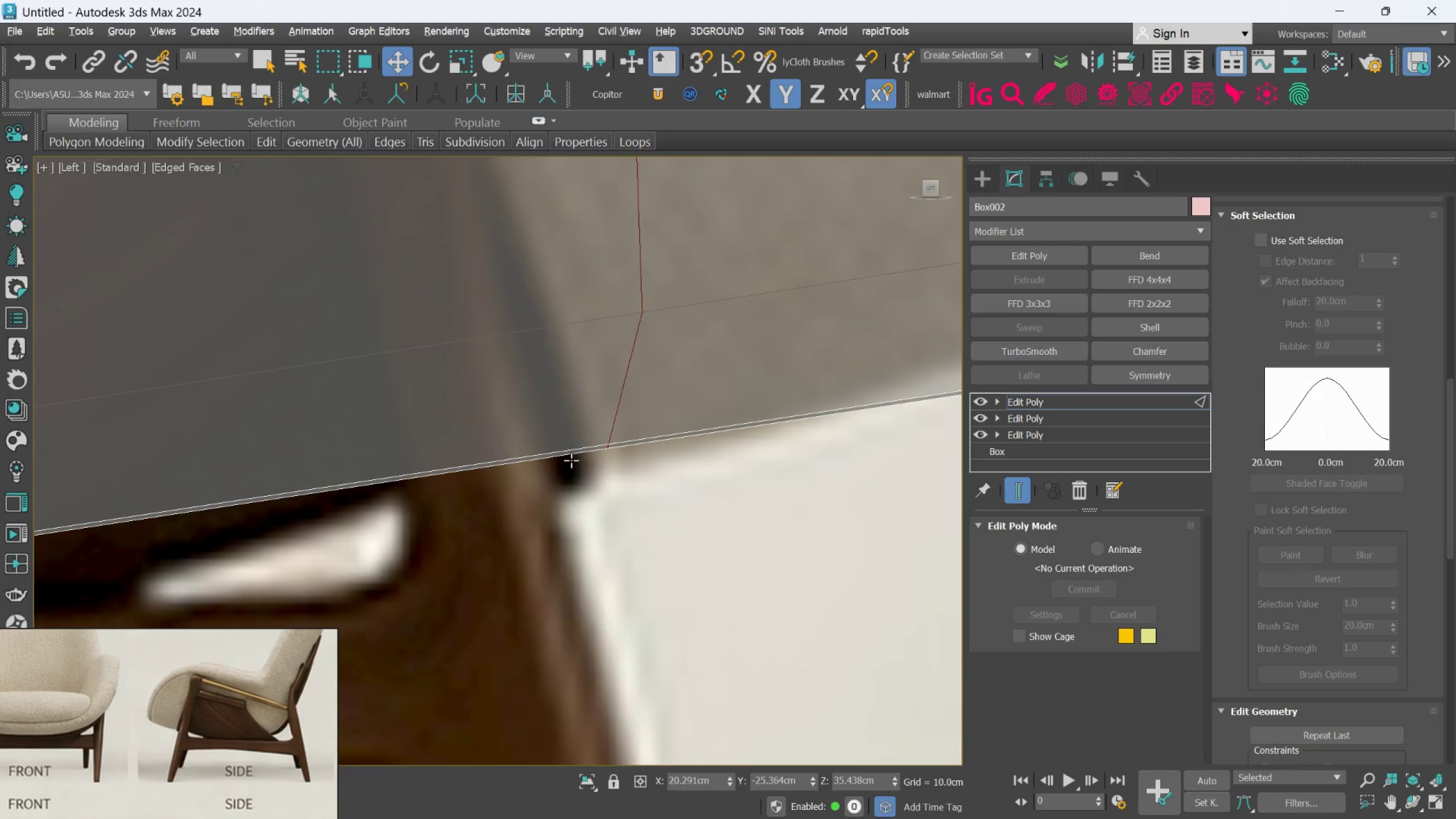 
scroll: coordinate [593, 461], scroll_direction: down, amount: 3.0
 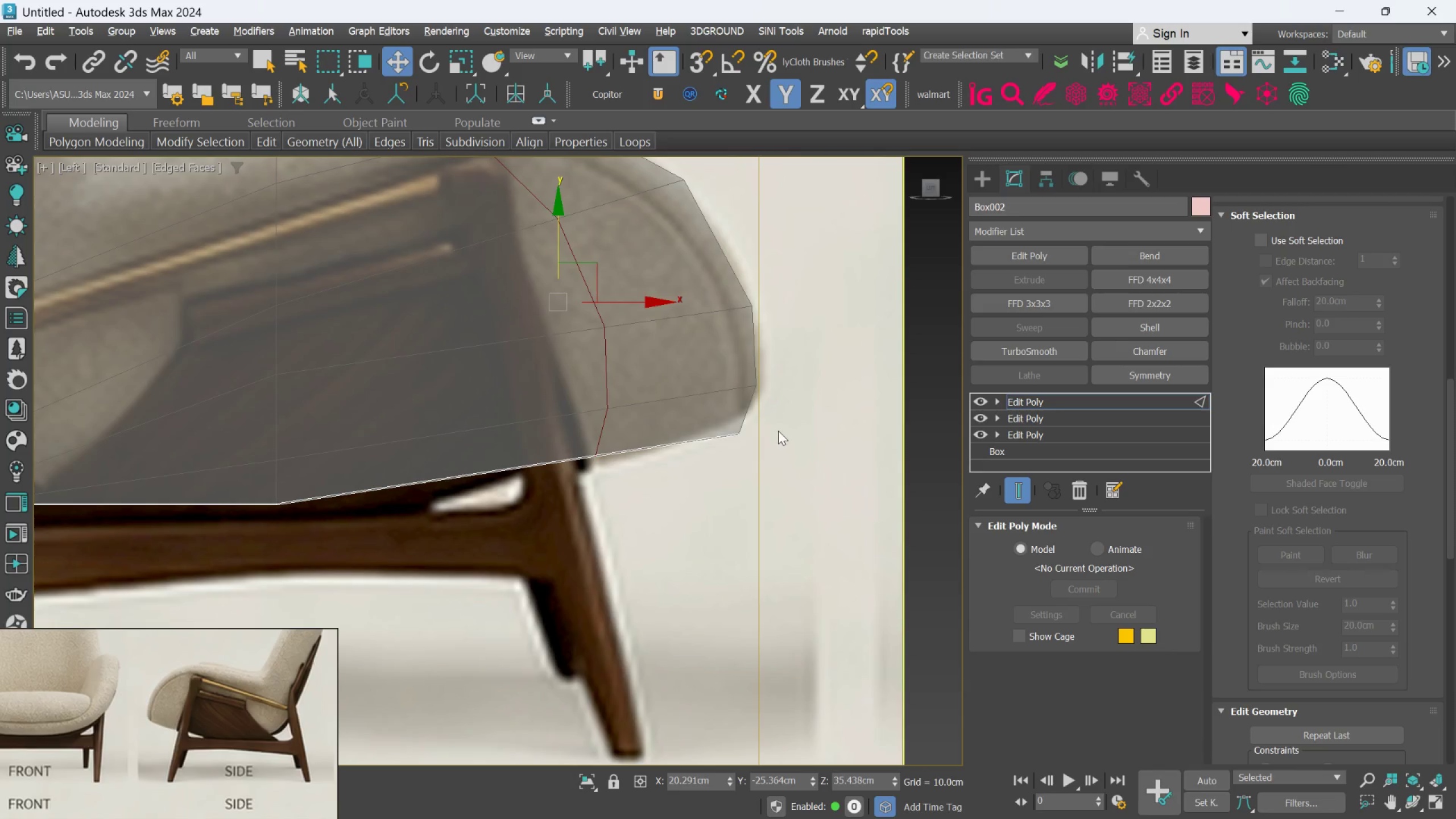 
scroll: coordinate [778, 430], scroll_direction: up, amount: 1.0
 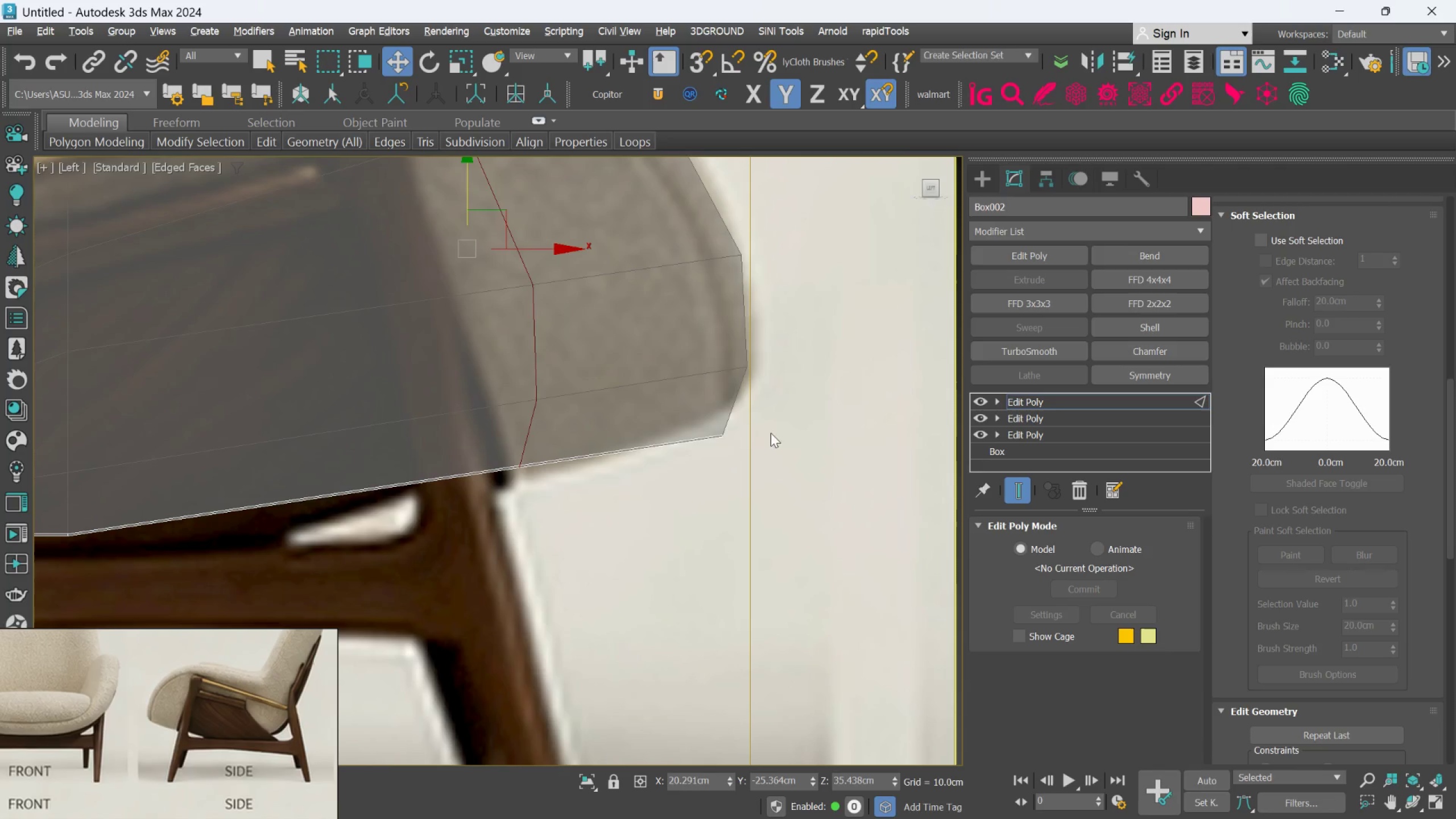 
scroll: coordinate [1347, 555], scroll_direction: down, amount: 9.0
 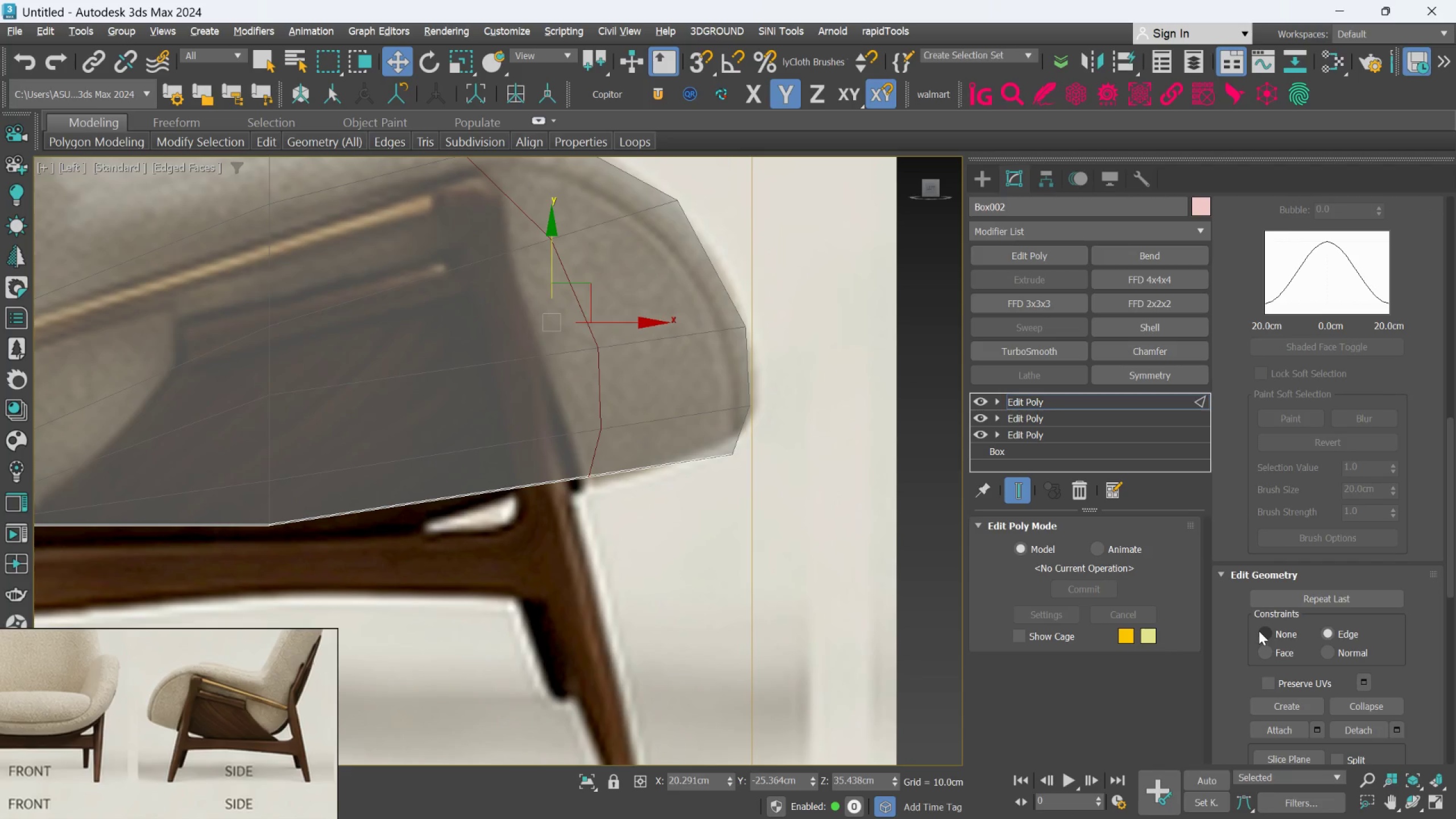 
scroll: coordinate [1281, 554], scroll_direction: up, amount: 8.0
 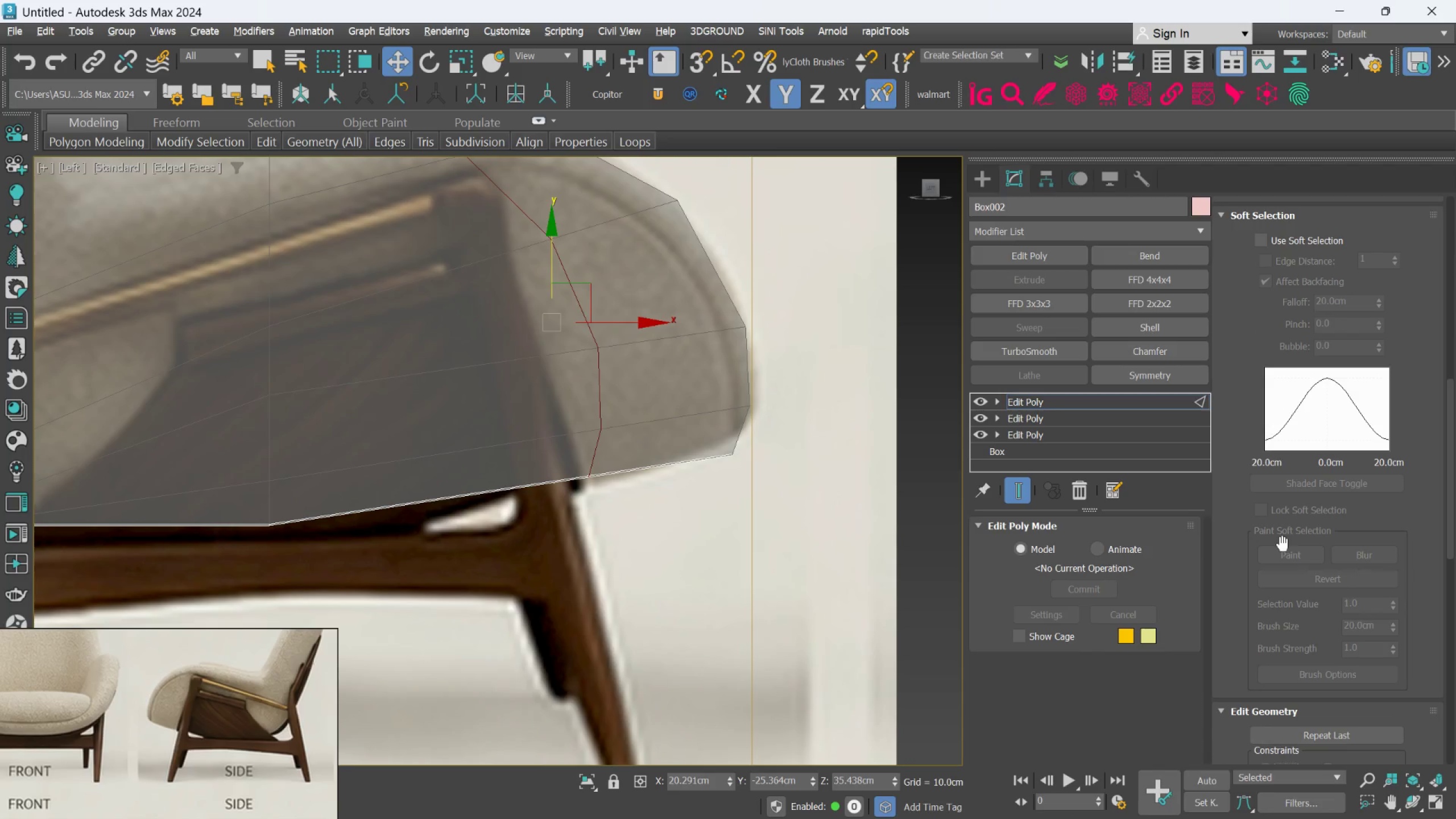 
key(1)
 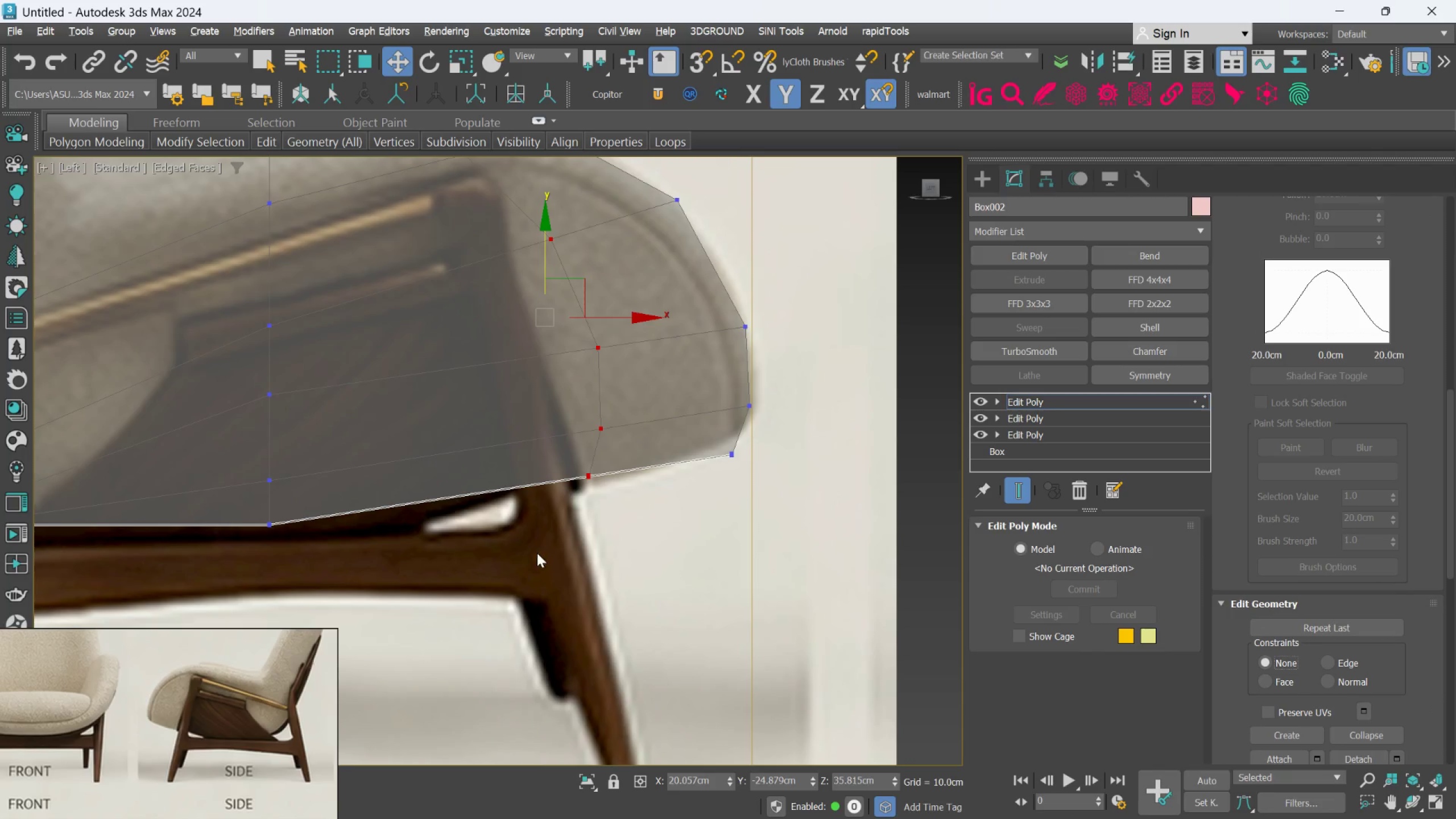 
scroll: coordinate [564, 516], scroll_direction: up, amount: 7.0
 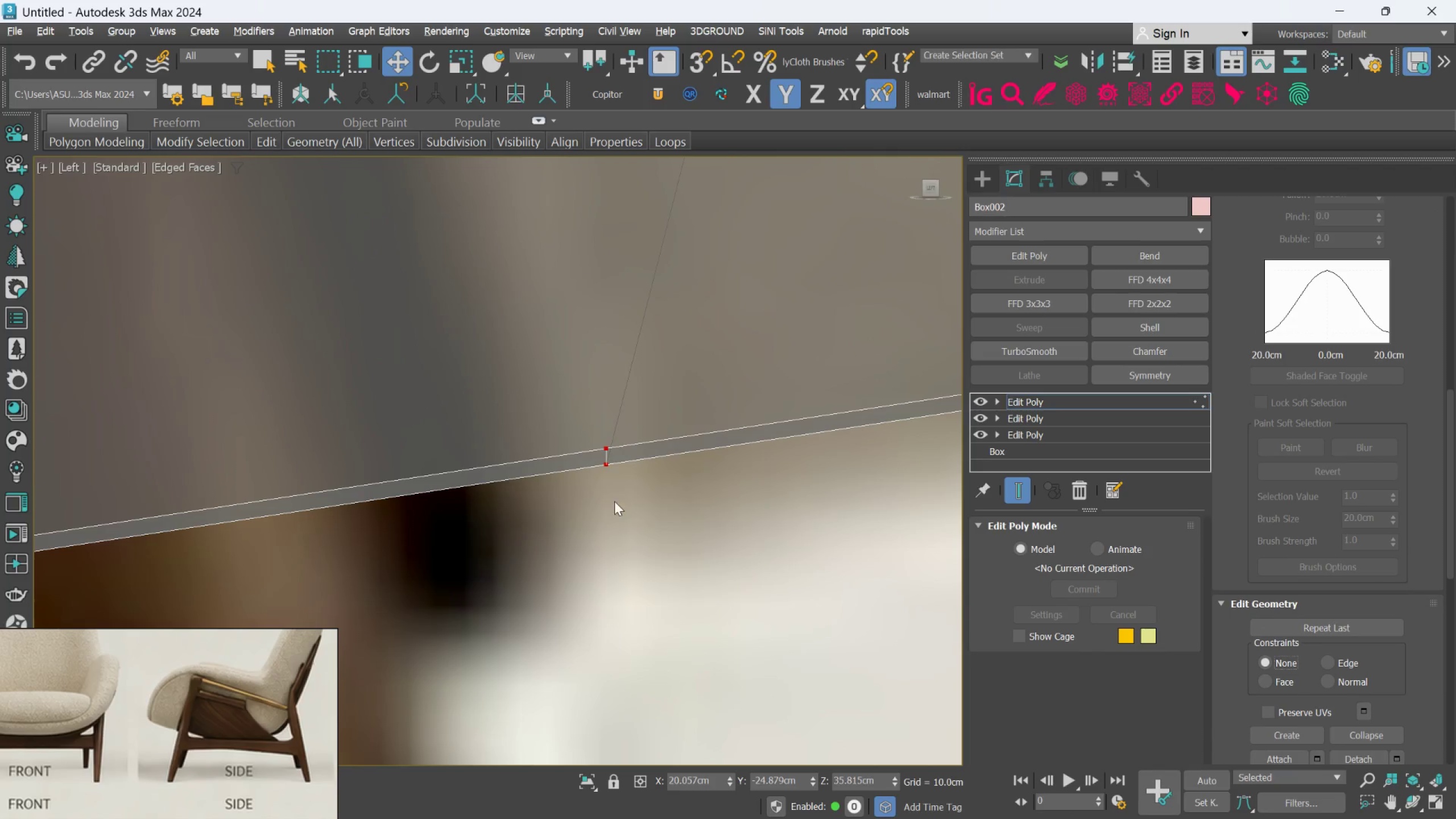 
scroll: coordinate [614, 499], scroll_direction: down, amount: 1.0
 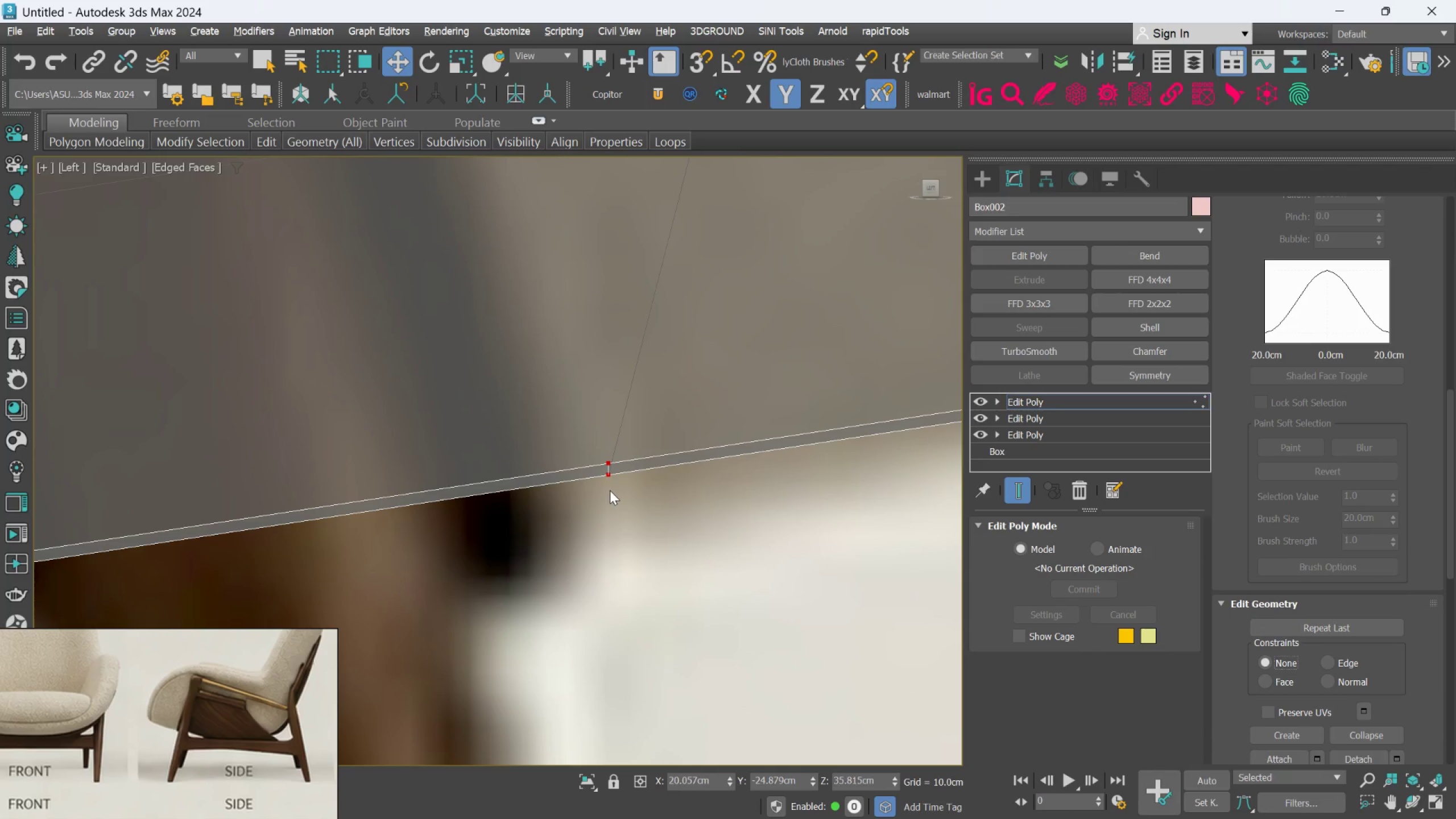 
left_click_drag(start_coordinate=[566, 432], to_coordinate=[651, 516])
 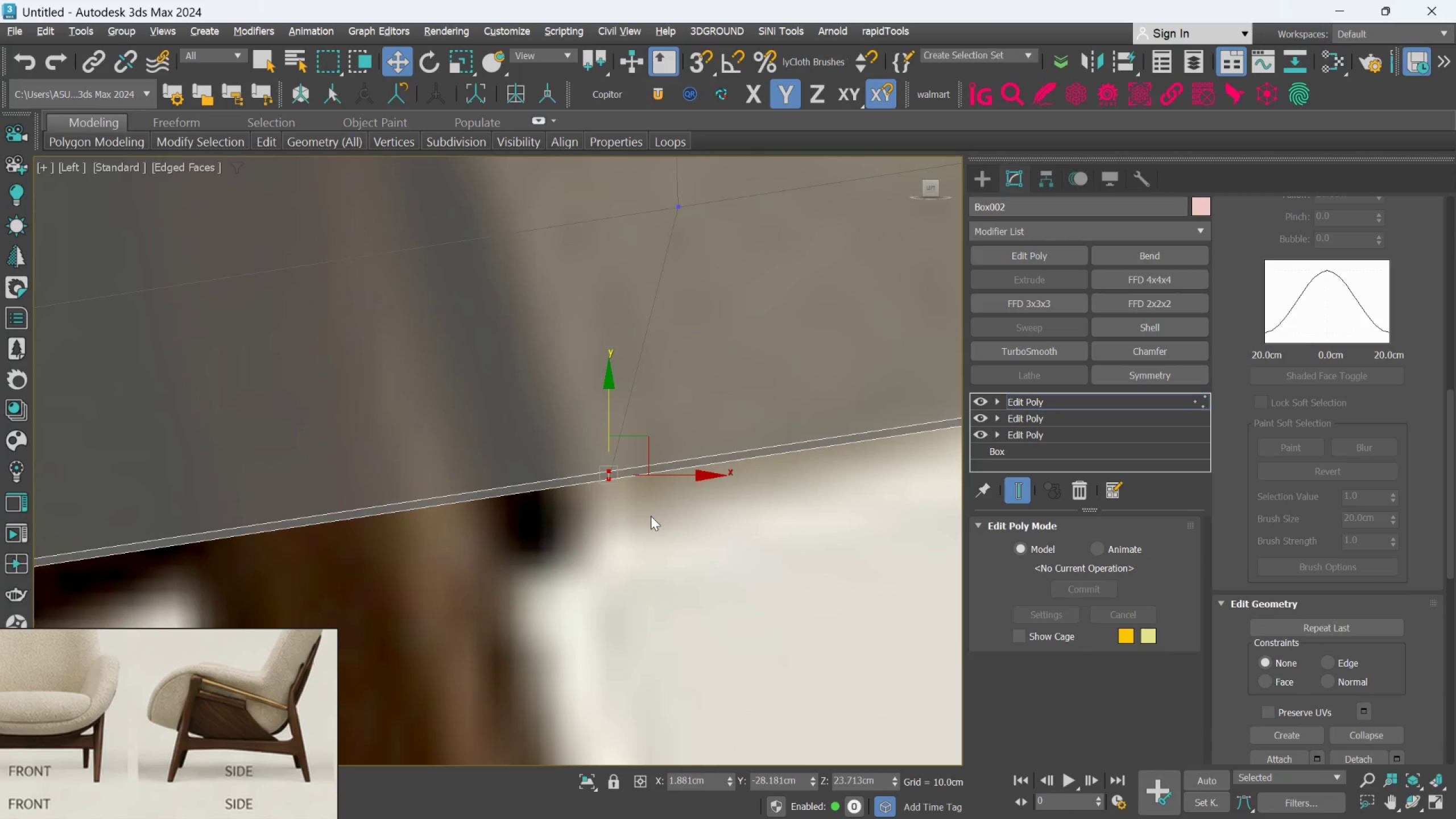 
scroll: coordinate [649, 516], scroll_direction: down, amount: 7.0
 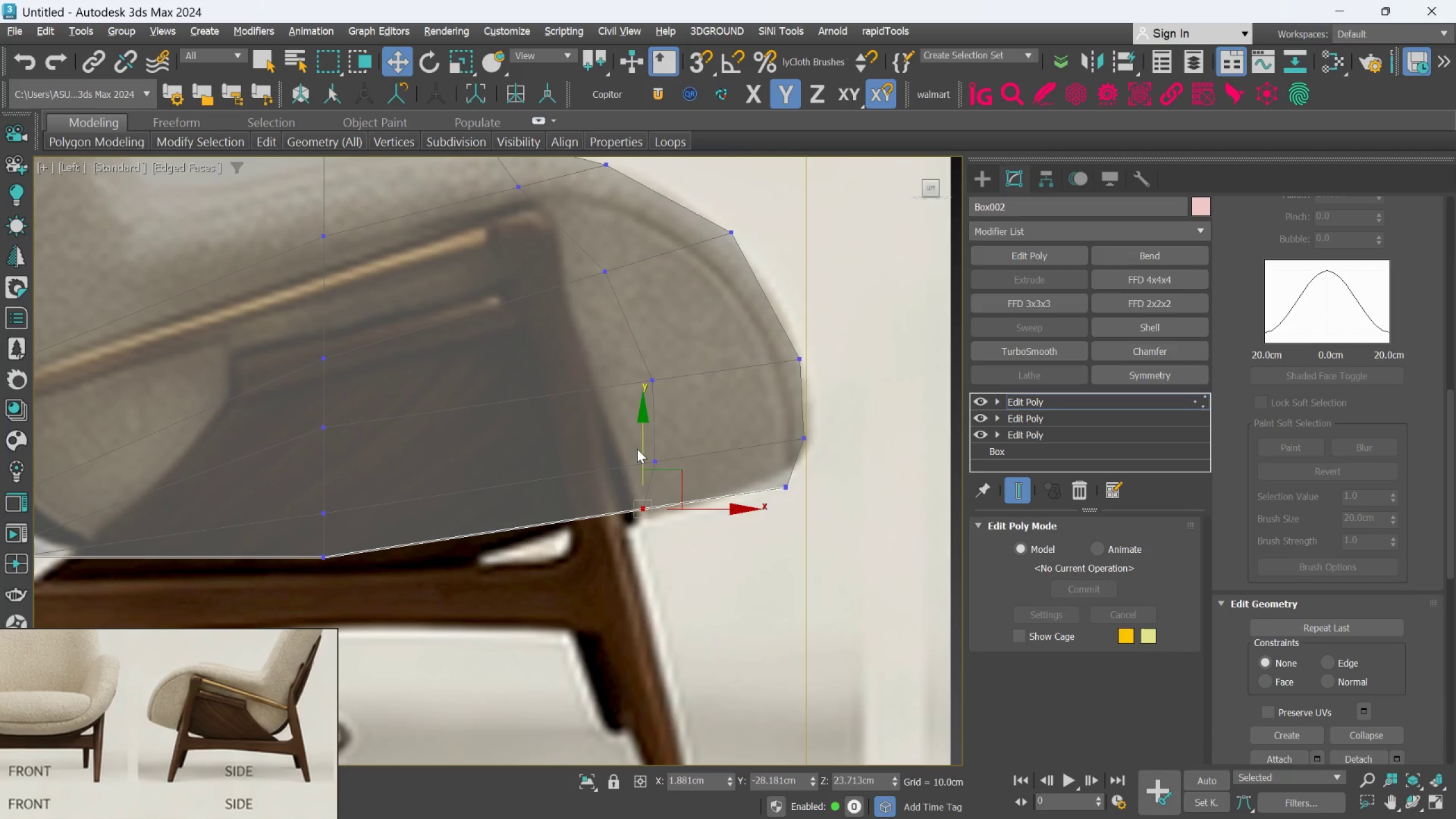 
left_click_drag(start_coordinate=[639, 446], to_coordinate=[643, 460])
 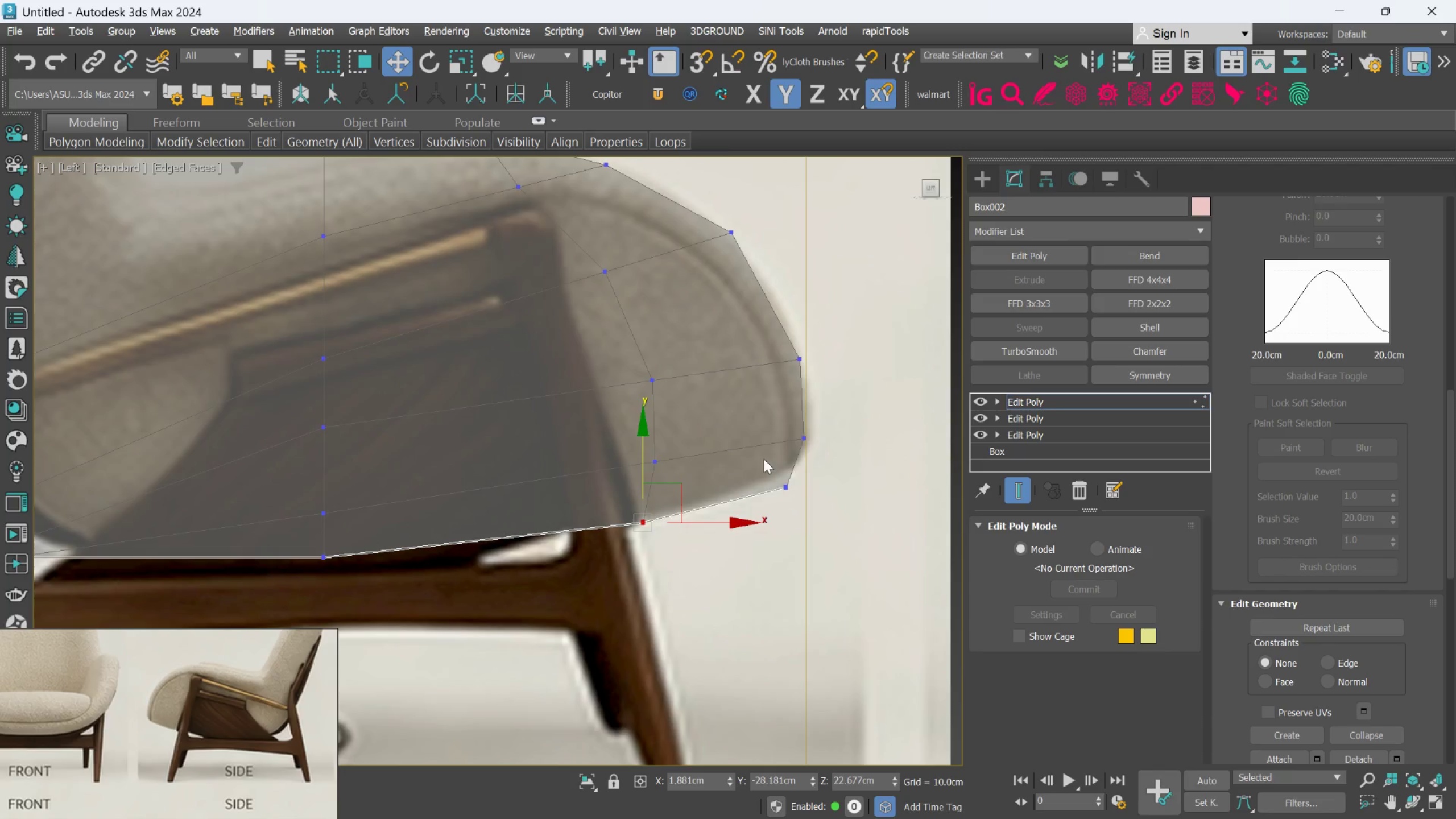 
scroll: coordinate [764, 459], scroll_direction: up, amount: 2.0
 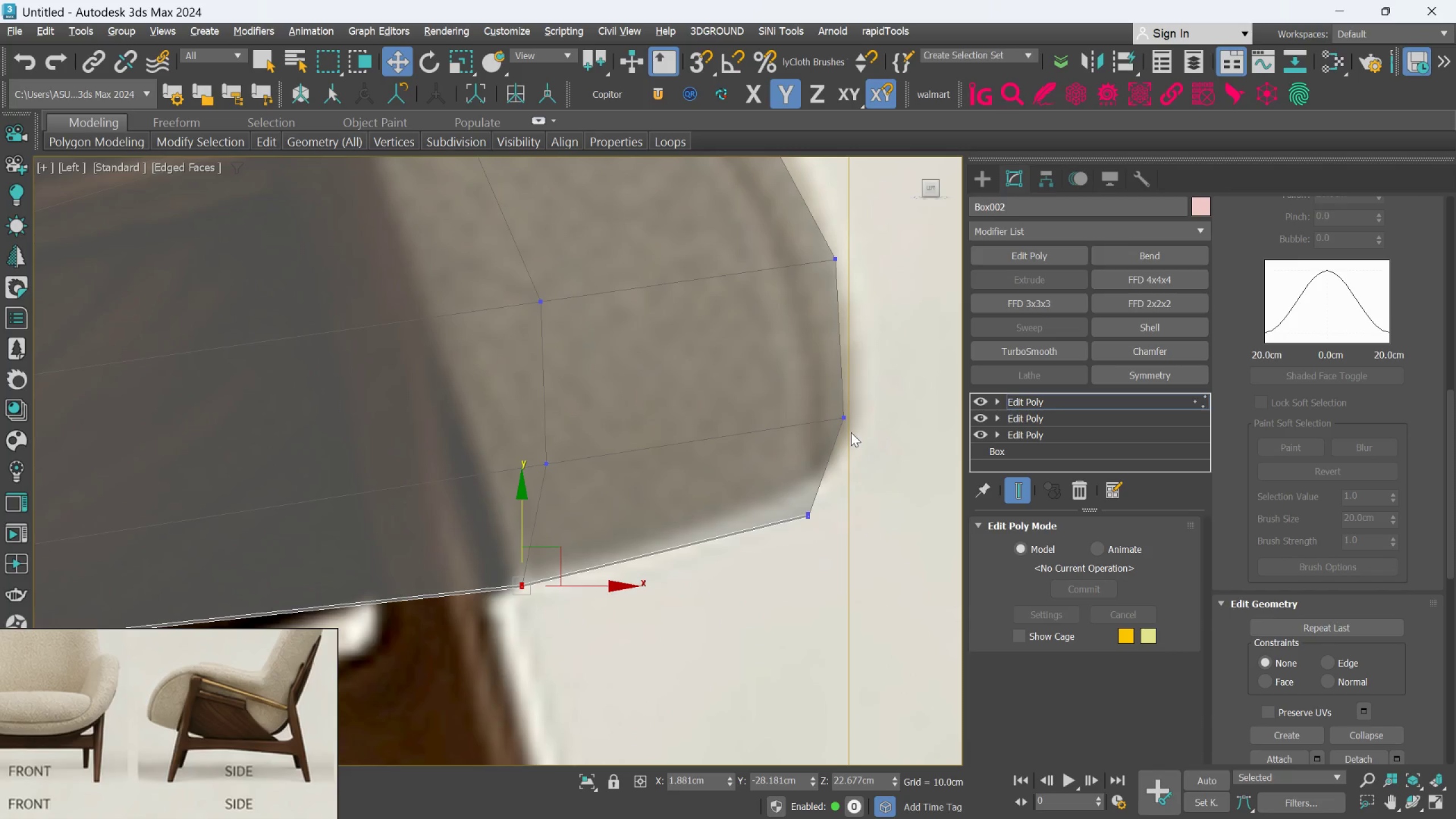 
left_click_drag(start_coordinate=[879, 432], to_coordinate=[801, 379])
 